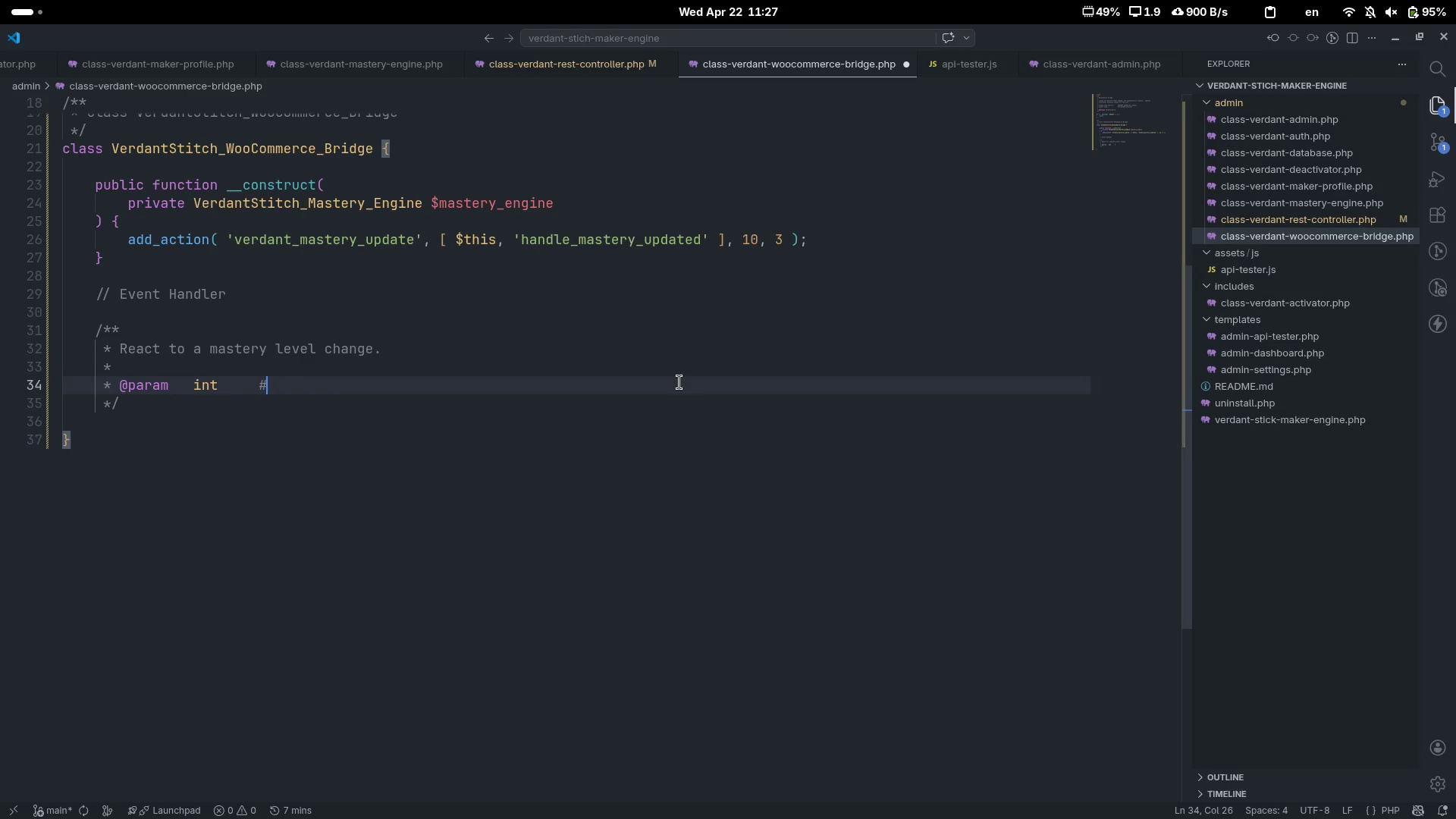 
key(Backspace)
type($user_id)
 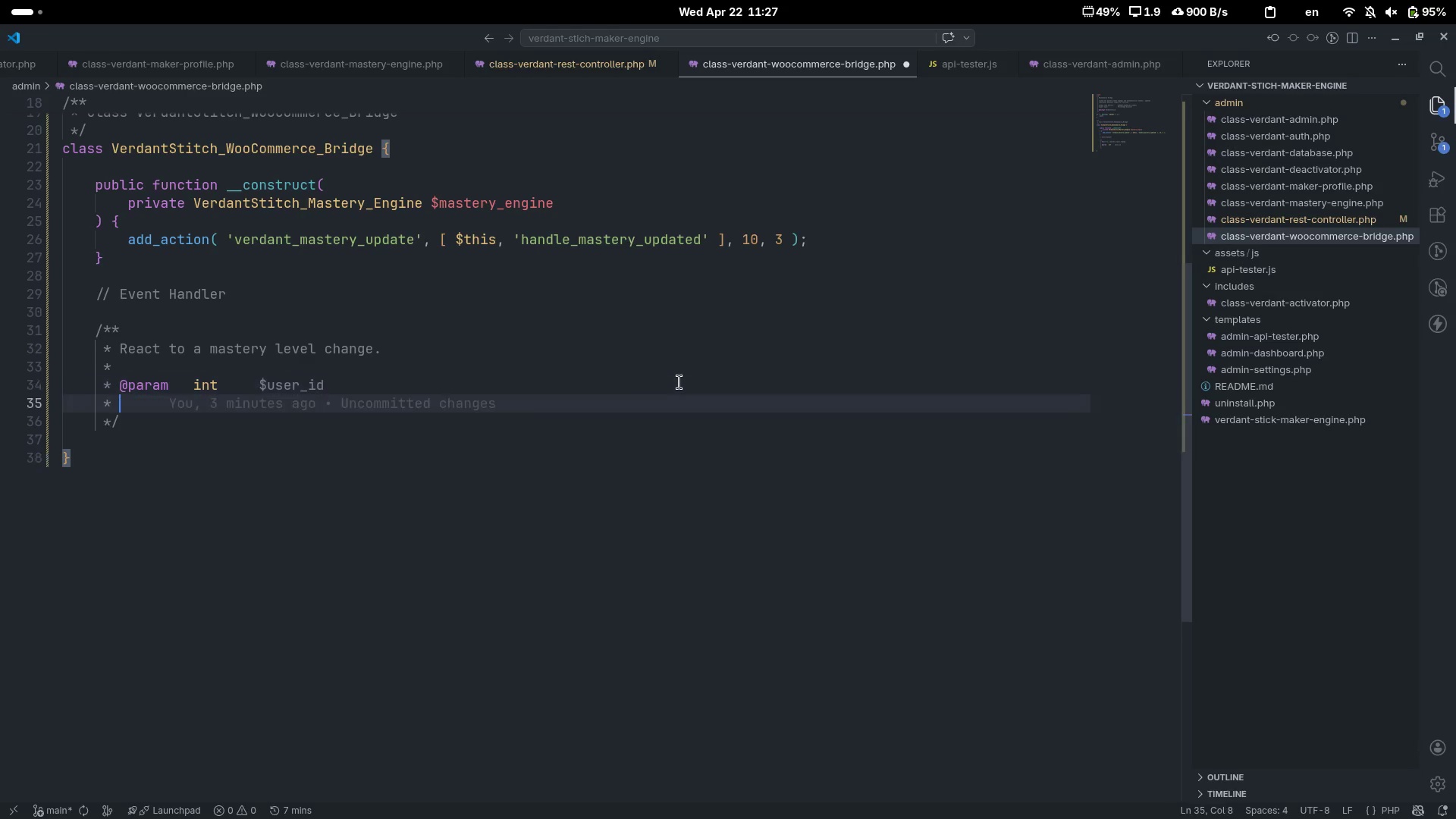 
 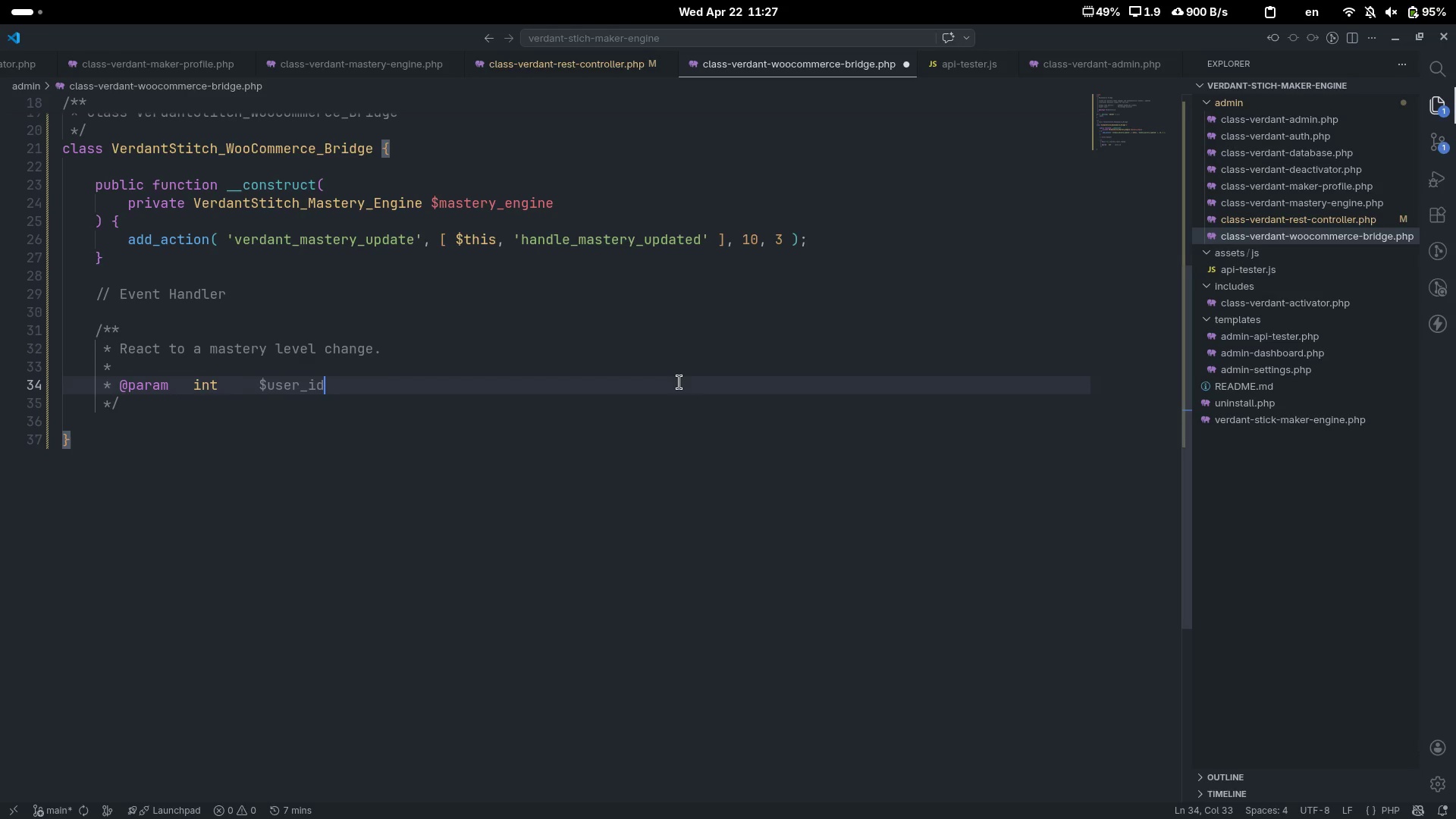 
key(Enter)
 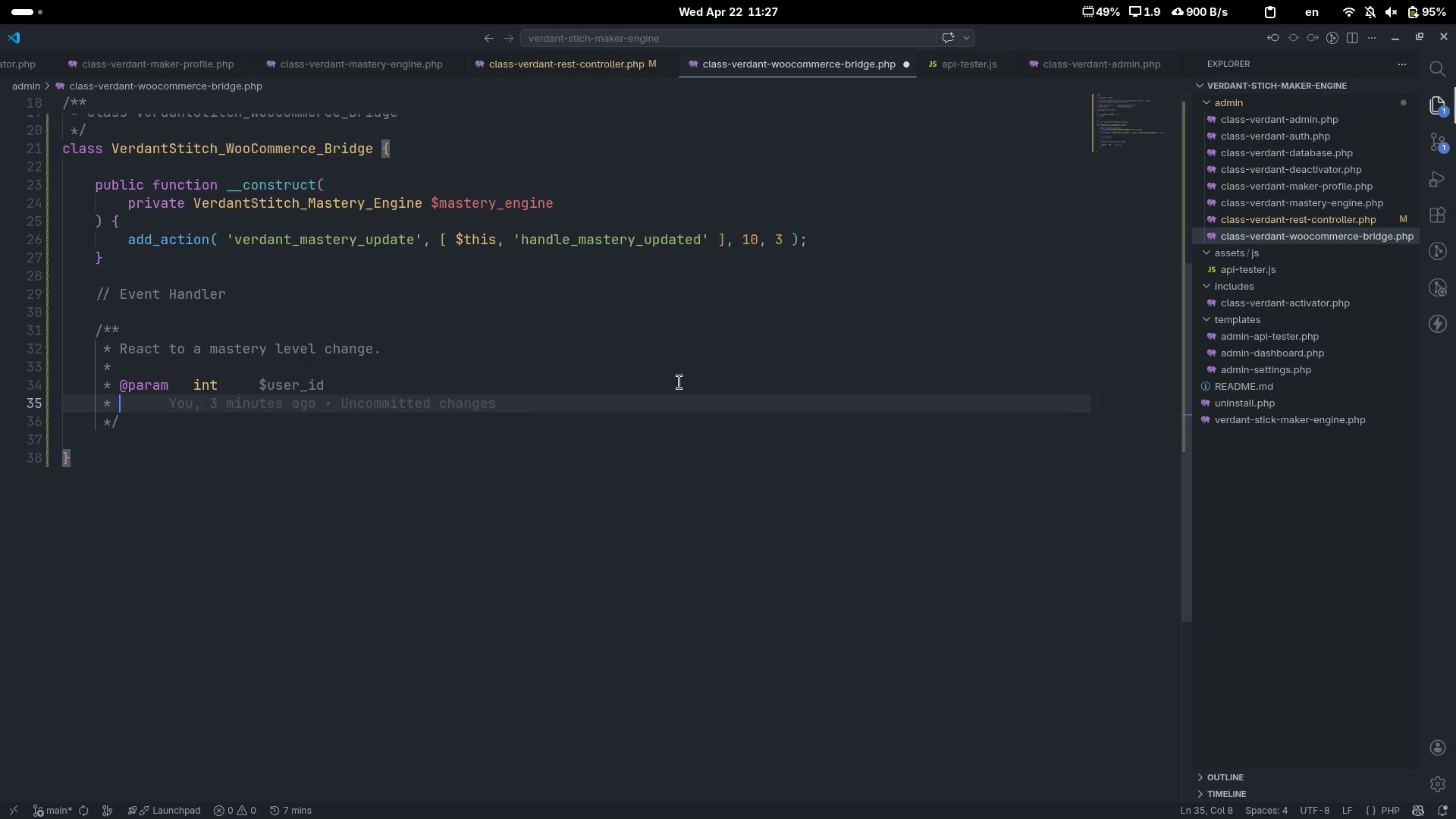 
type(@param )
key(Tab)
type(int )
key(Tab)
key(Tab)
 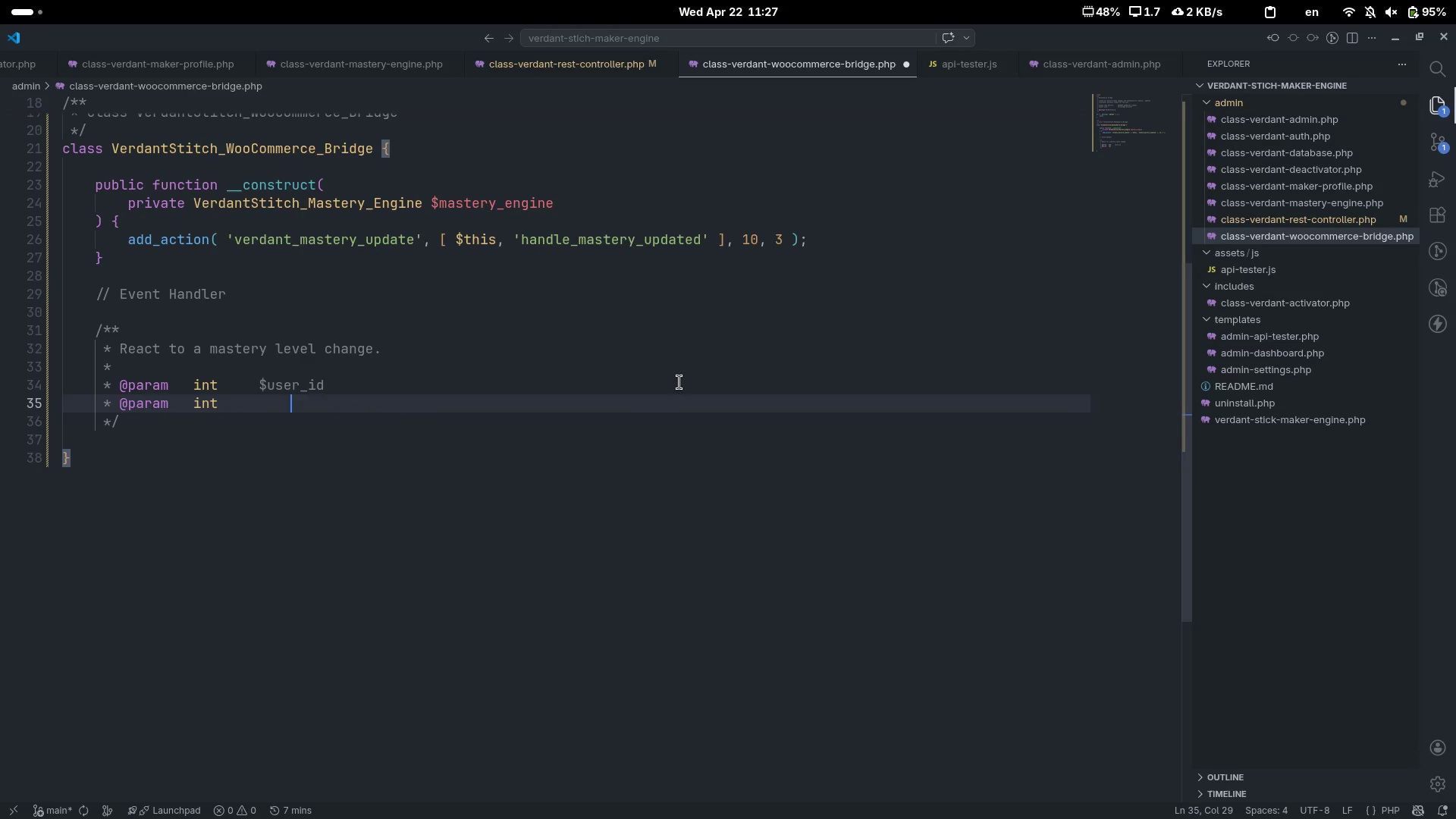 
key(Control+Z)
 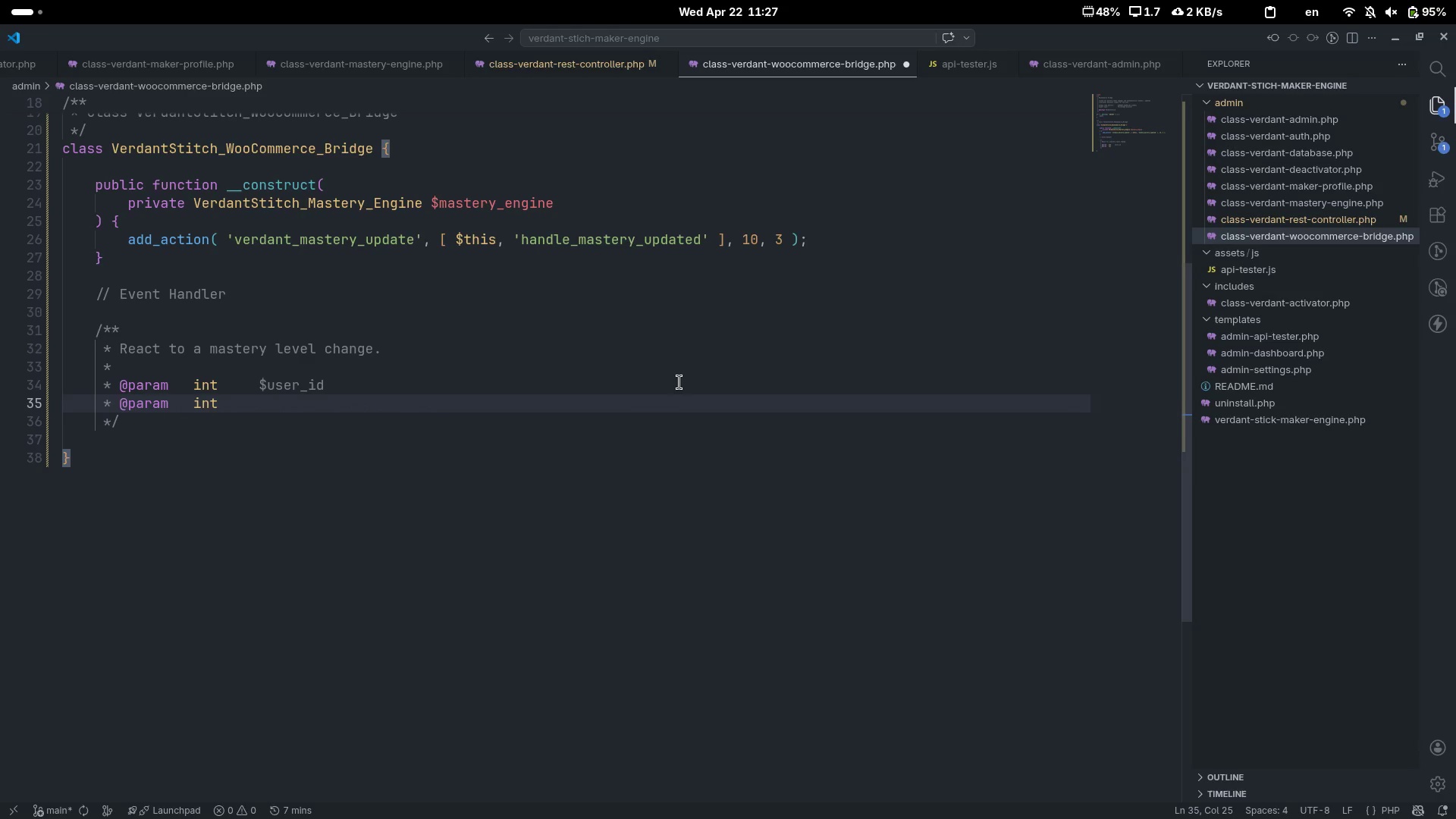 
type($new_level)
 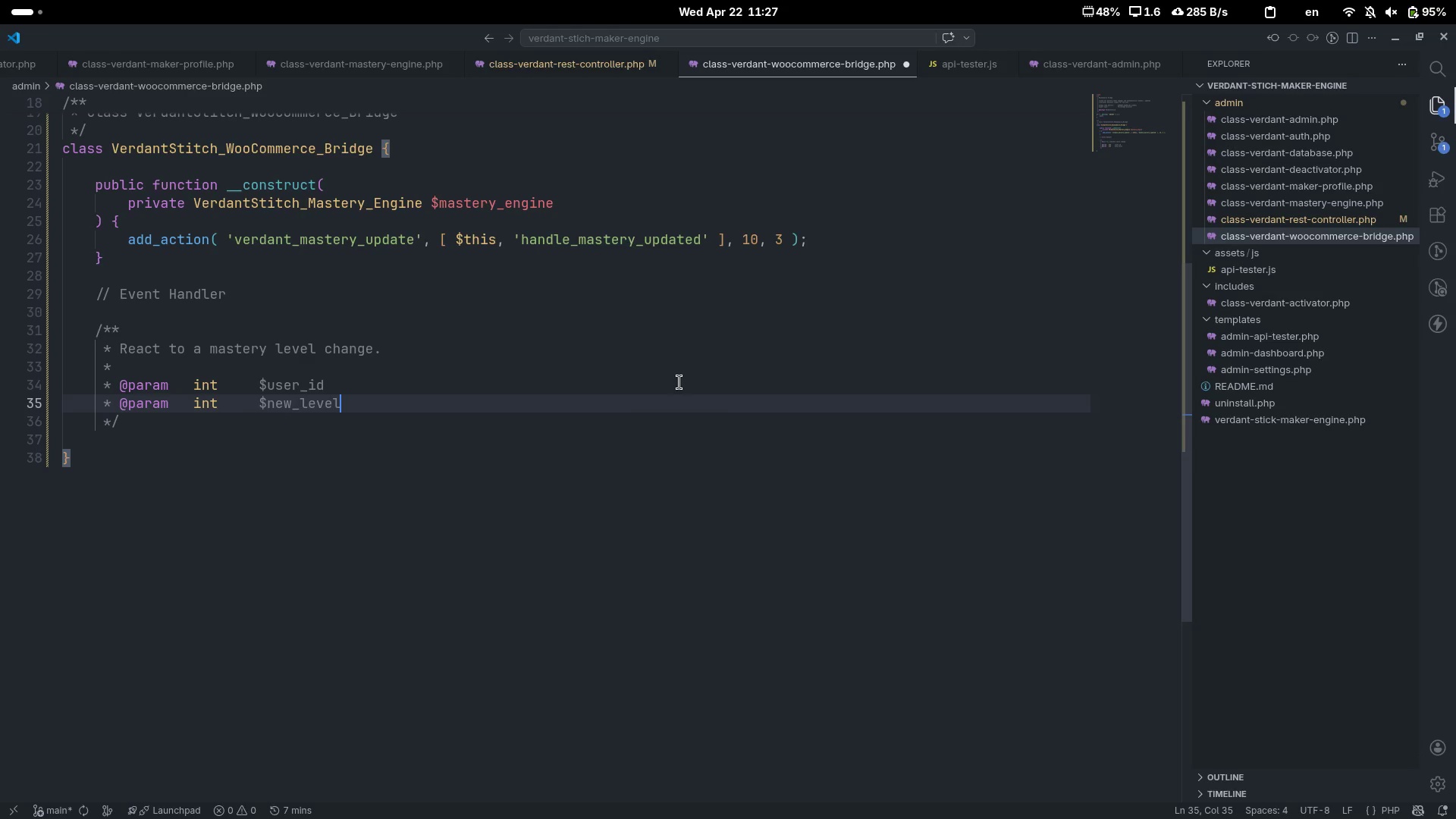 
key(Enter)
 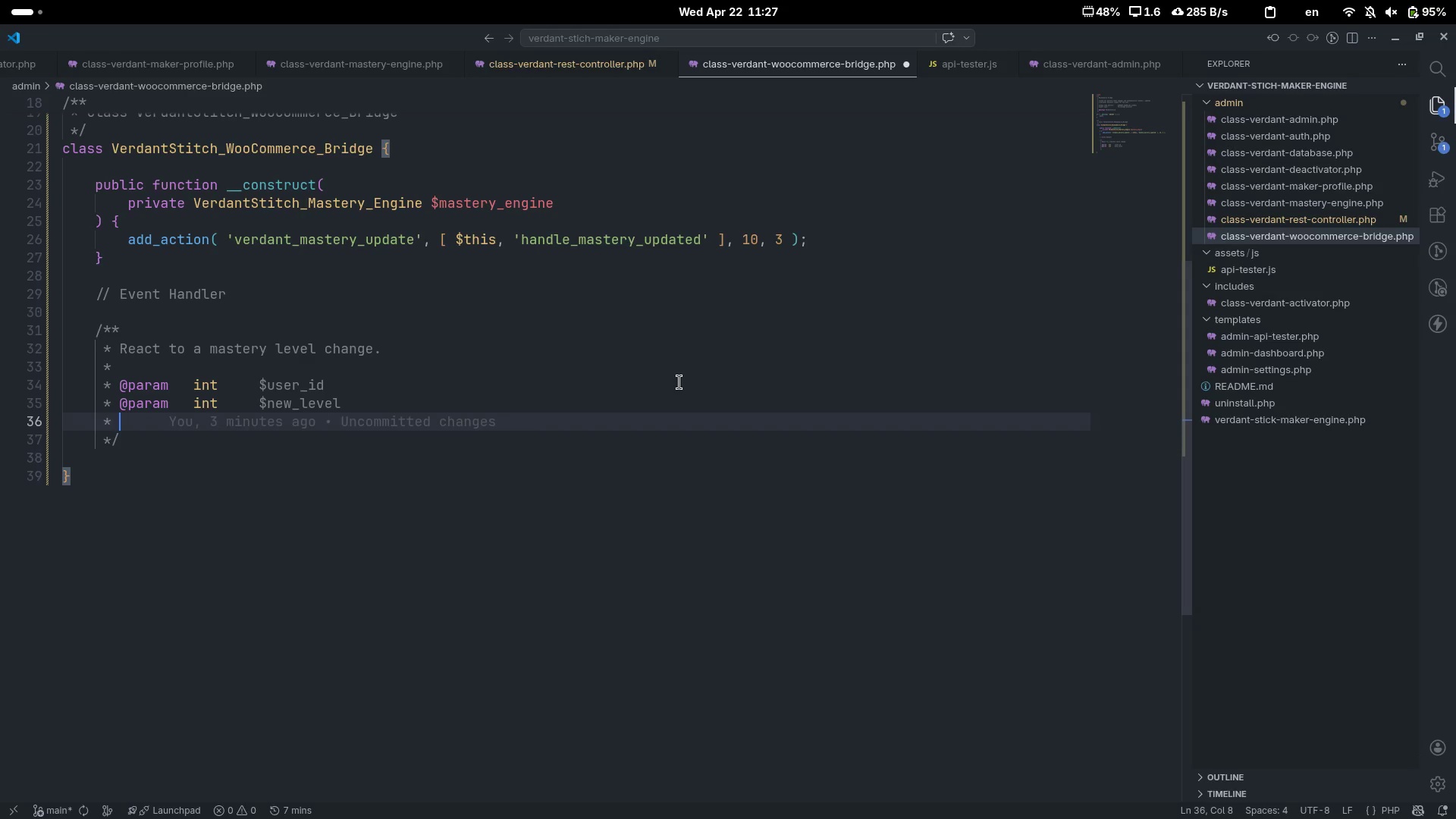 
type(@pr)
key(Backspace)
key(Backspace)
type(param )
key(Tab)
type(l)
key(Backspace)
type(floar)
key(Tab)
 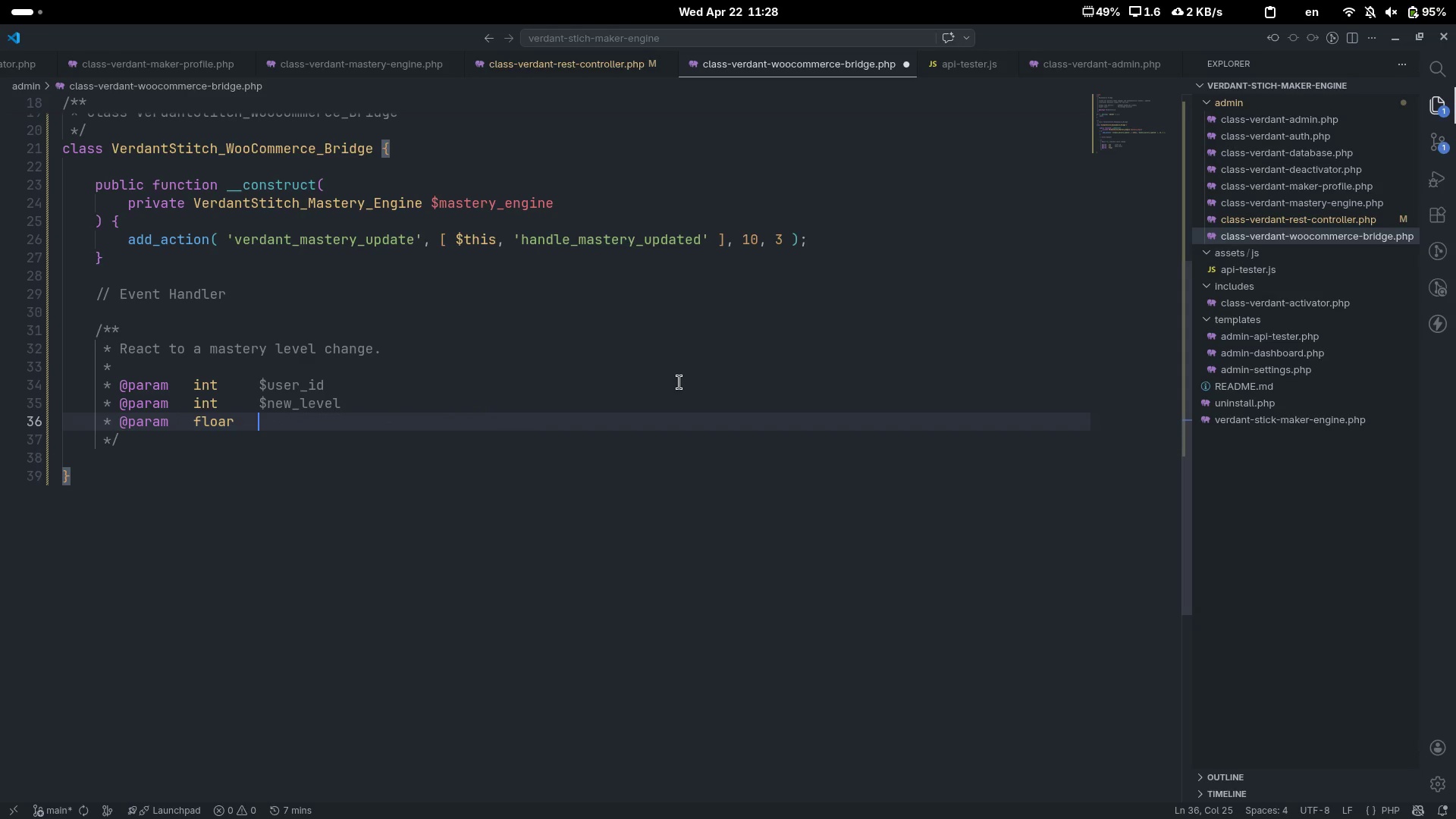 
key(Control+ControlLeft)
 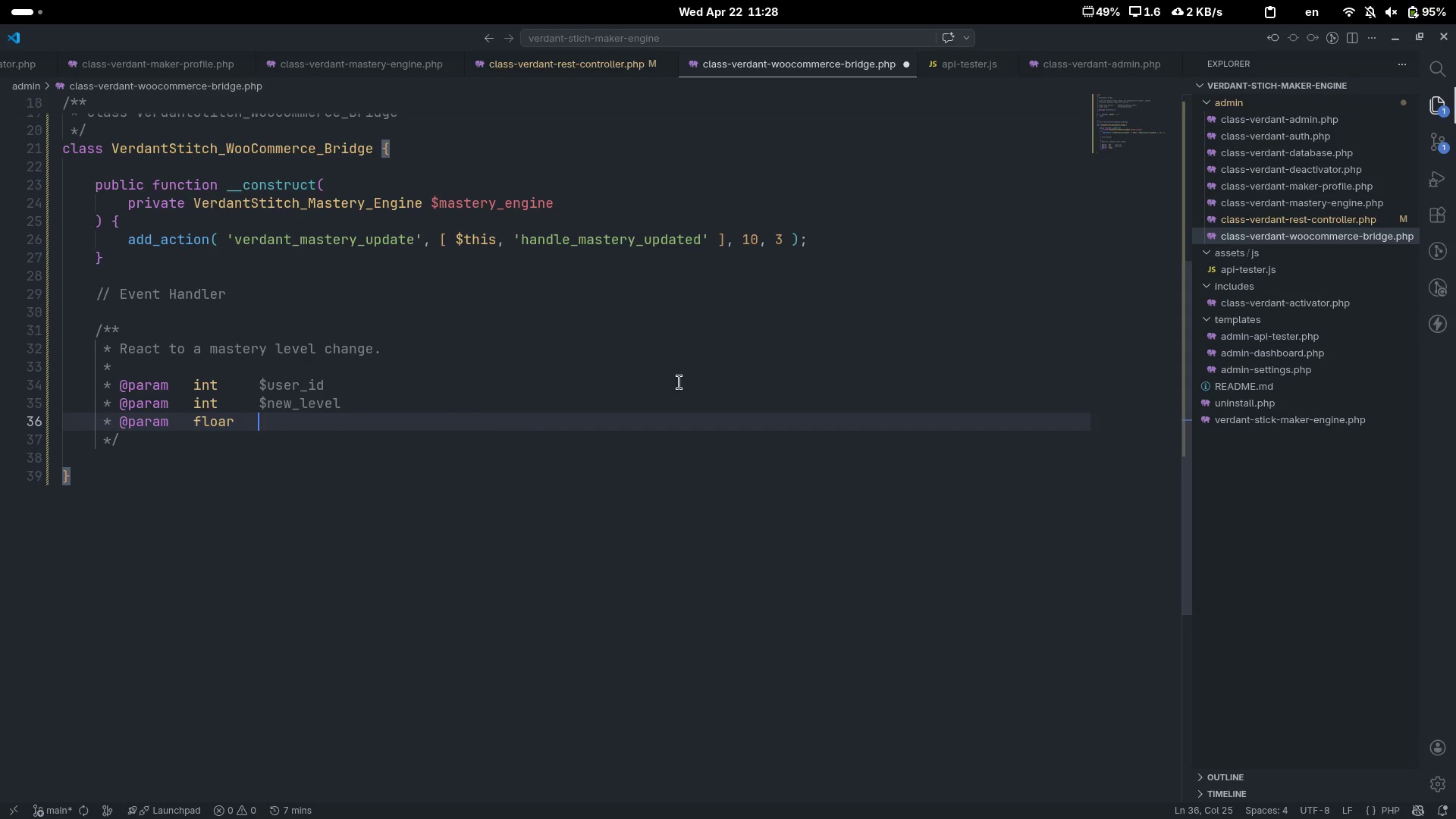 
key(Control+Backspace)
 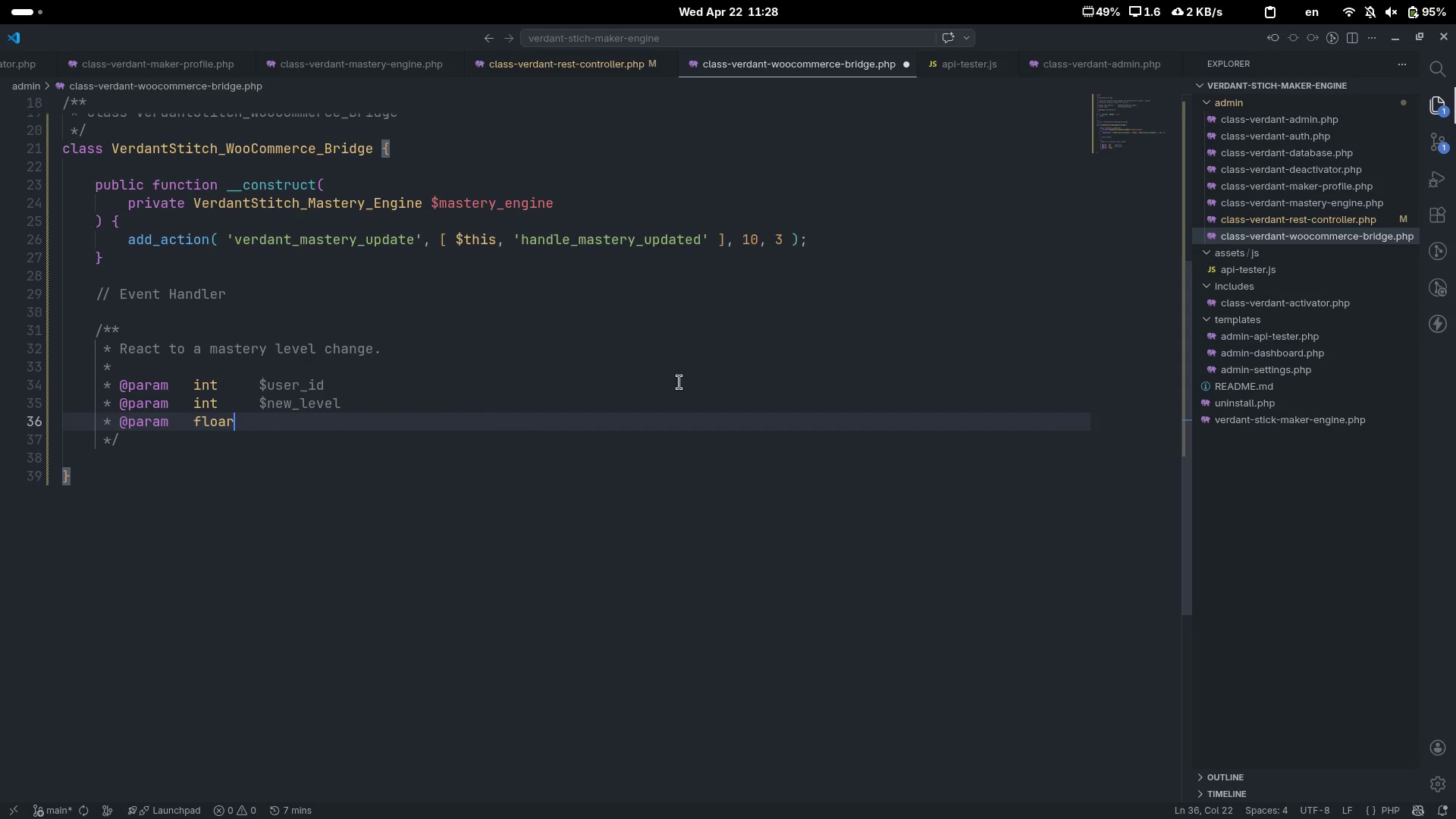 
key(Backspace)
type(t)
key(Tab)
type($new_score)
 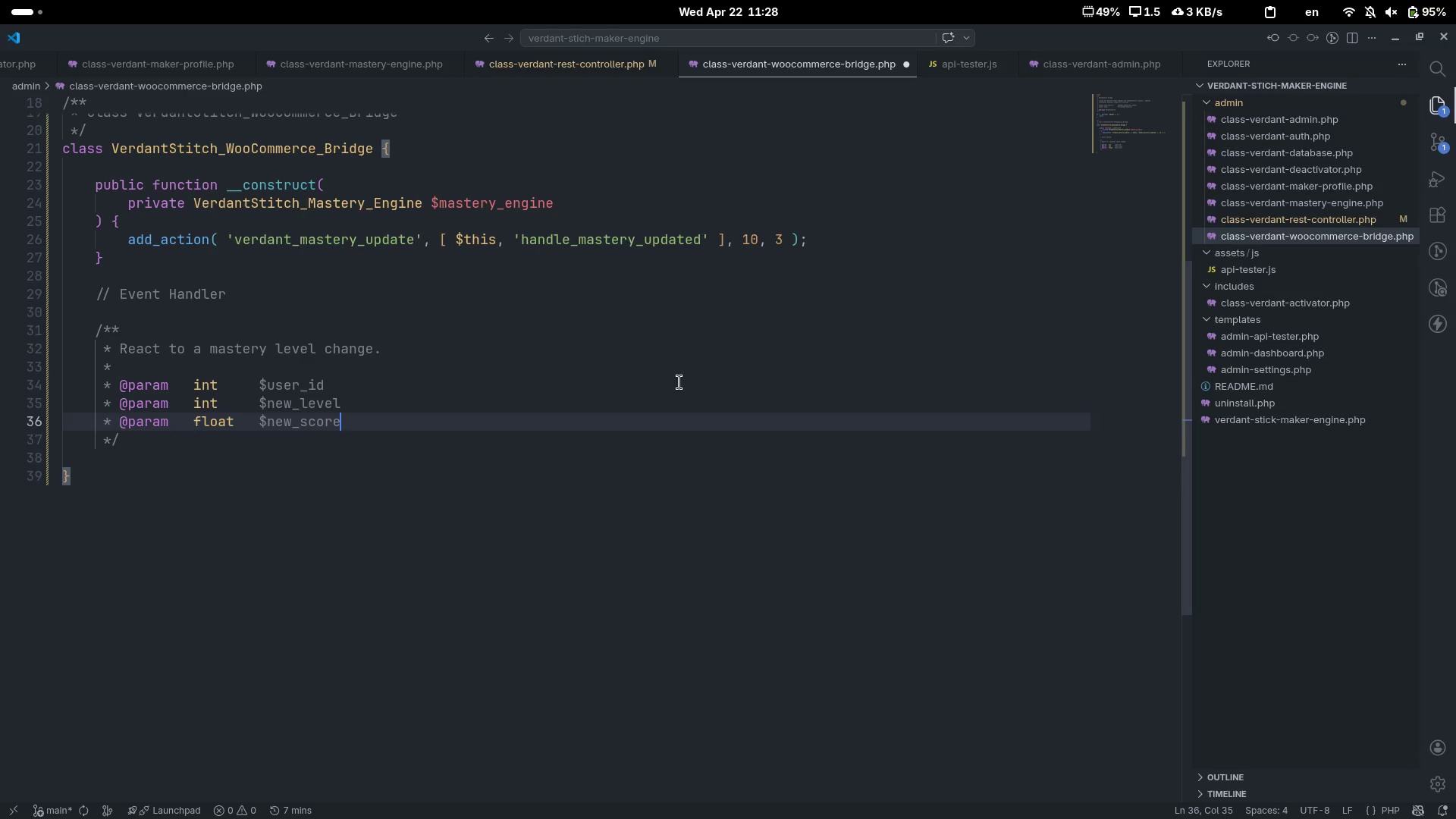 
key(ArrowDown)
 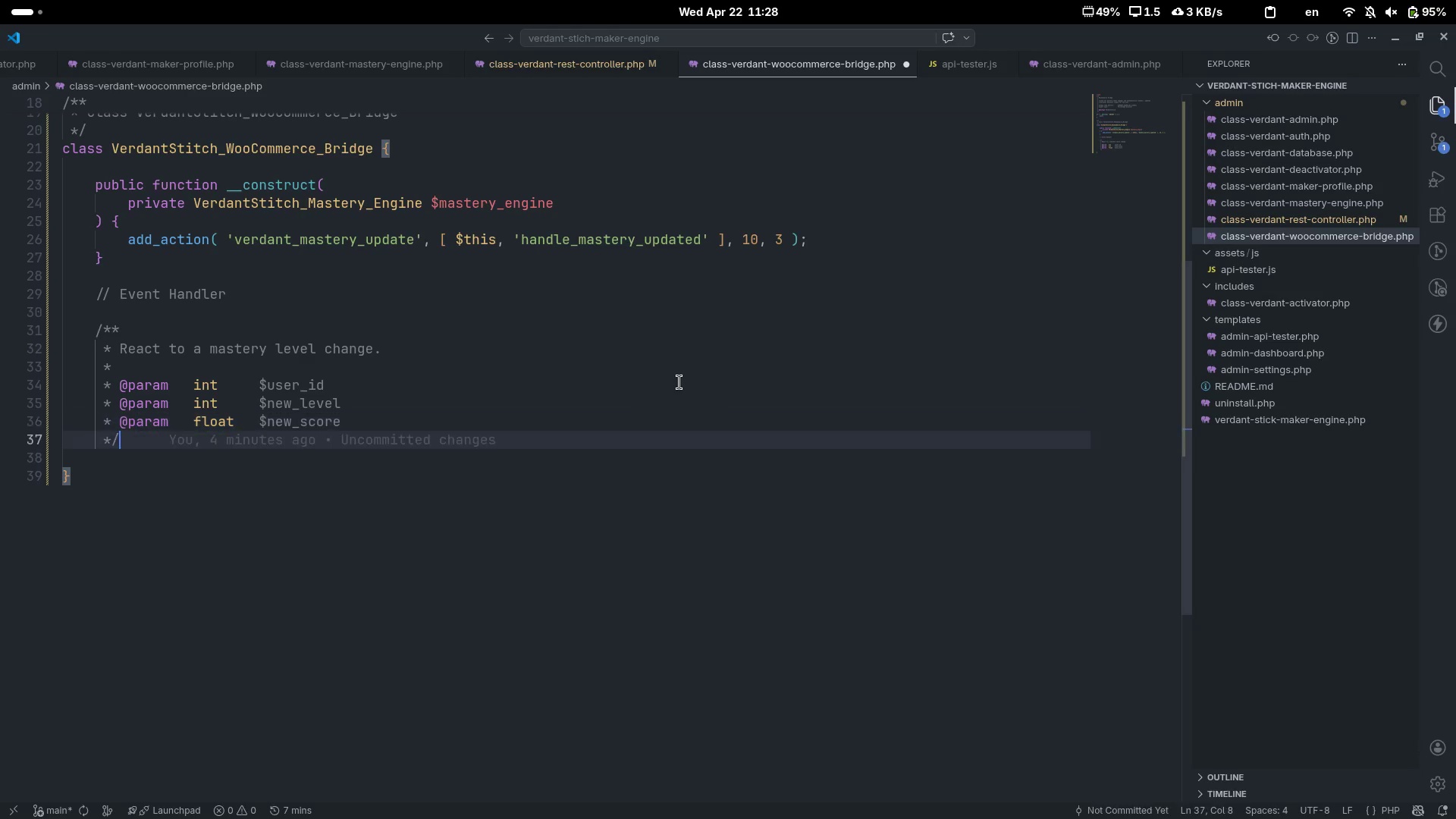 
key(Enter)
 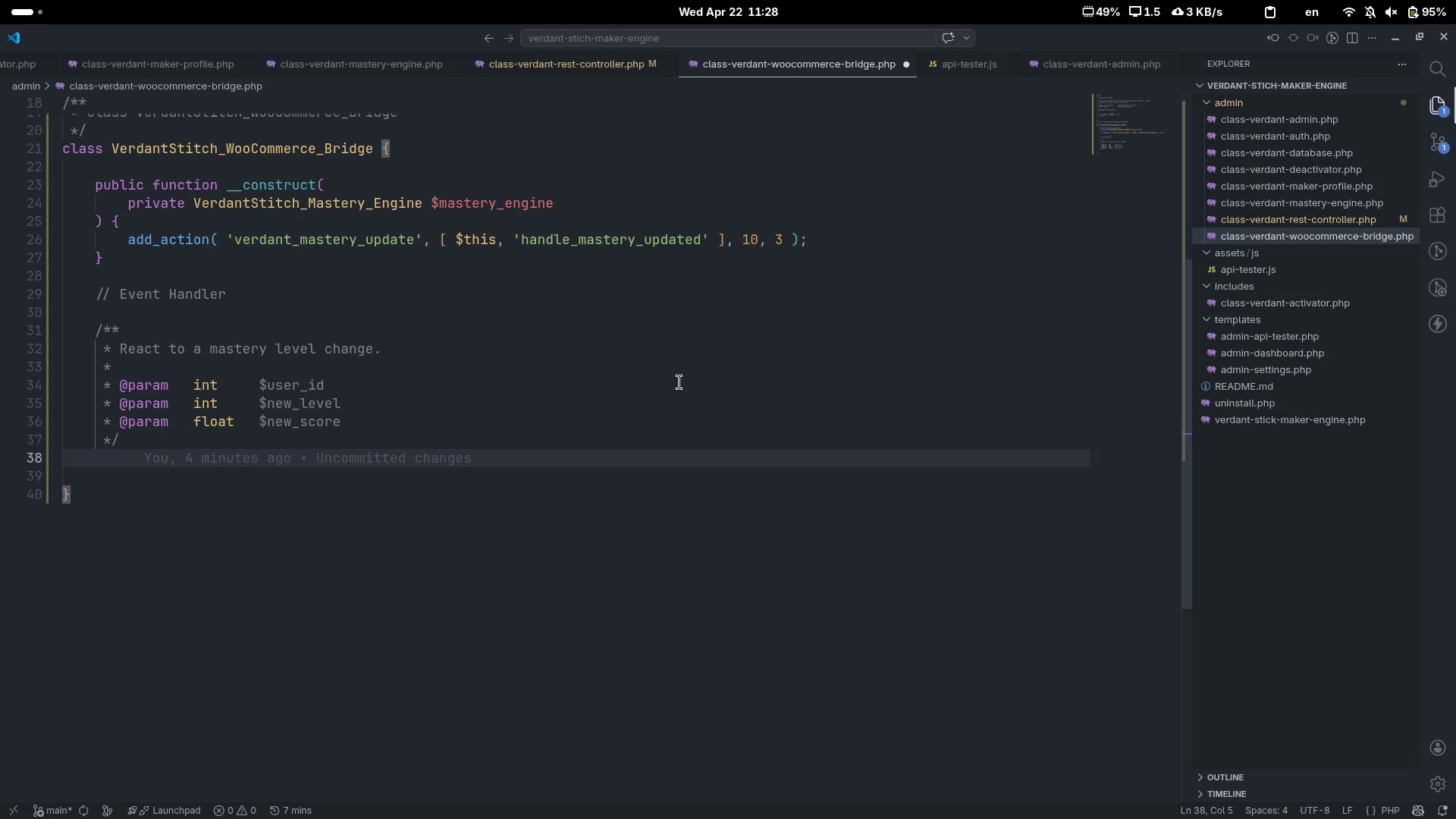 
type(public u)
key(Backspace)
type(function handle_mastery_updated( )
 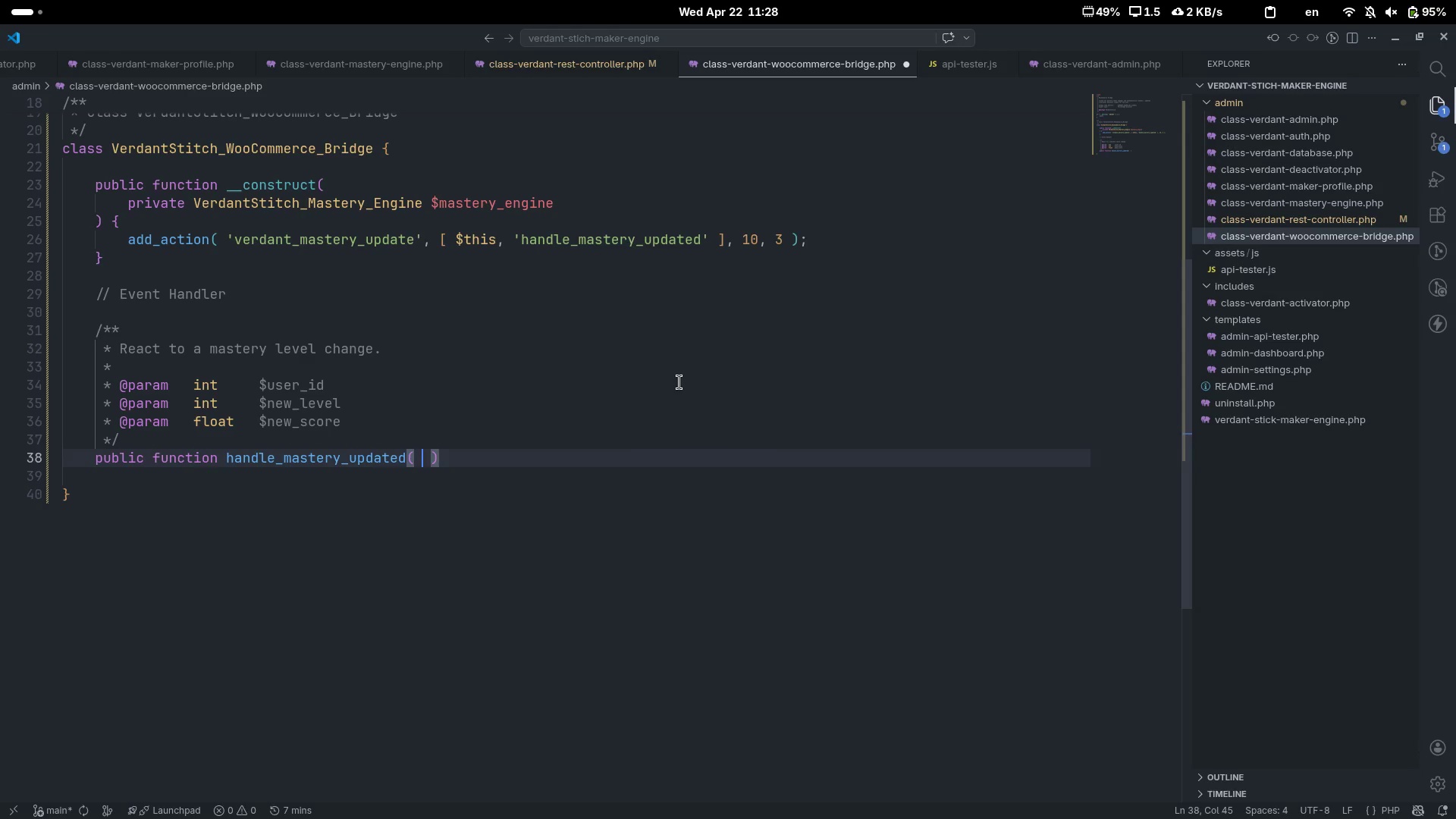 
 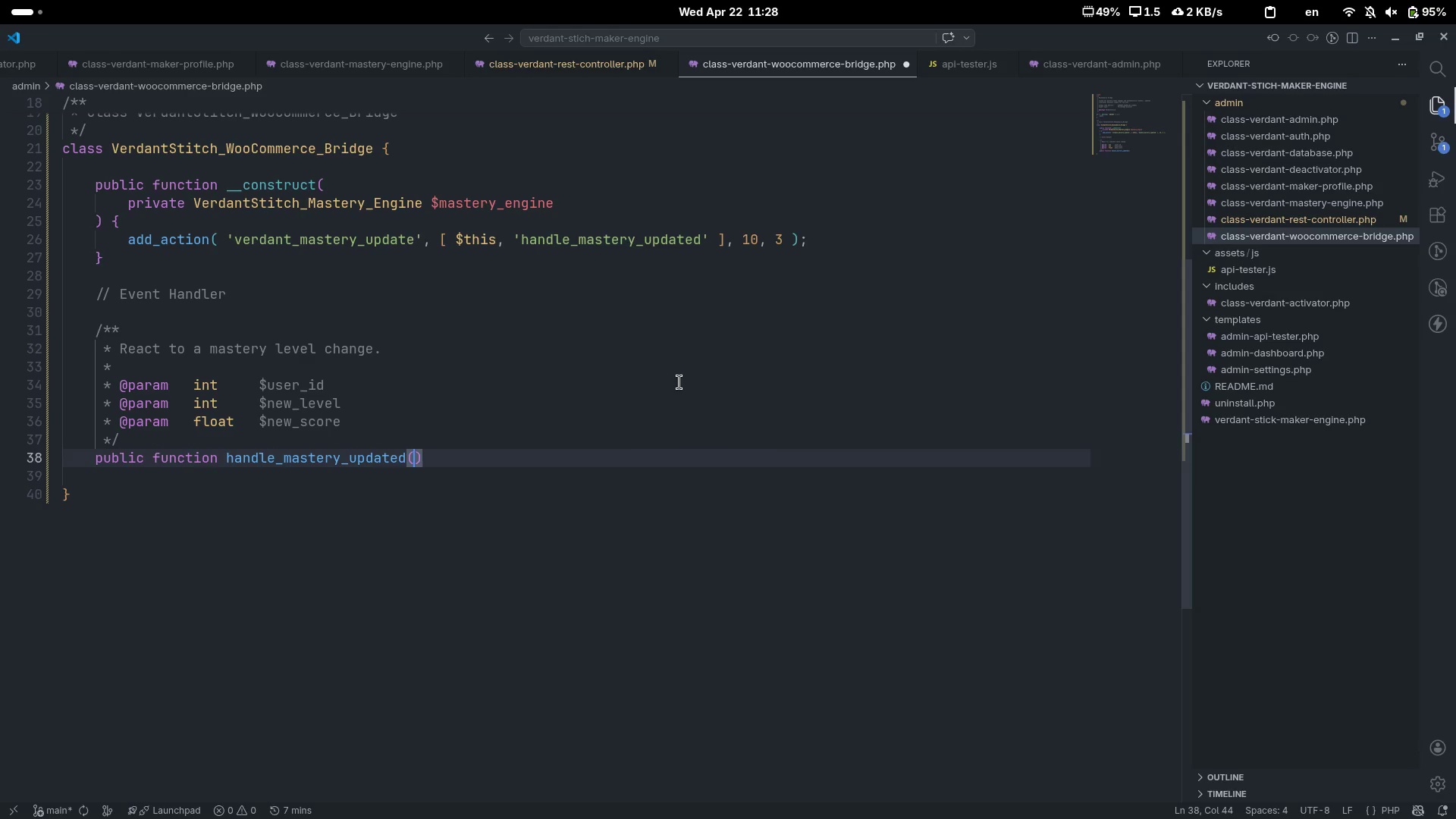 
key(ArrowLeft)
 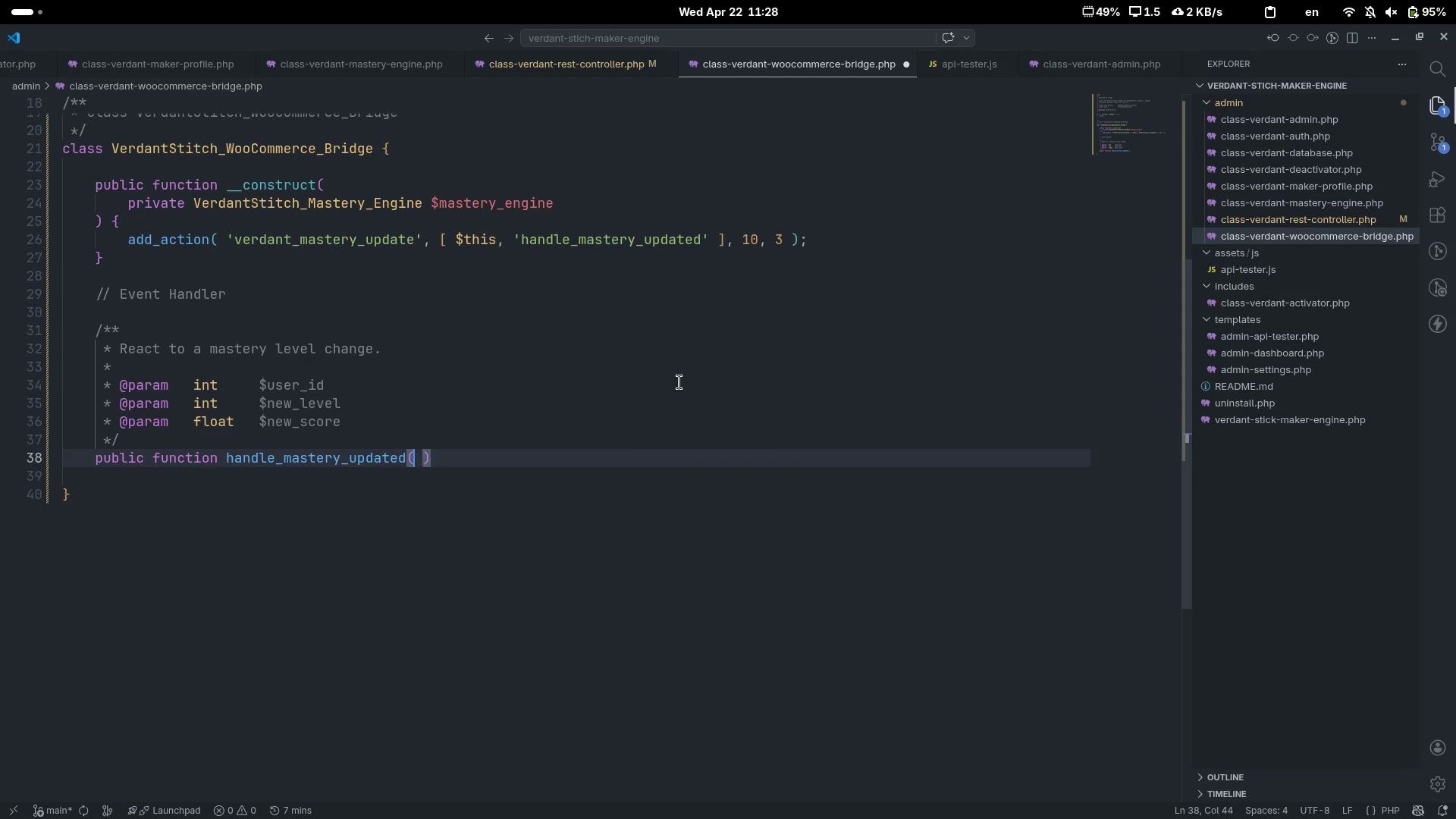 
type( int $user)
key(Tab)
type(, int $new)
key(Tab)
type(, floar)
key(Backspace)
type(t $newSco)
key(Tab)
 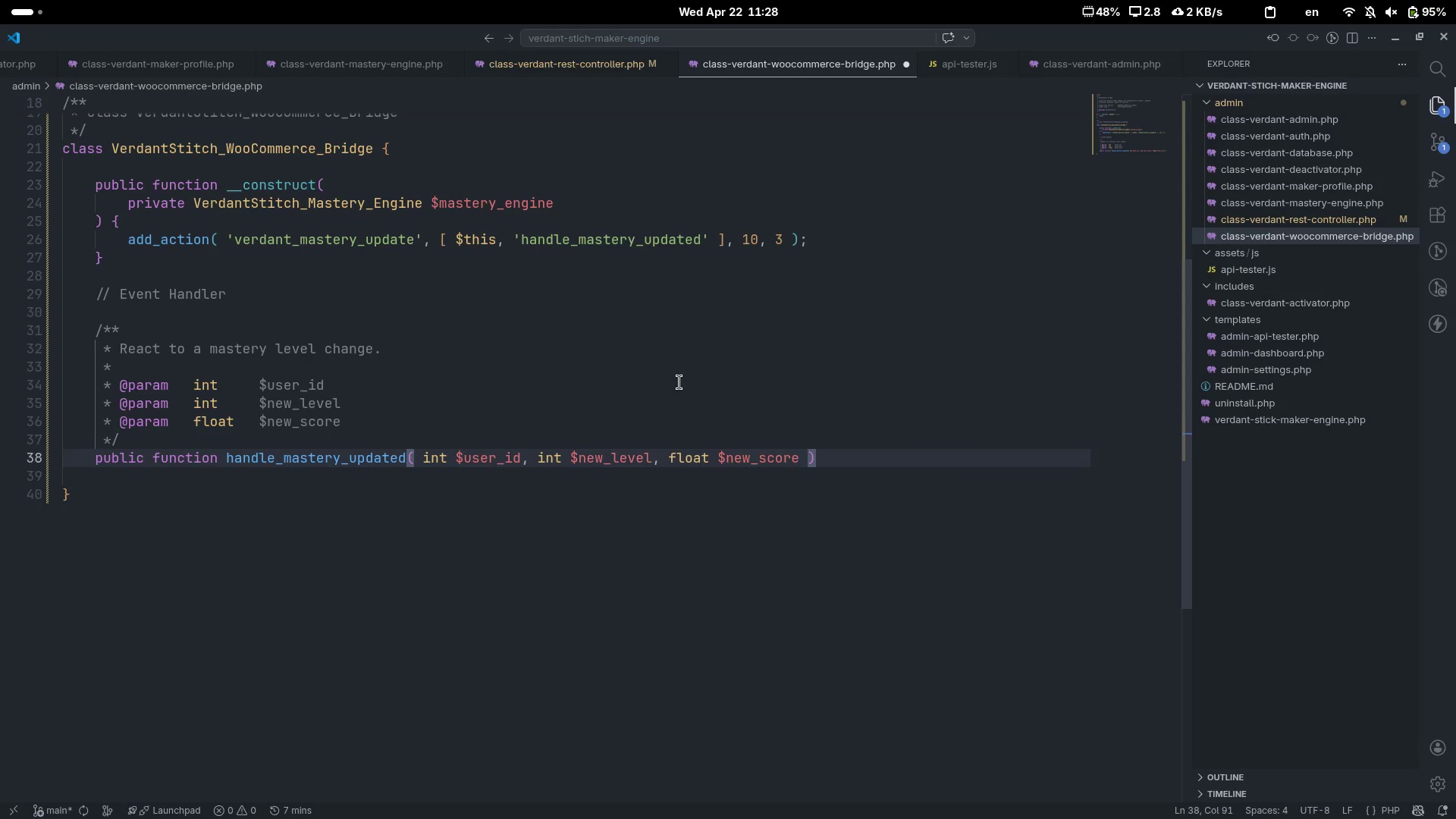 
key(Control+ArrowRight)
 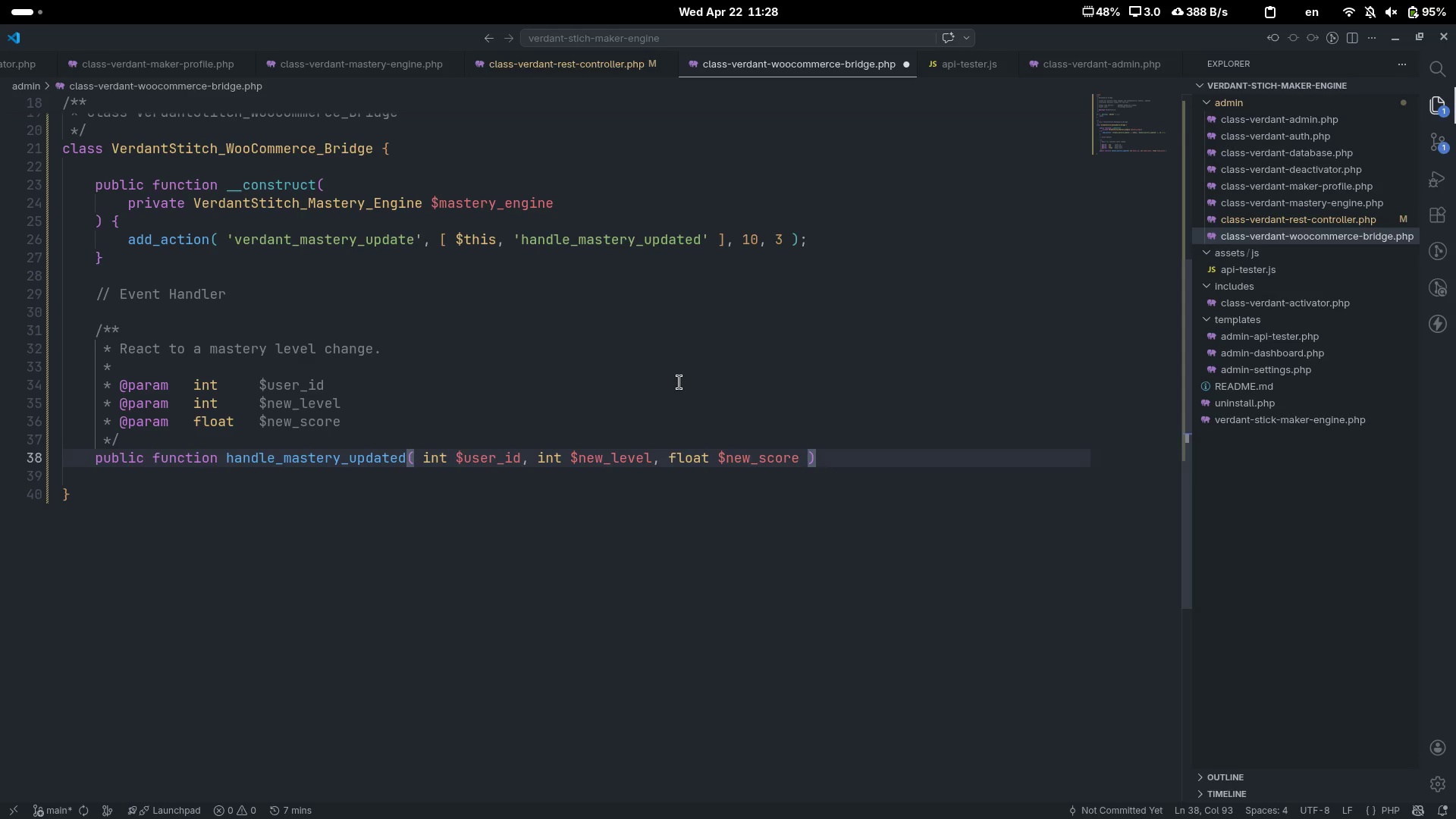 
type(: void {)
 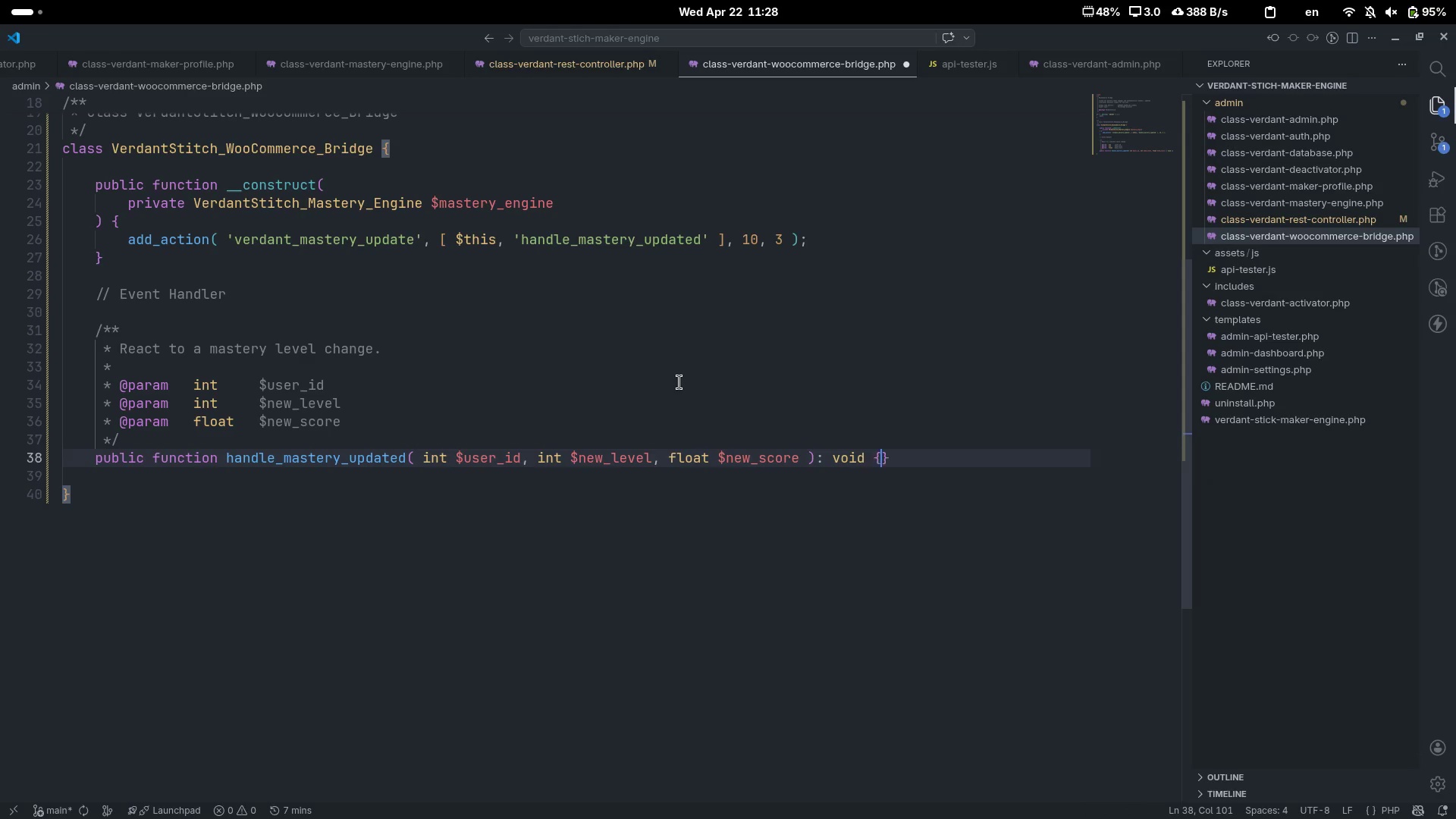 
key(Enter)
 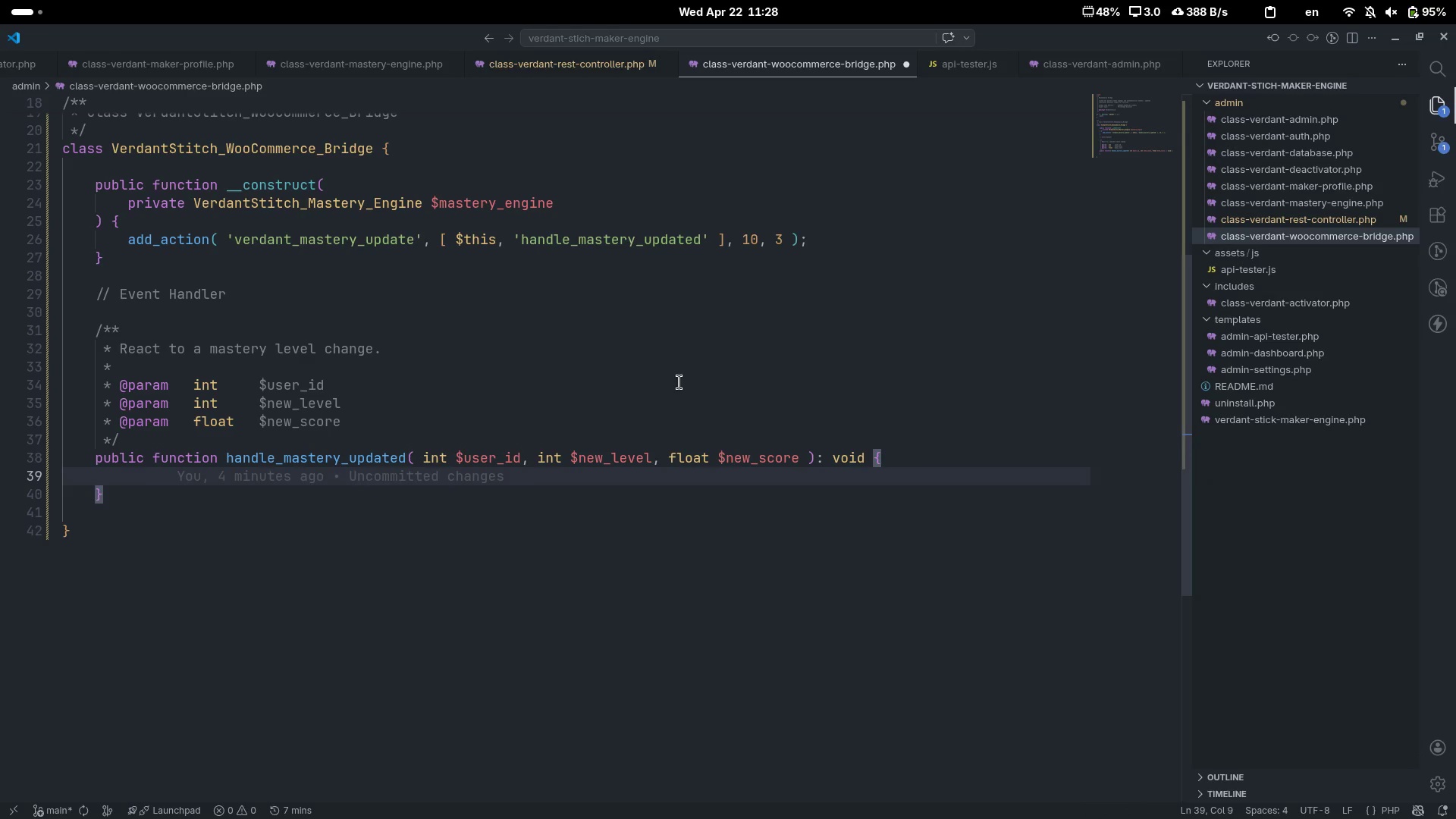 
type(if ( )
 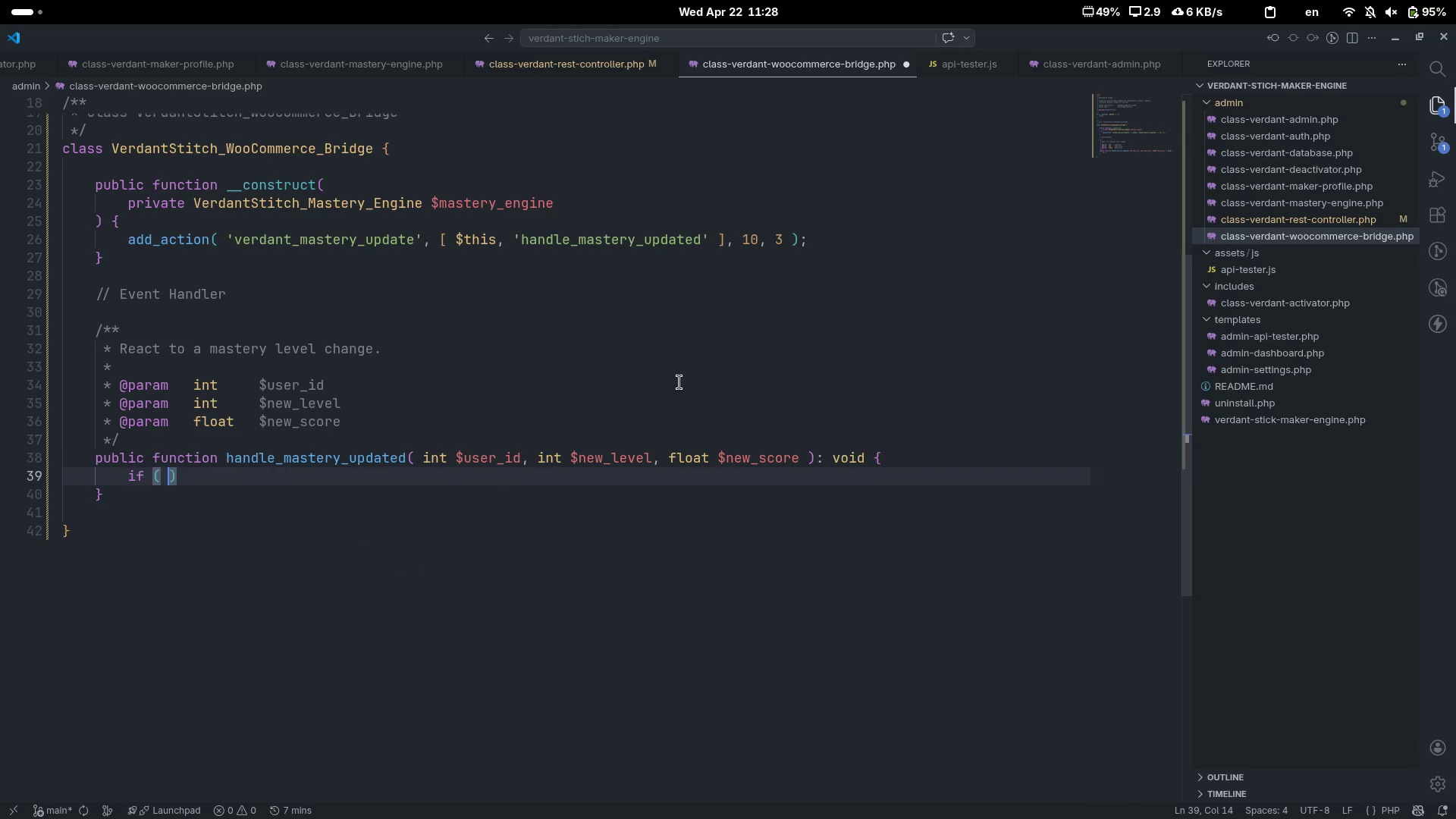 
key(ArrowLeft)
 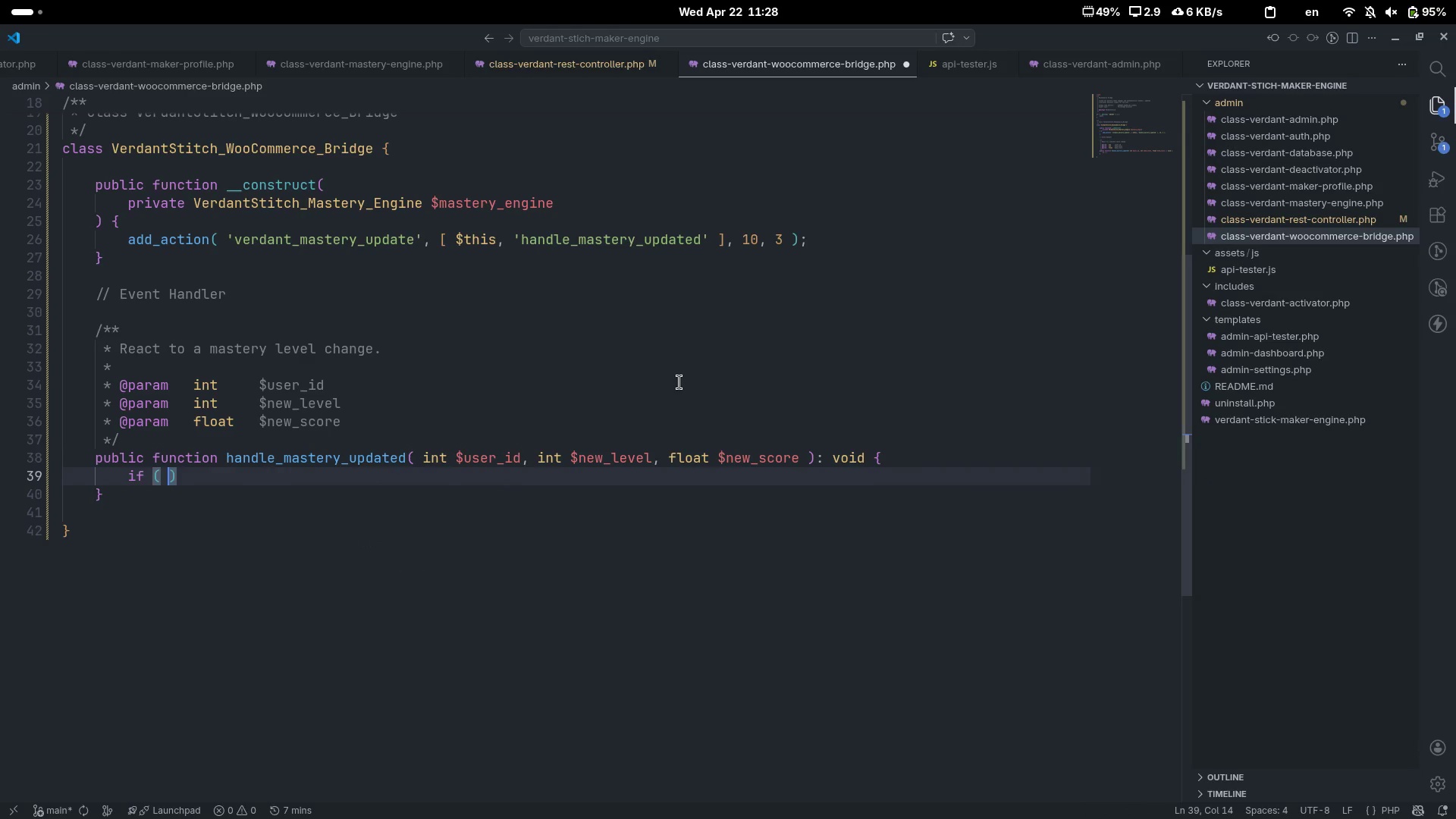 
type( ! $this- )
key(Backspace)
type(> com)
 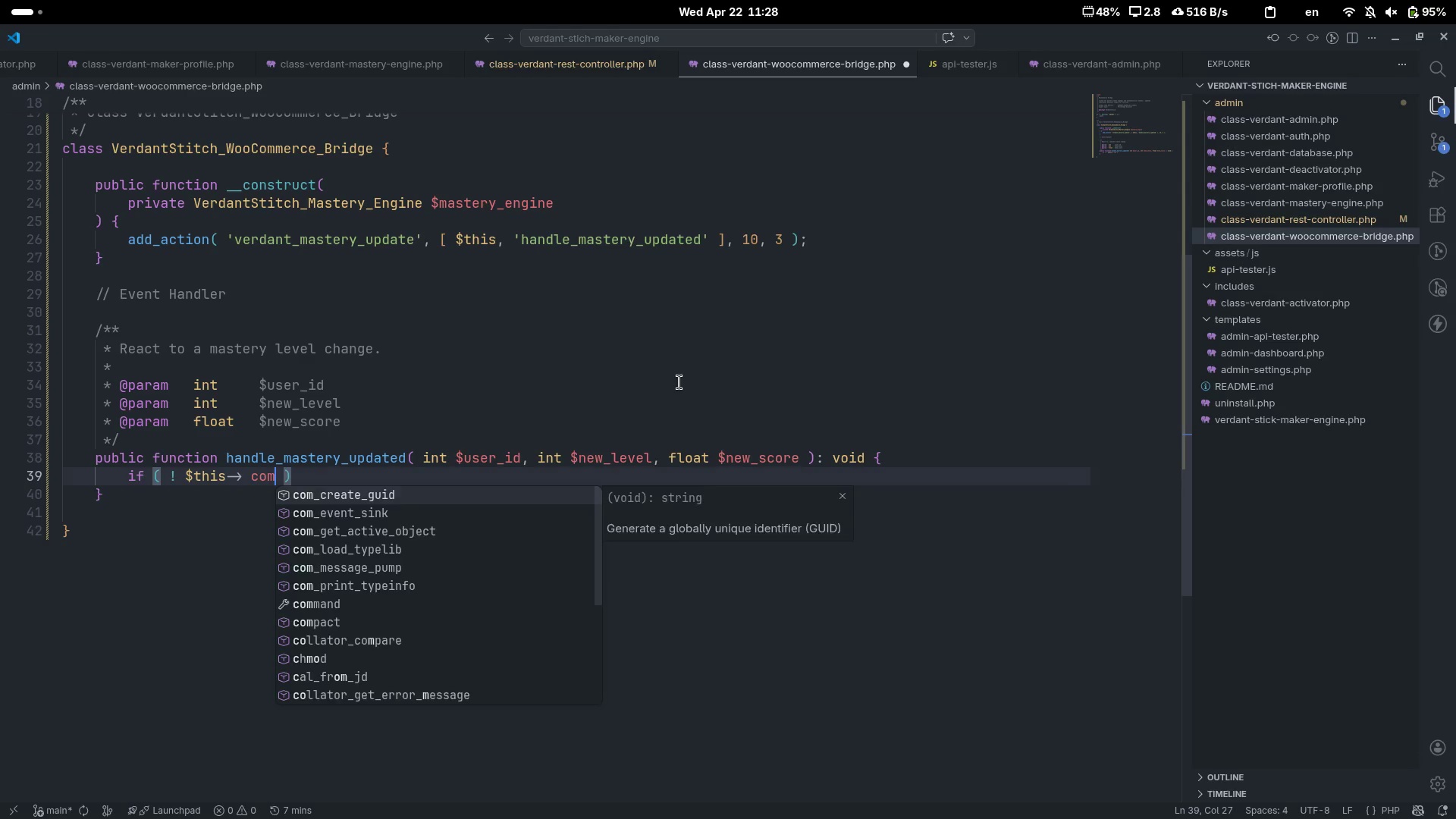 
 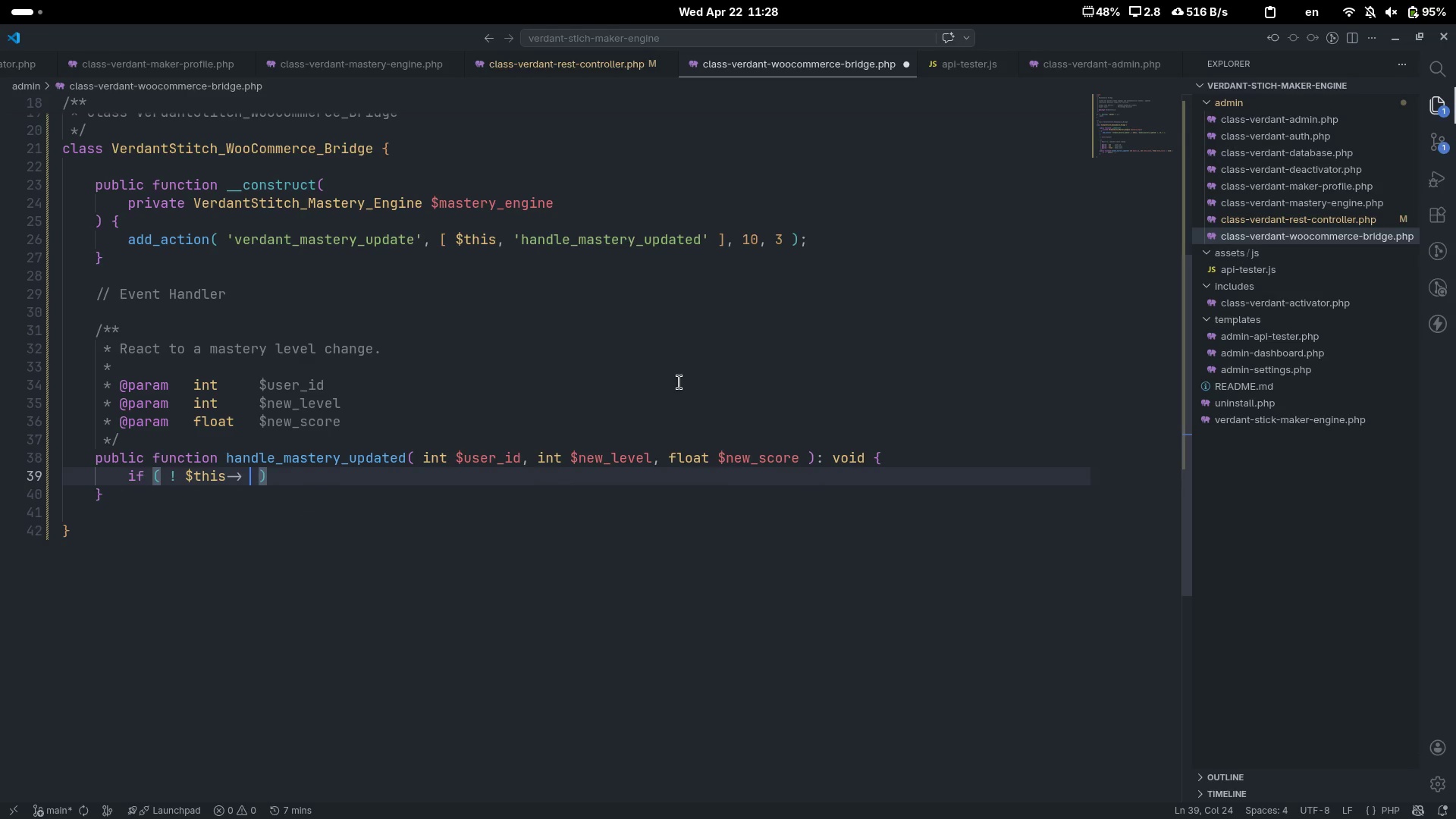 
key(Control+ControlLeft)
 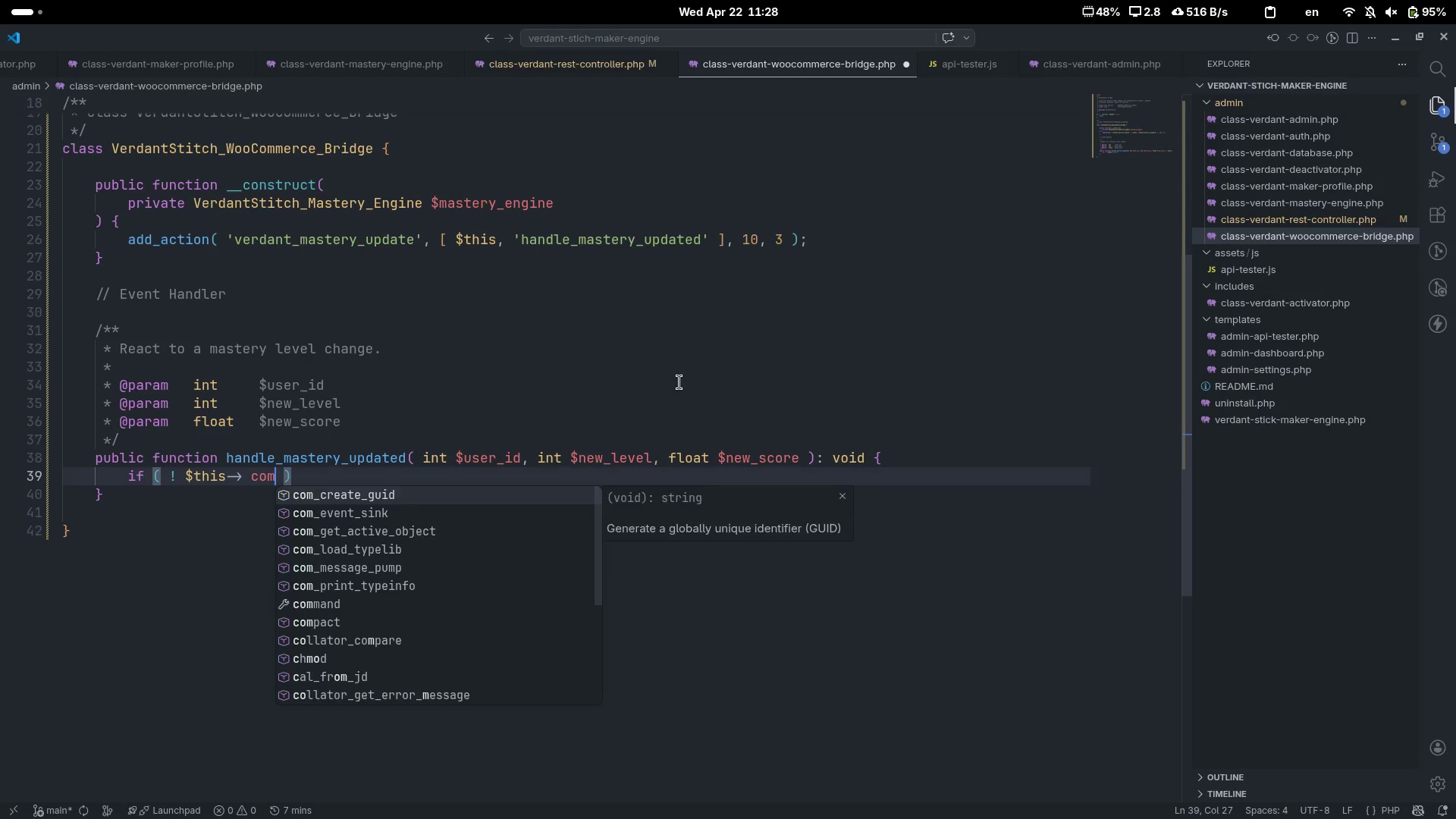 
key(Control+Backspace)
 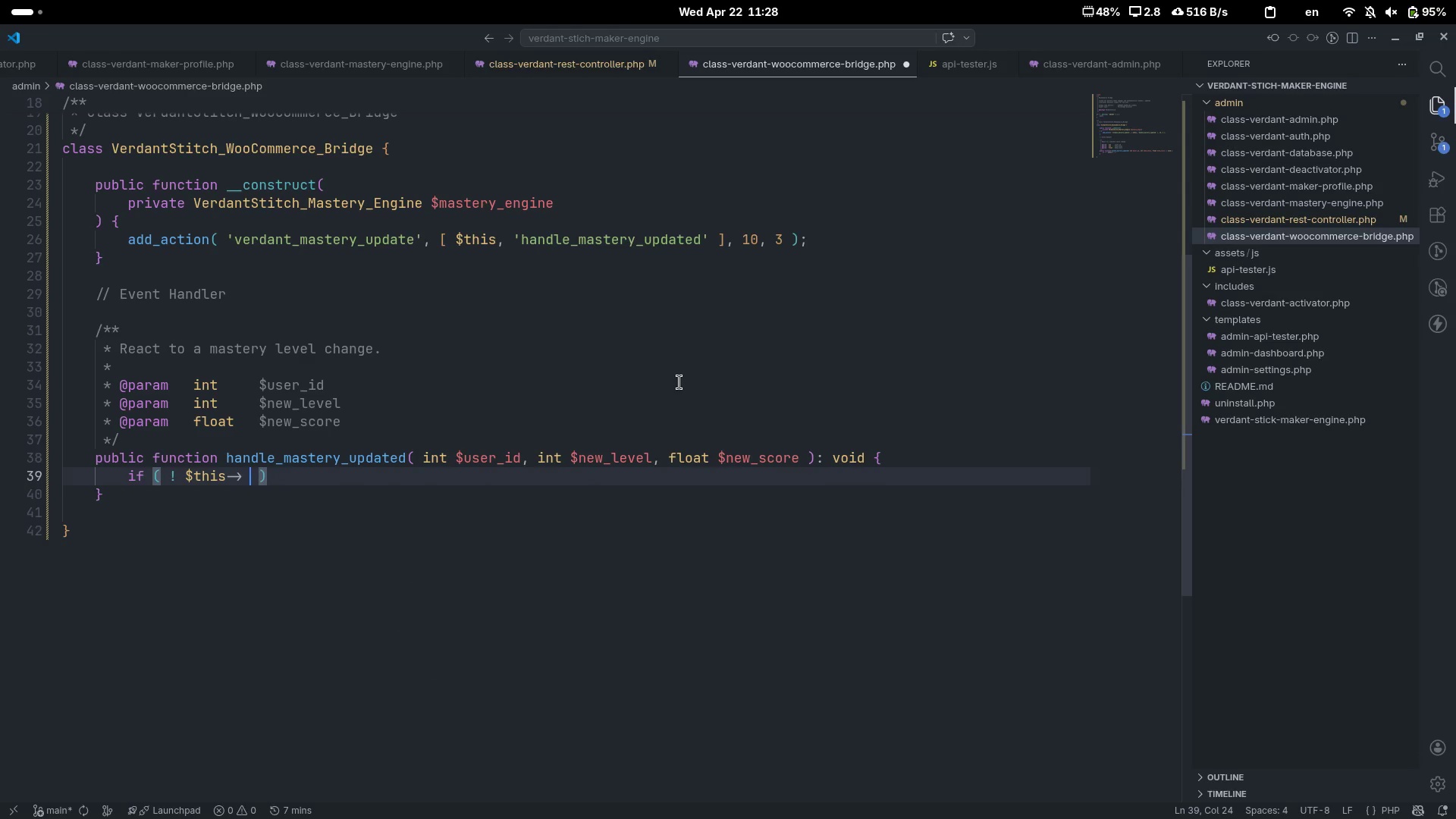 
key(Backspace)
type(woocommerce_active))
key(Backspace)
type(())
 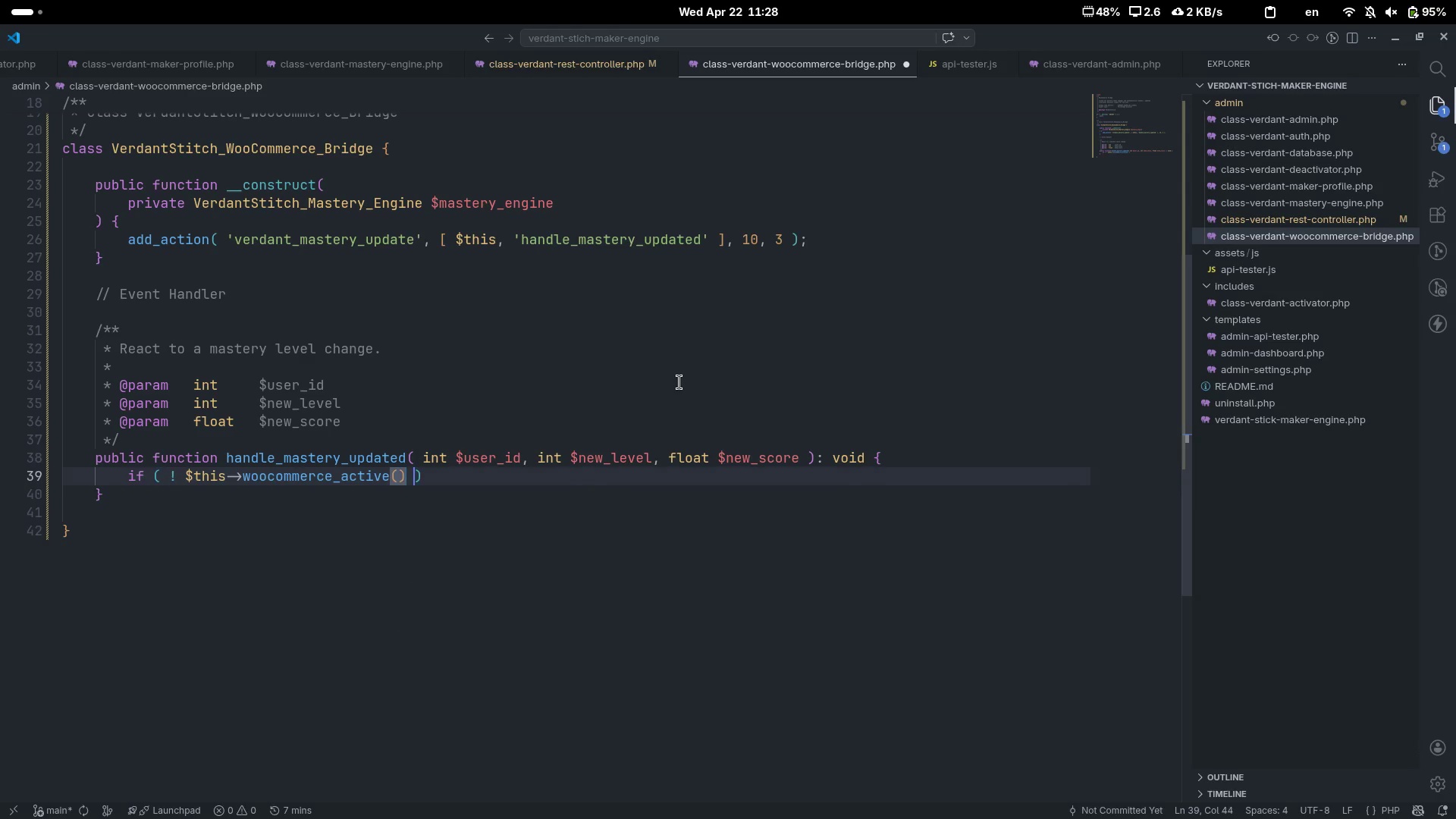 
 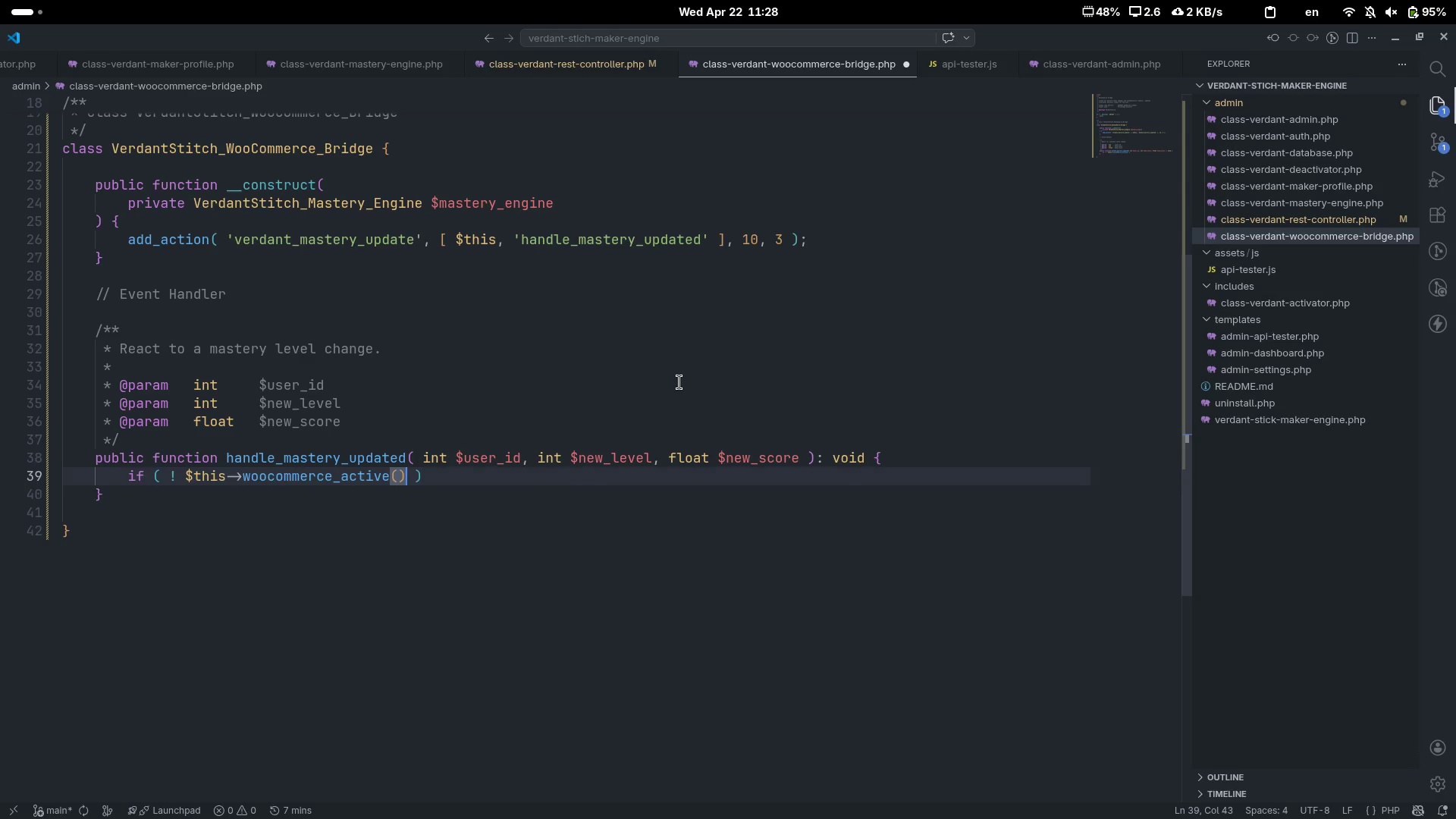 
key(ArrowRight)
 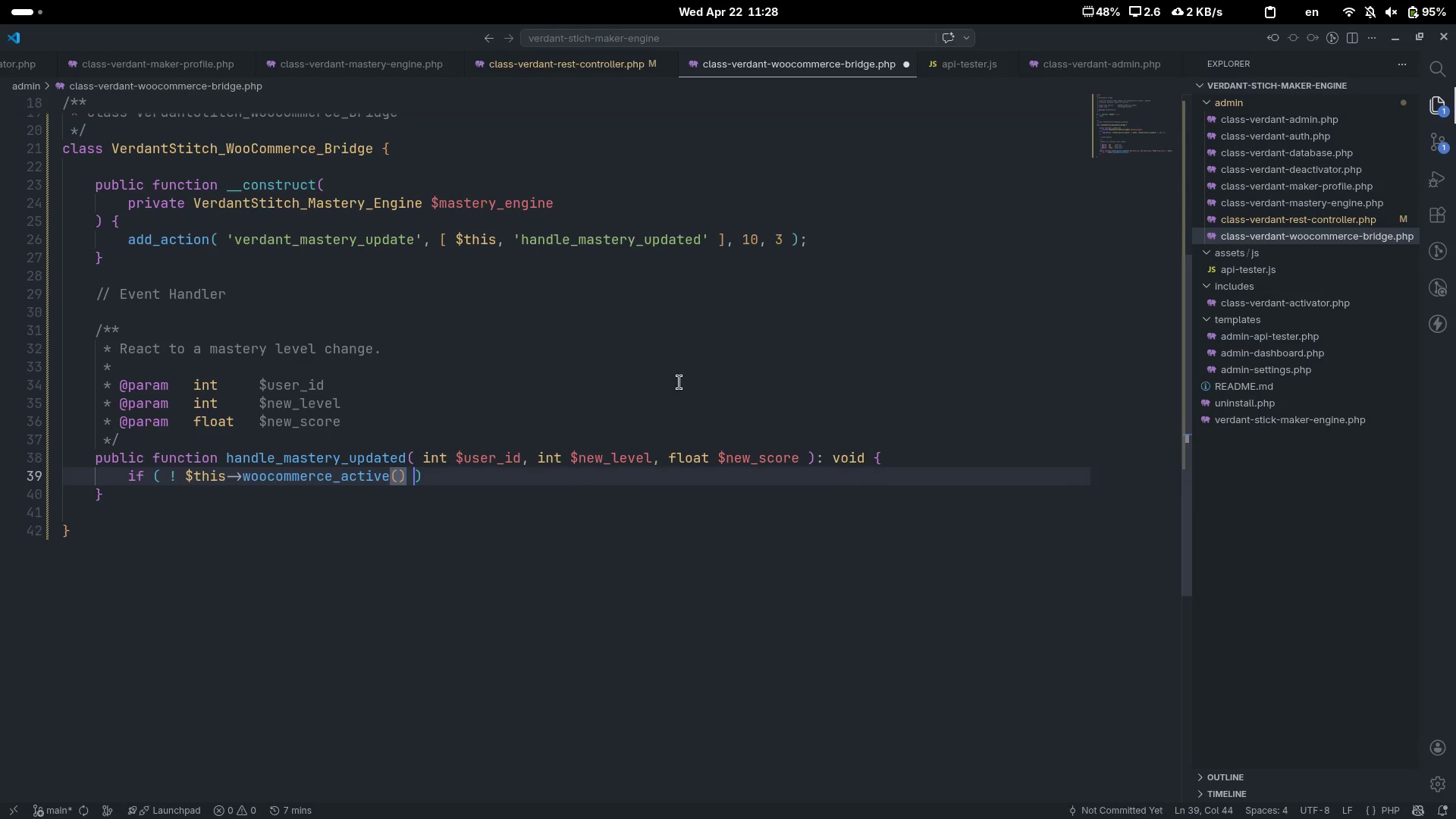 
key(ArrowRight)
 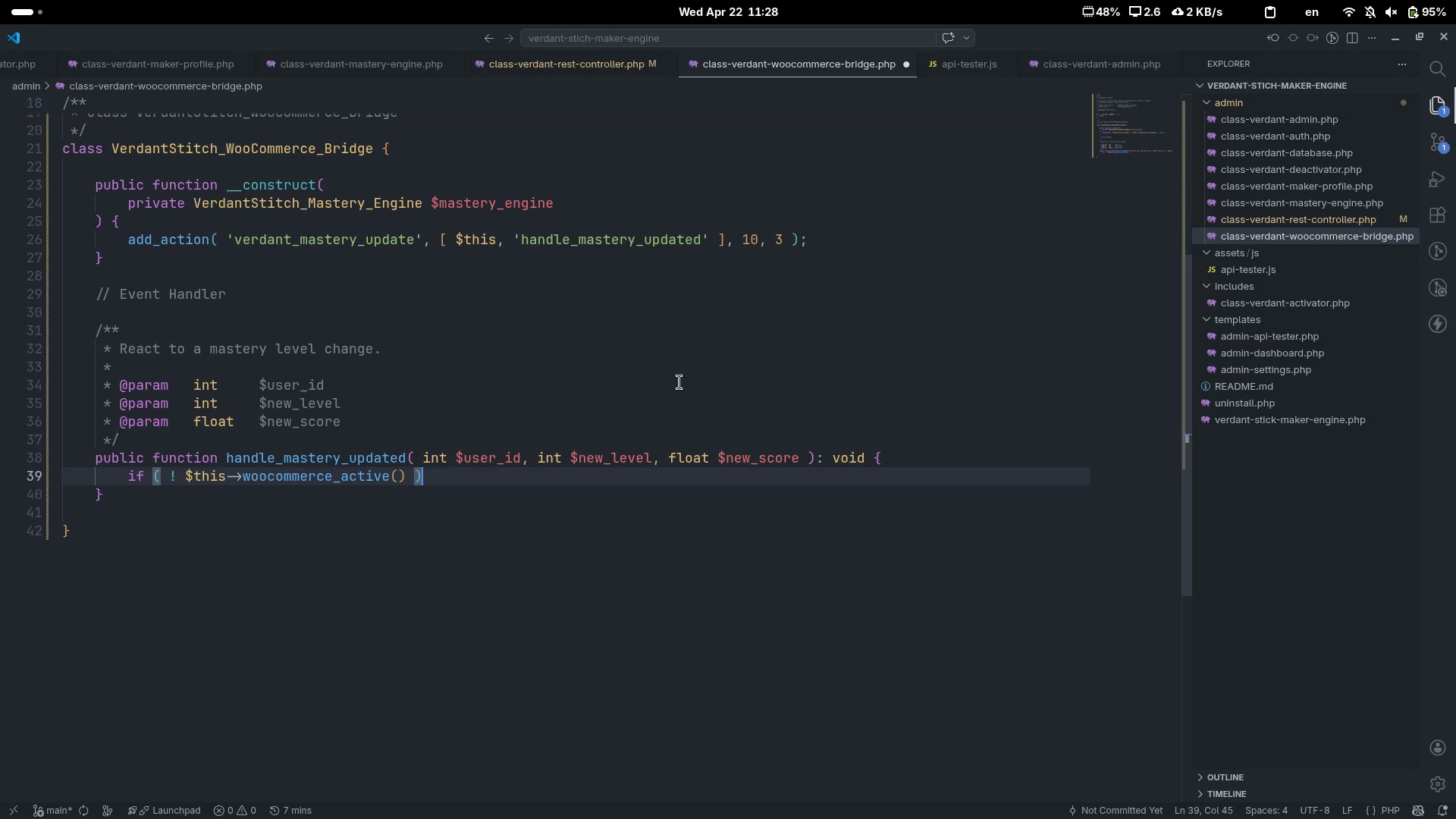 
key(Space)
 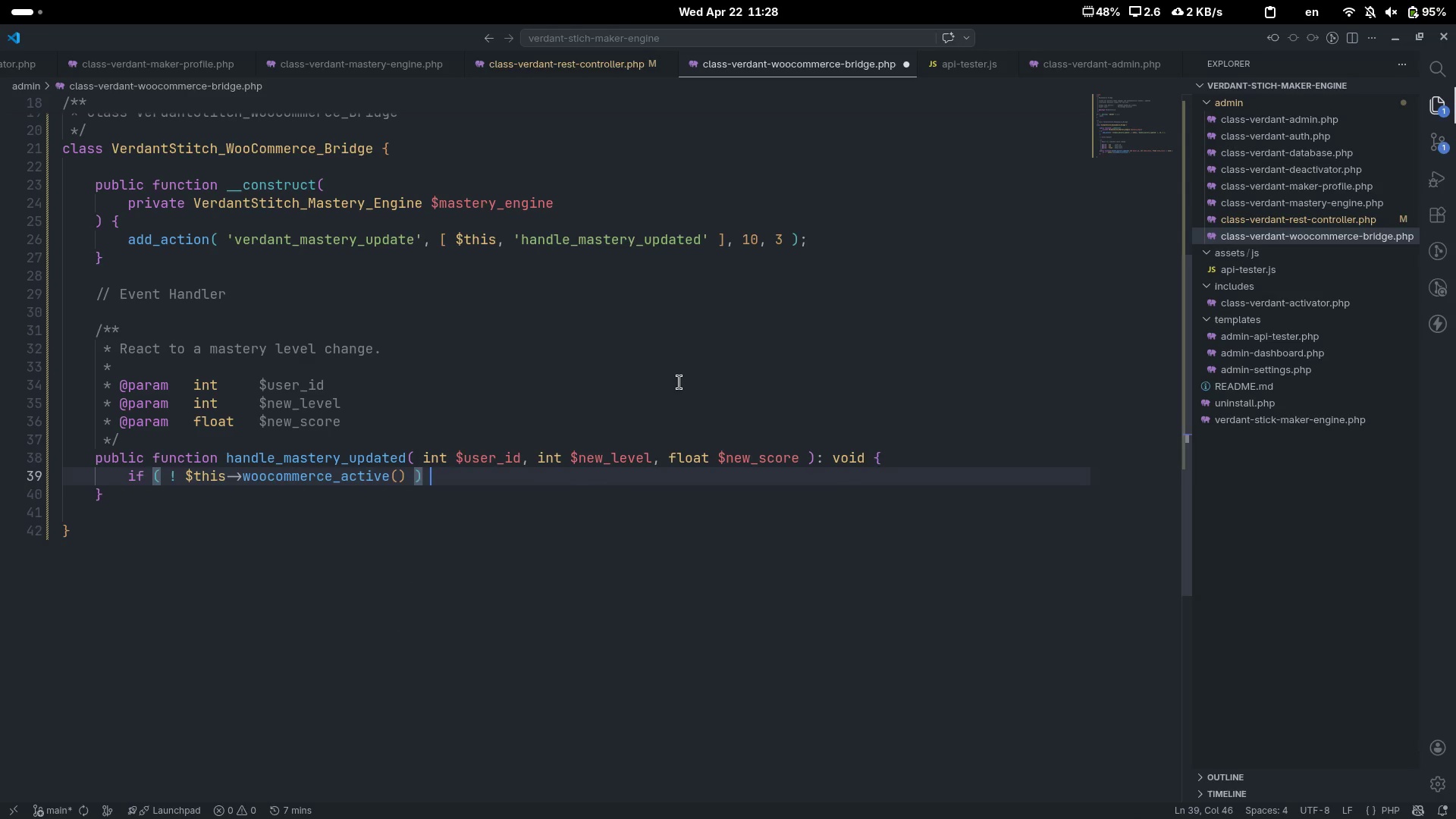 
key(Shift+ShiftLeft)
 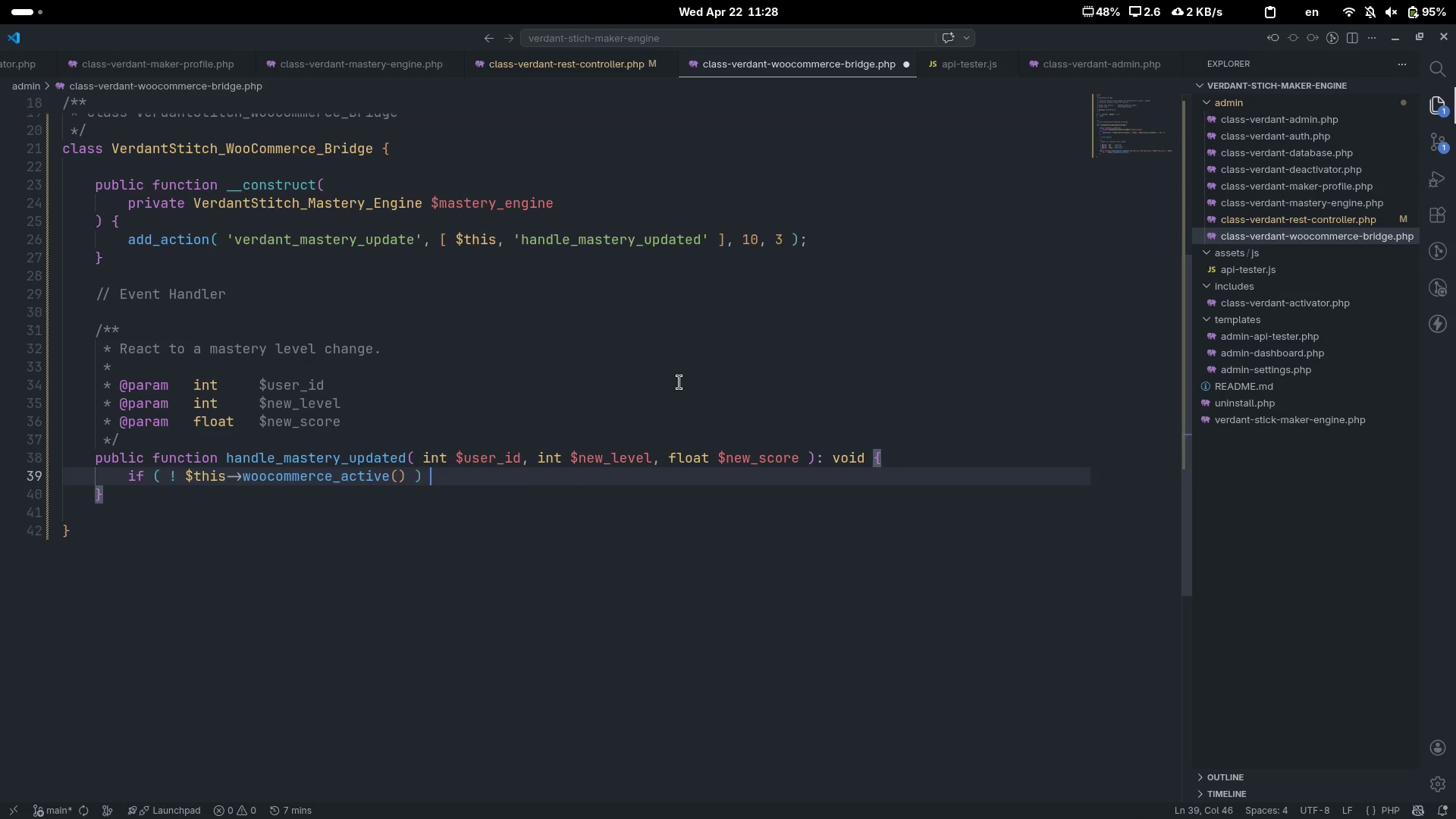 
key(Shift+BracketLeft)
 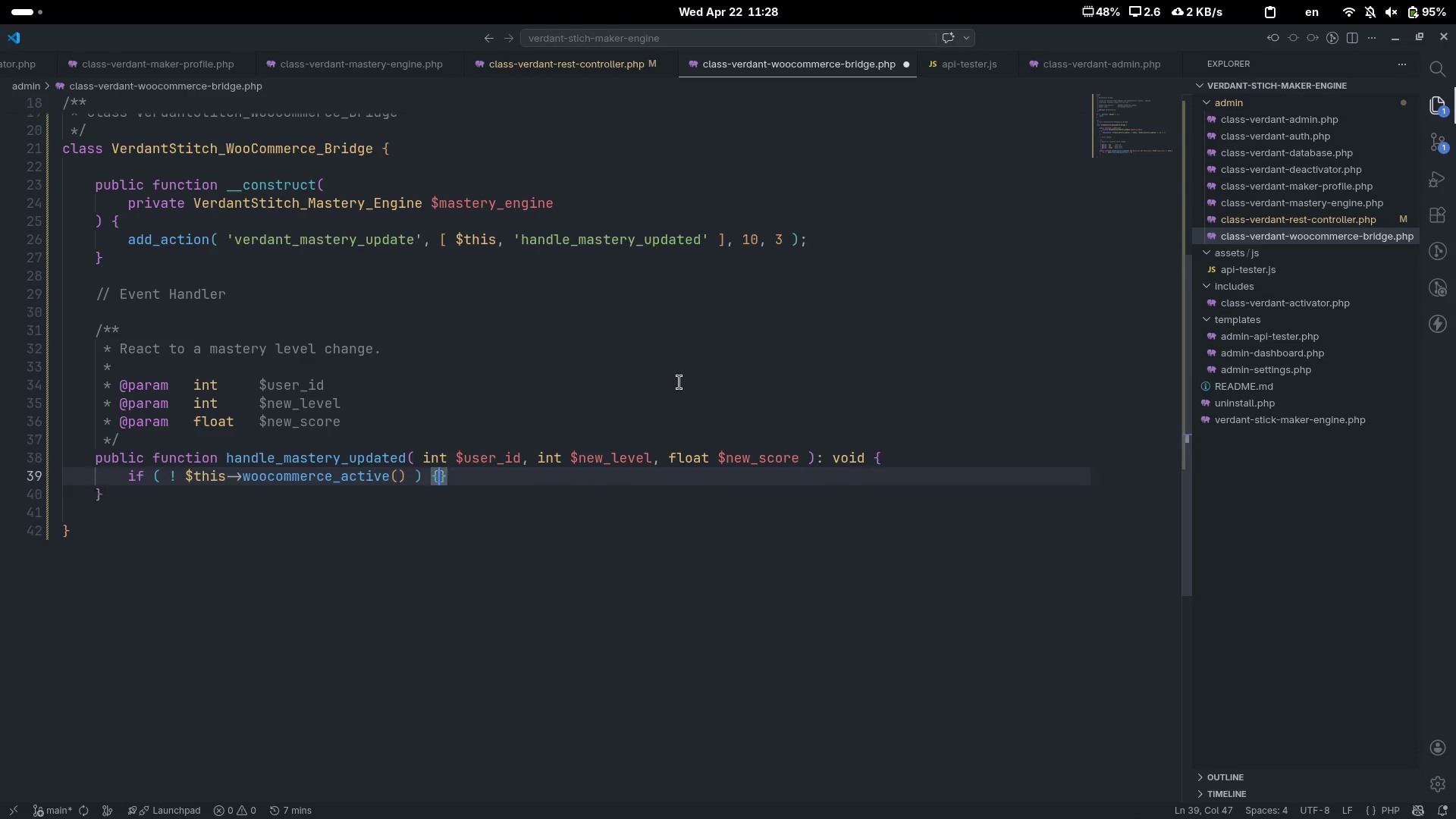 
key(Enter)
 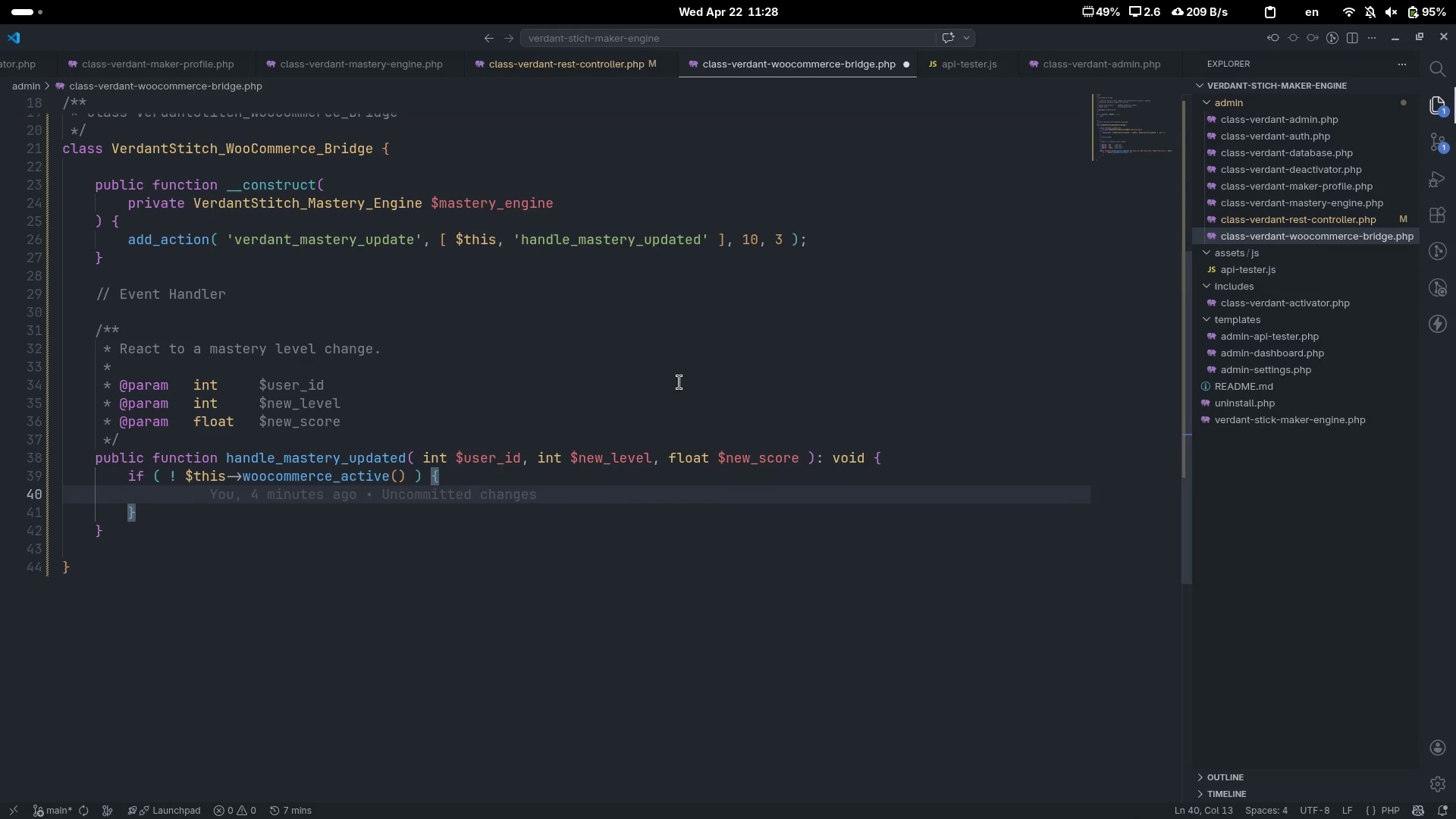 
type(return;)
key(Escape)
 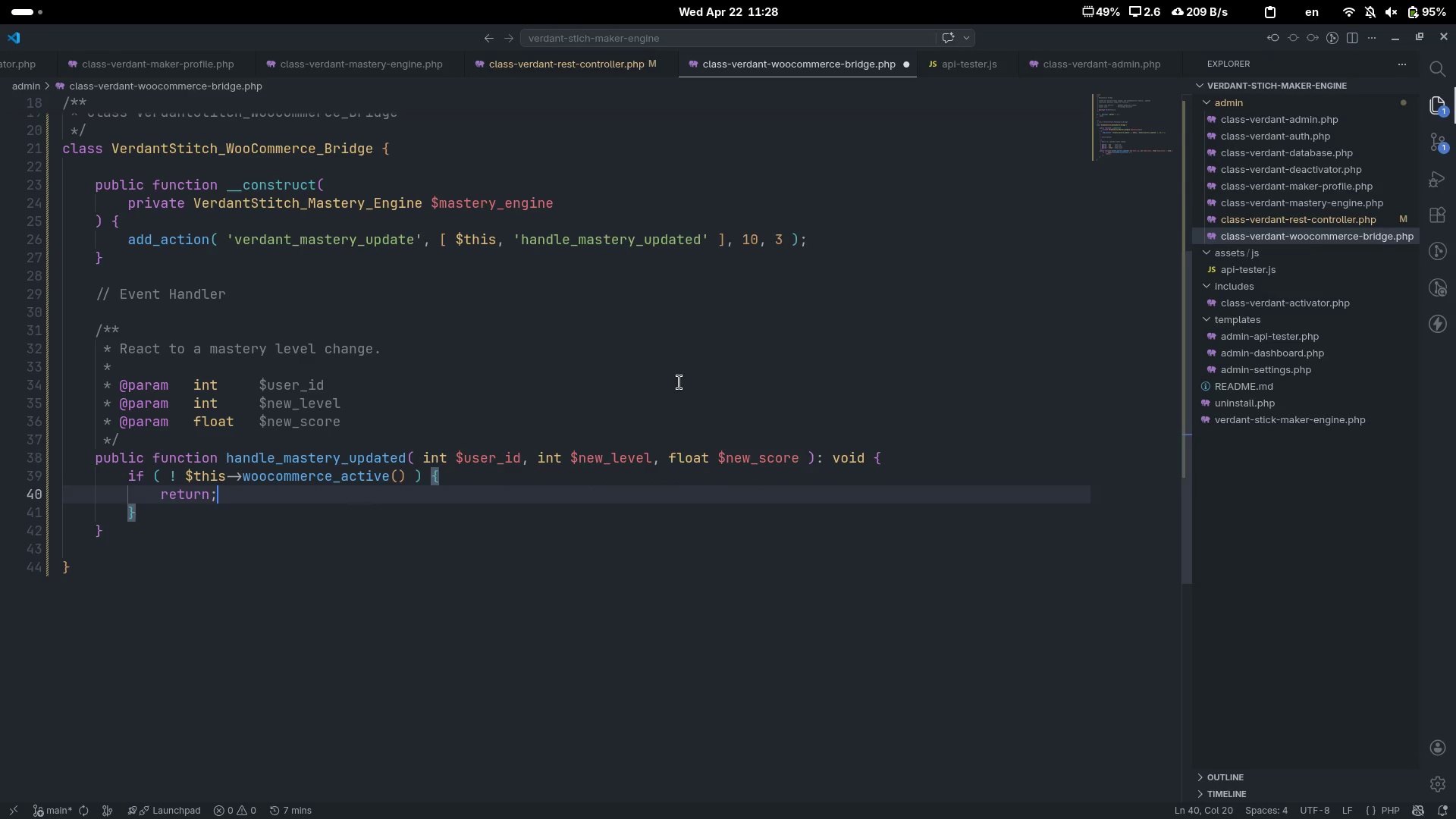 
key(ArrowDown)
 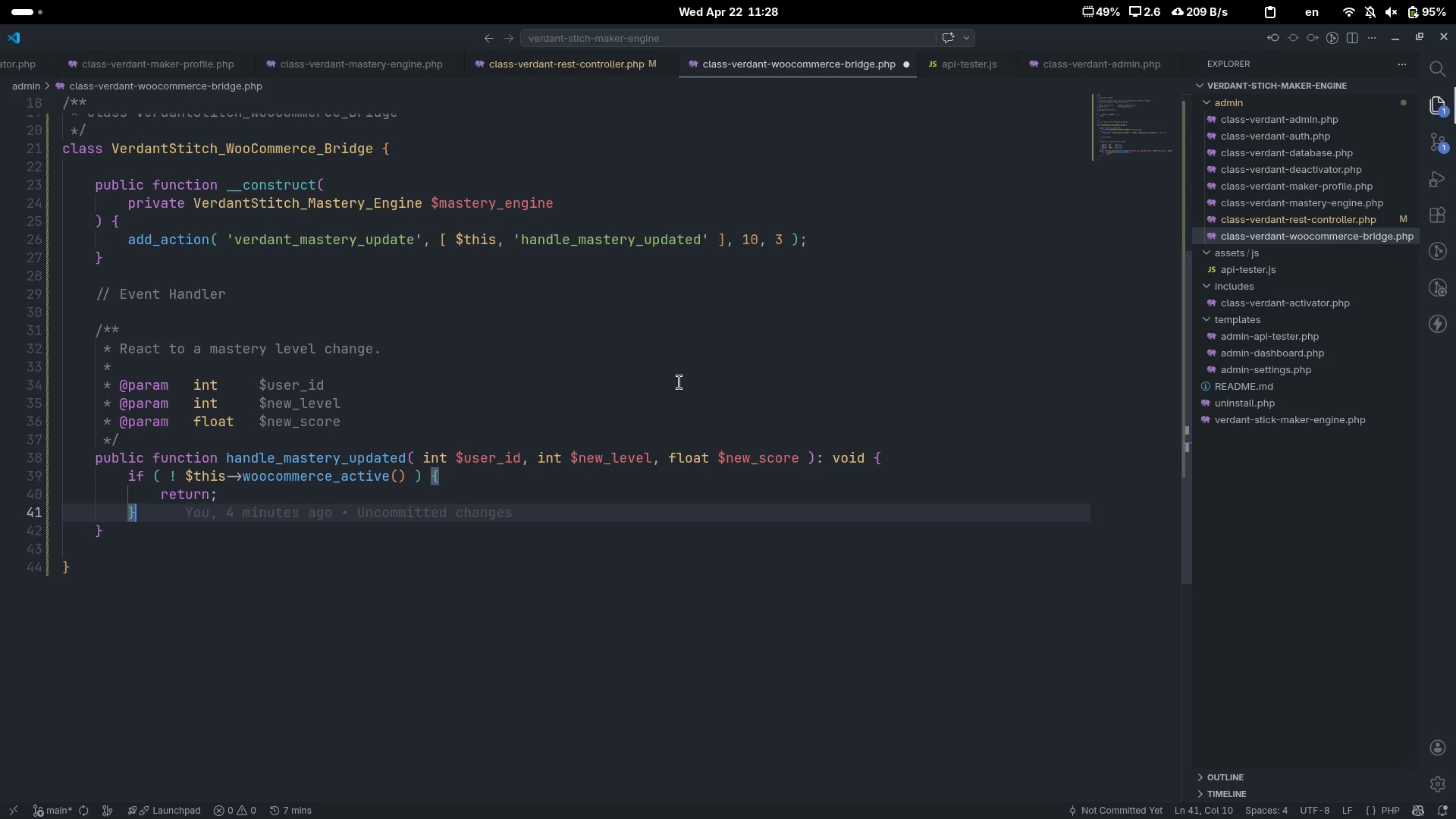 
scroll: coordinate [679, 382], scroll_direction: down, amount: 4.0
 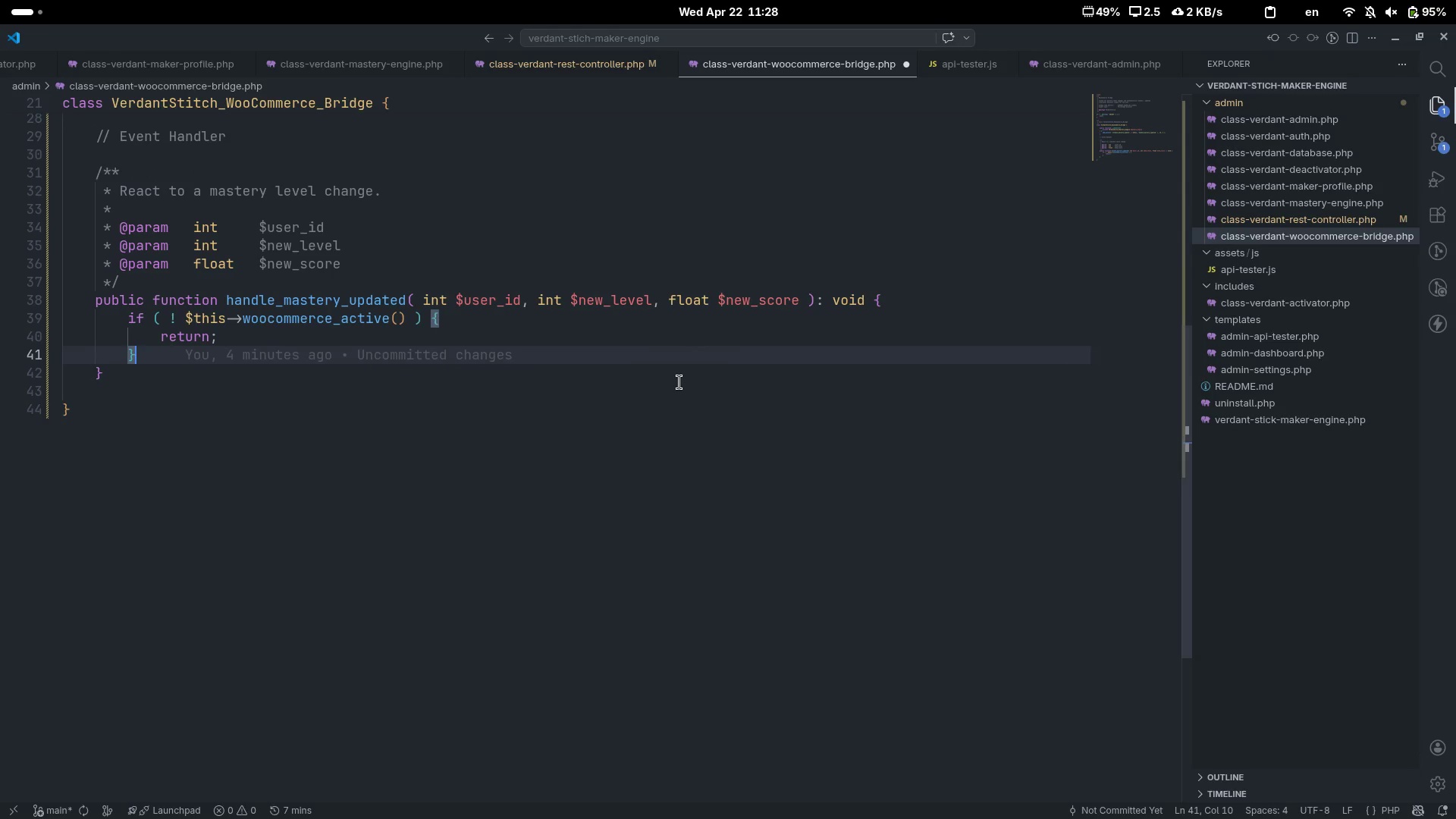 
key(Enter)
 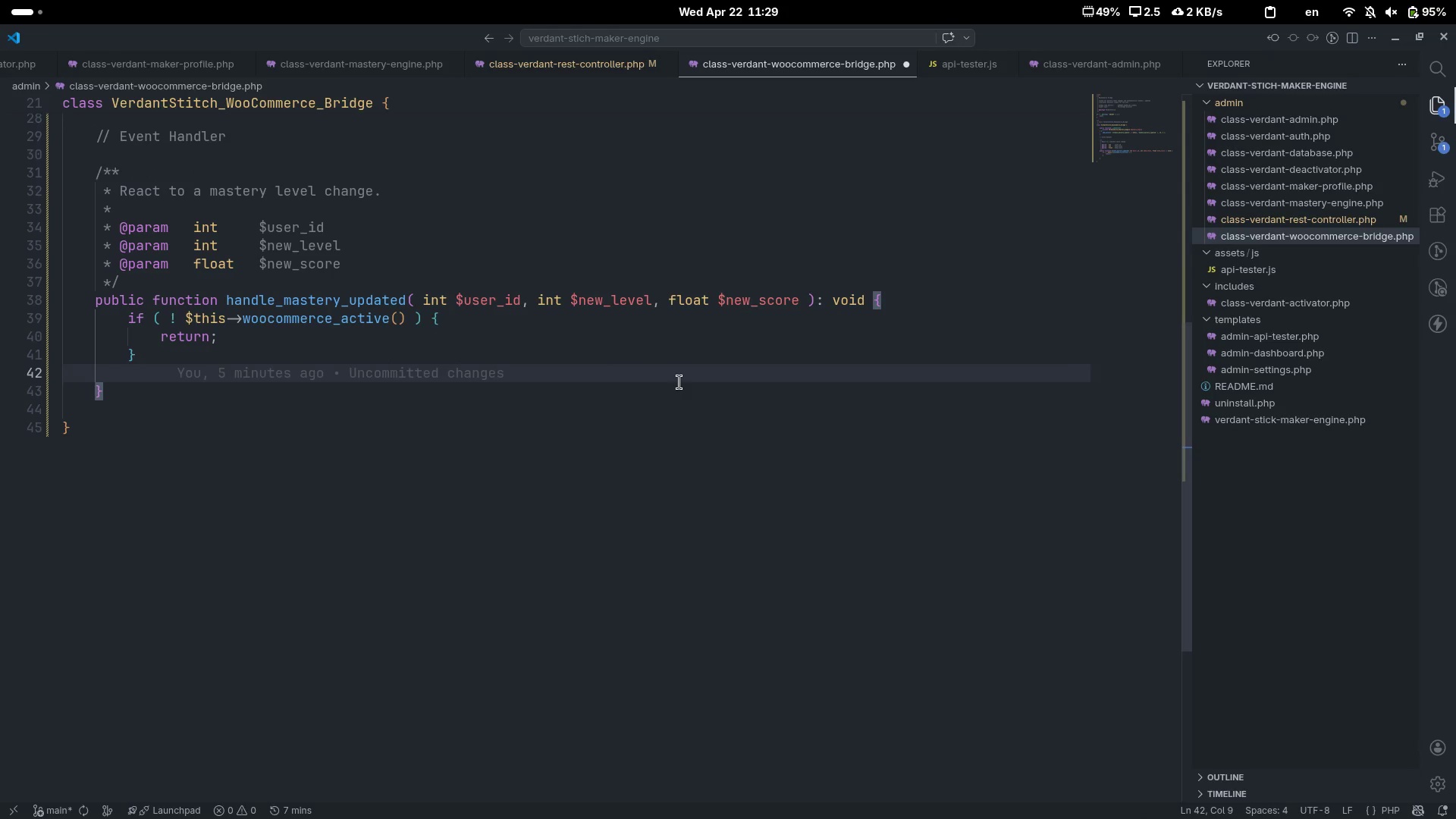 
key(Enter)
 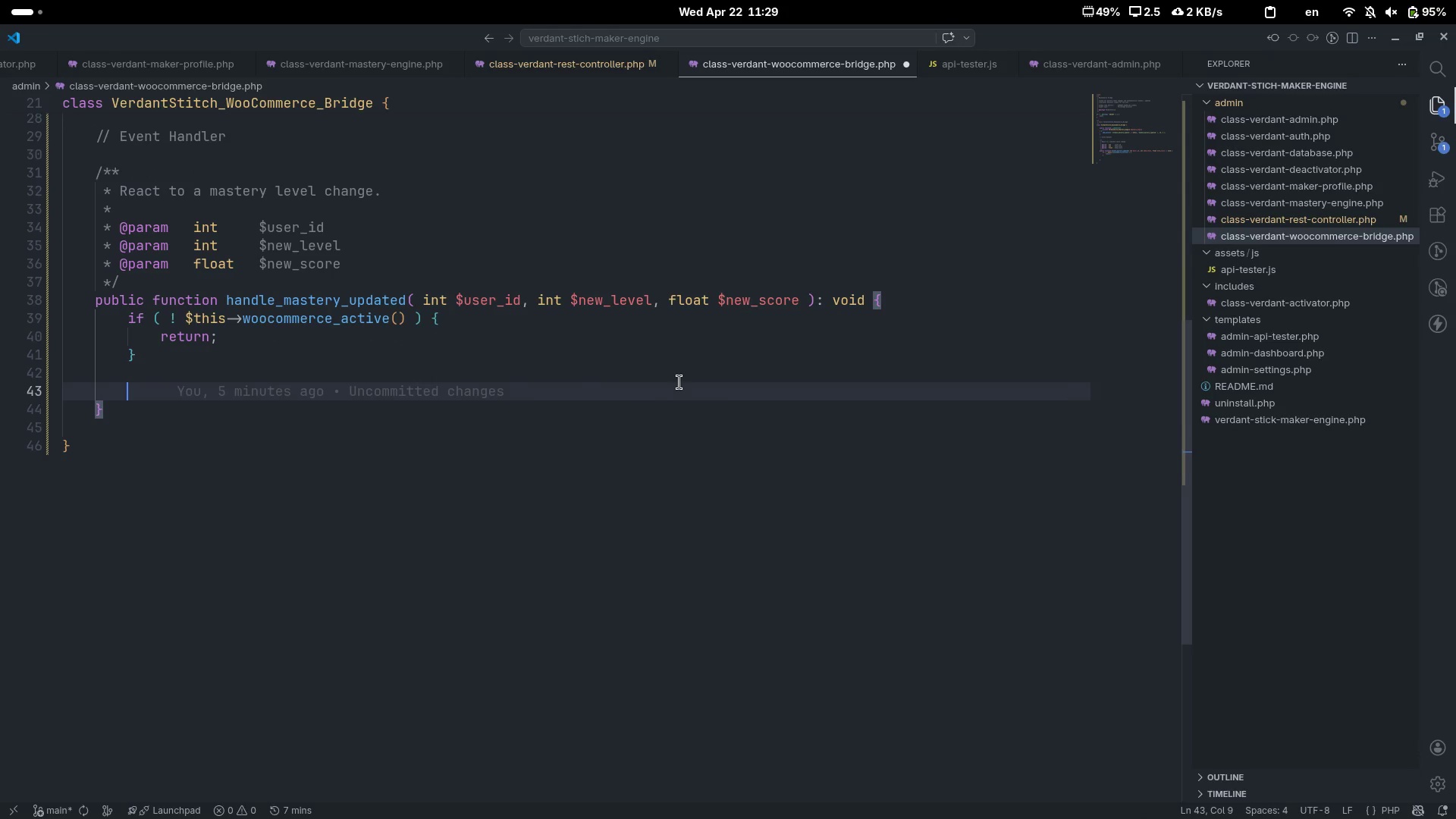 
type($ds)
key(Backspace)
type(iscoutn)
 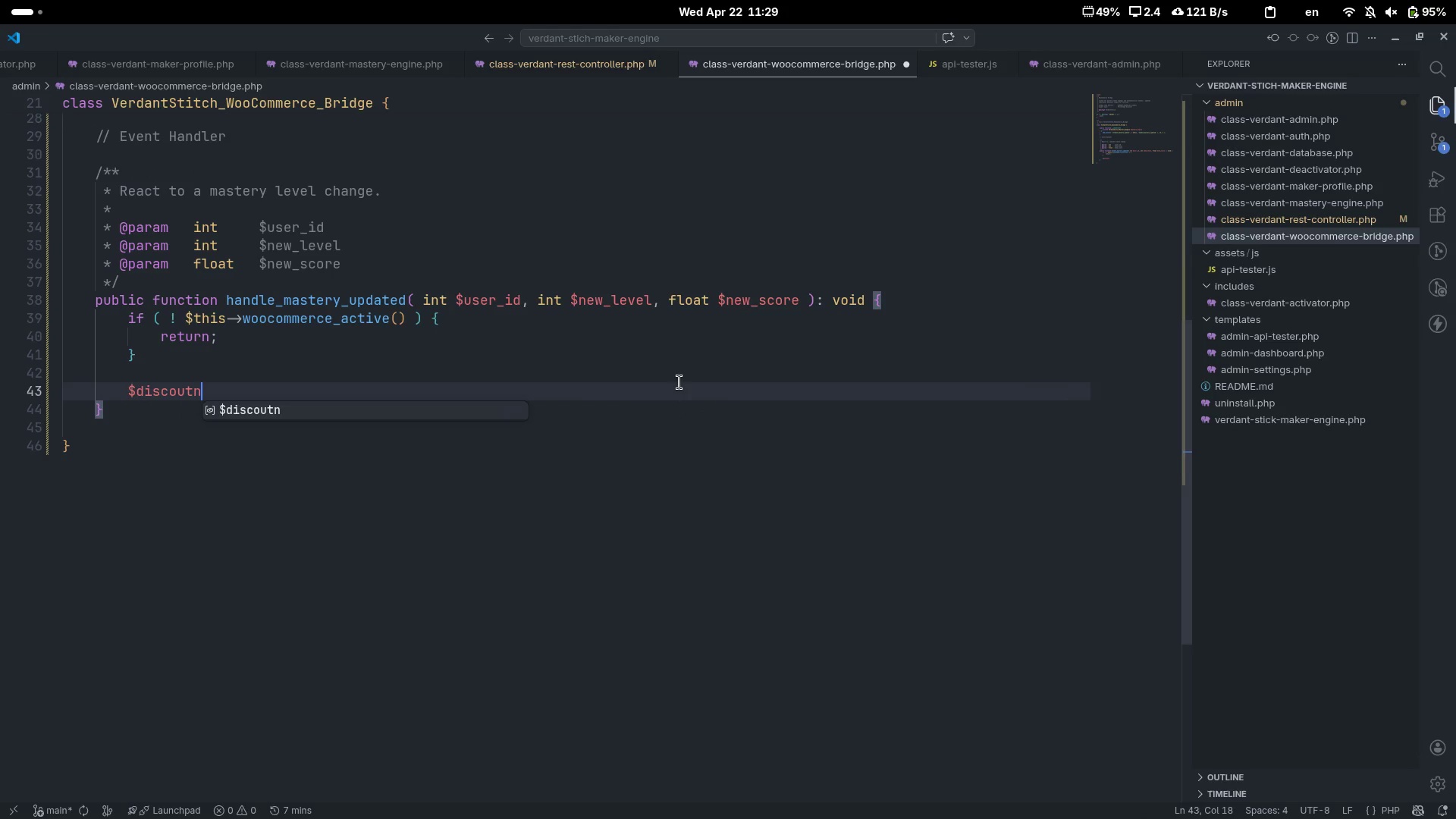 
key(Control+ControlLeft)
 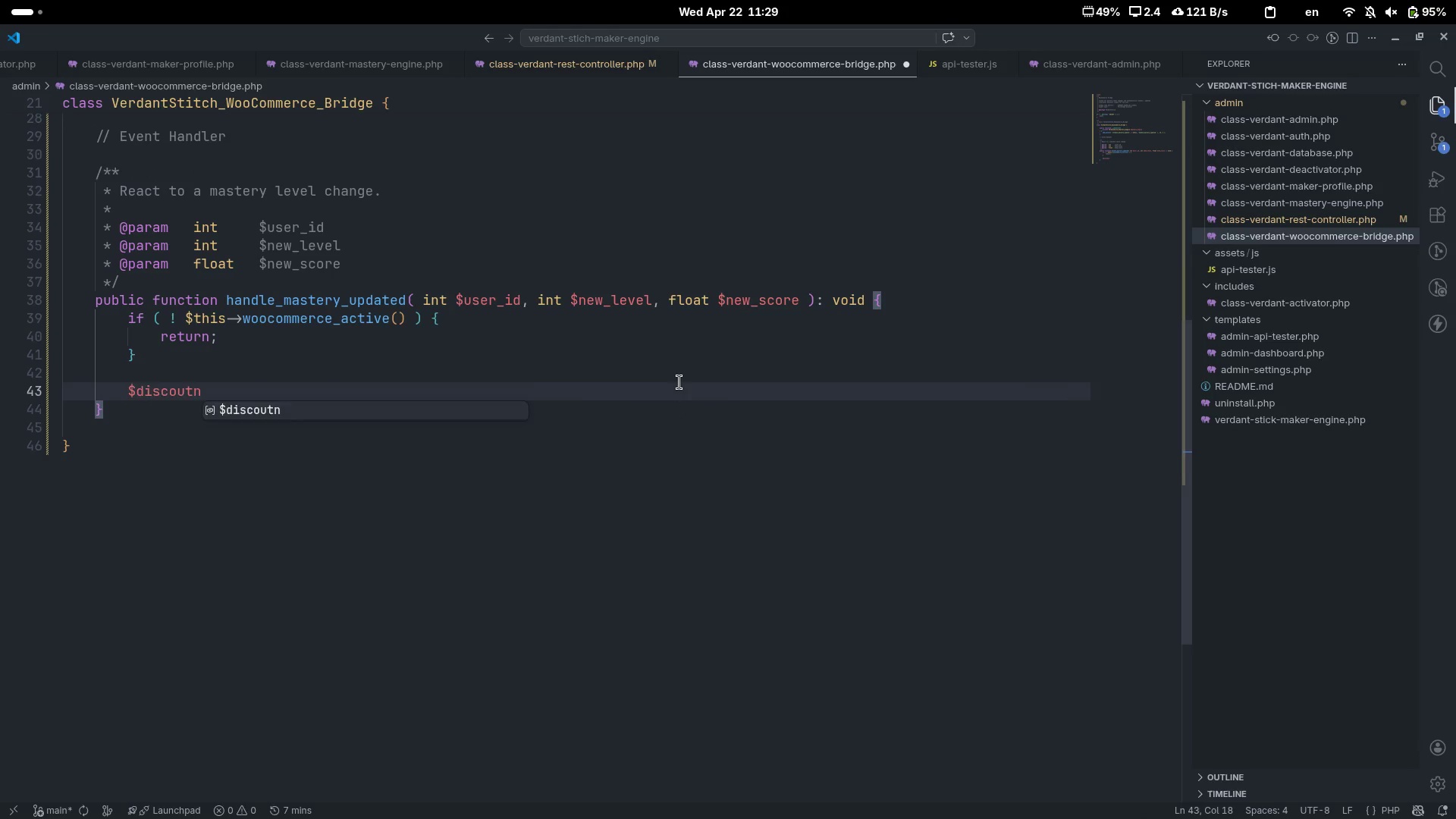 
key(Control+Backspace)
 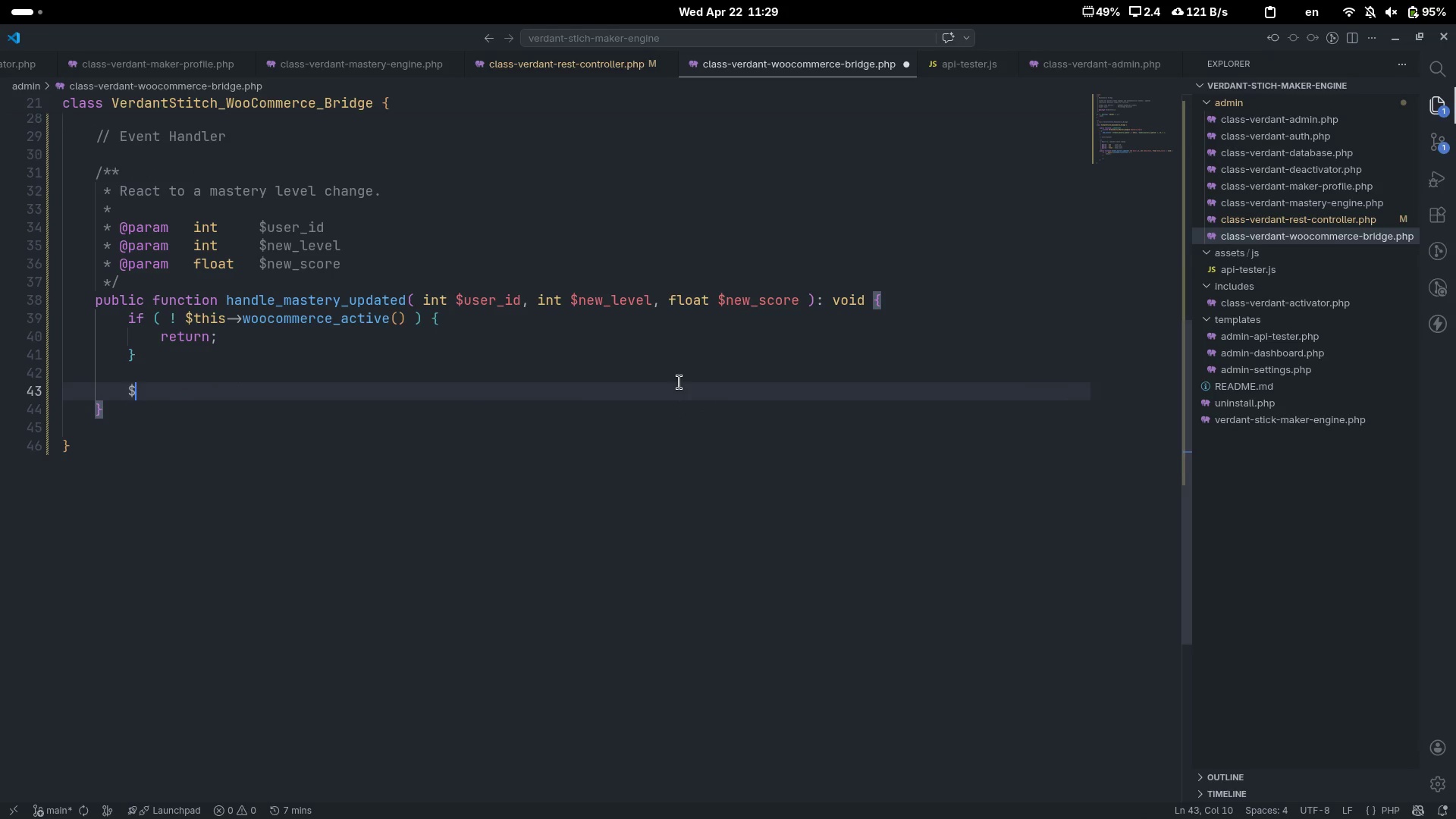 
type(dus)
key(Backspace)
key(Backspace)
type(iscount_pct = $this-> )
key(Backspace)
type(mastery_engine->get_discount_for_level( )
 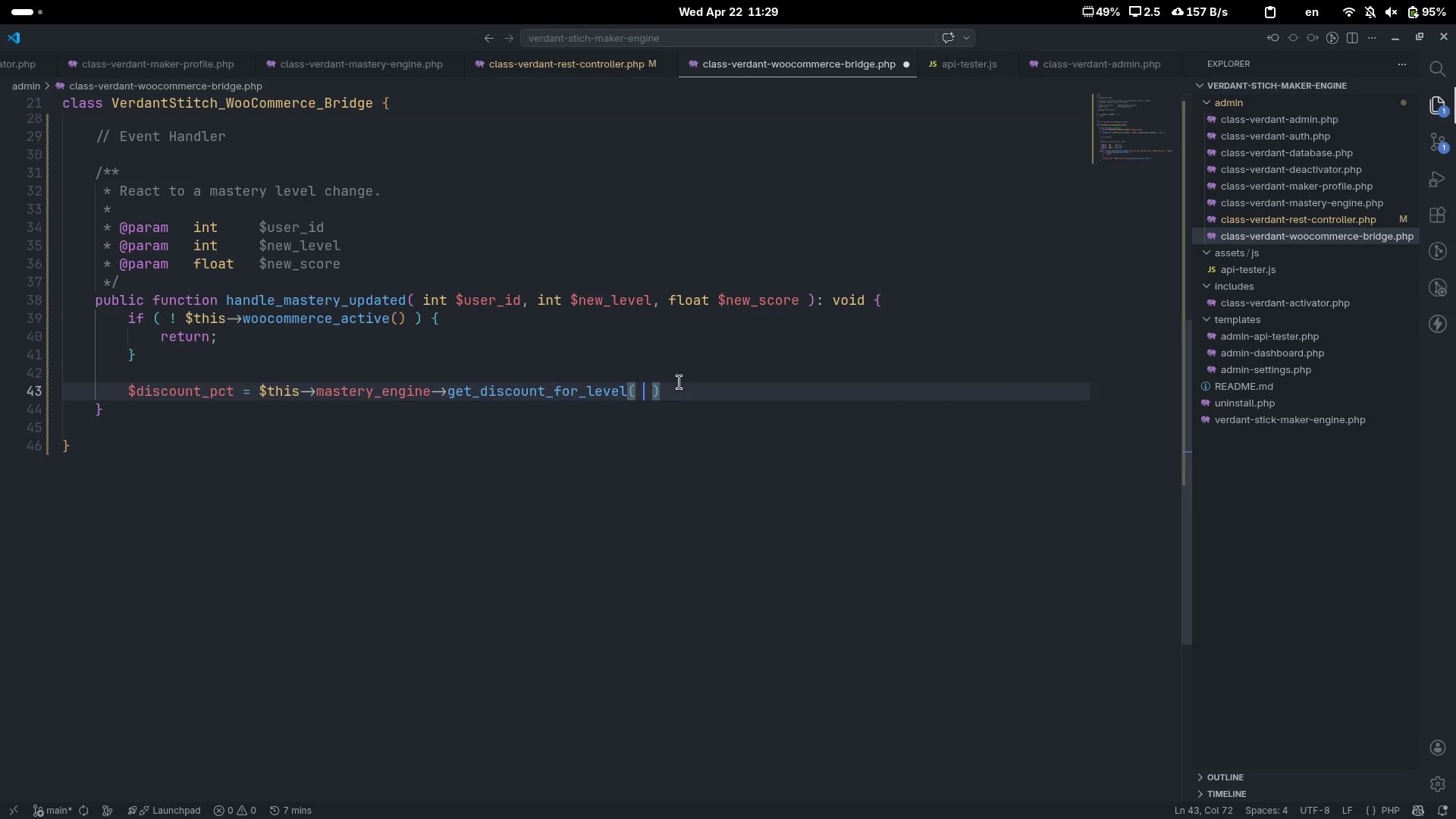 
 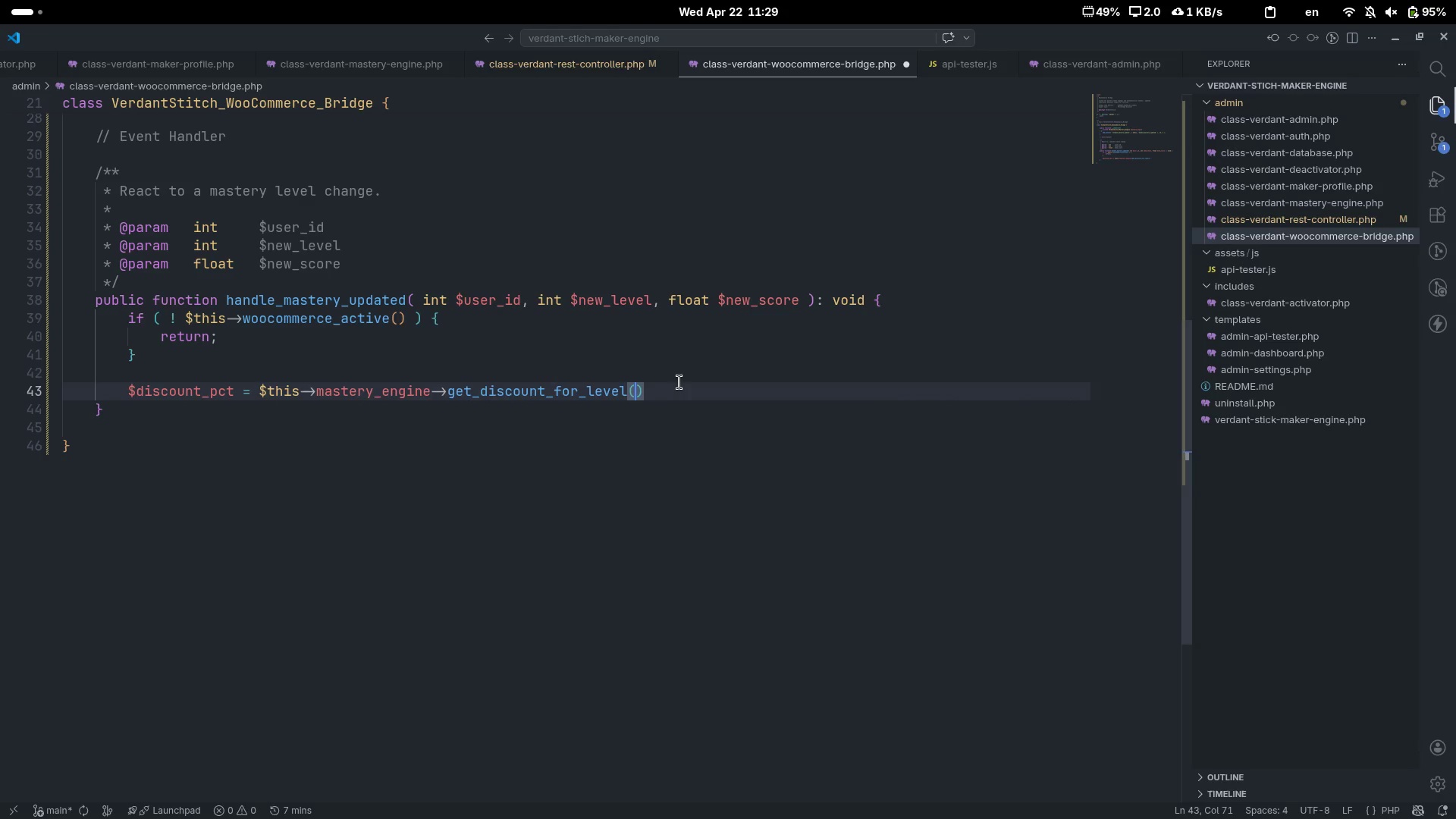 
key(ArrowLeft)
 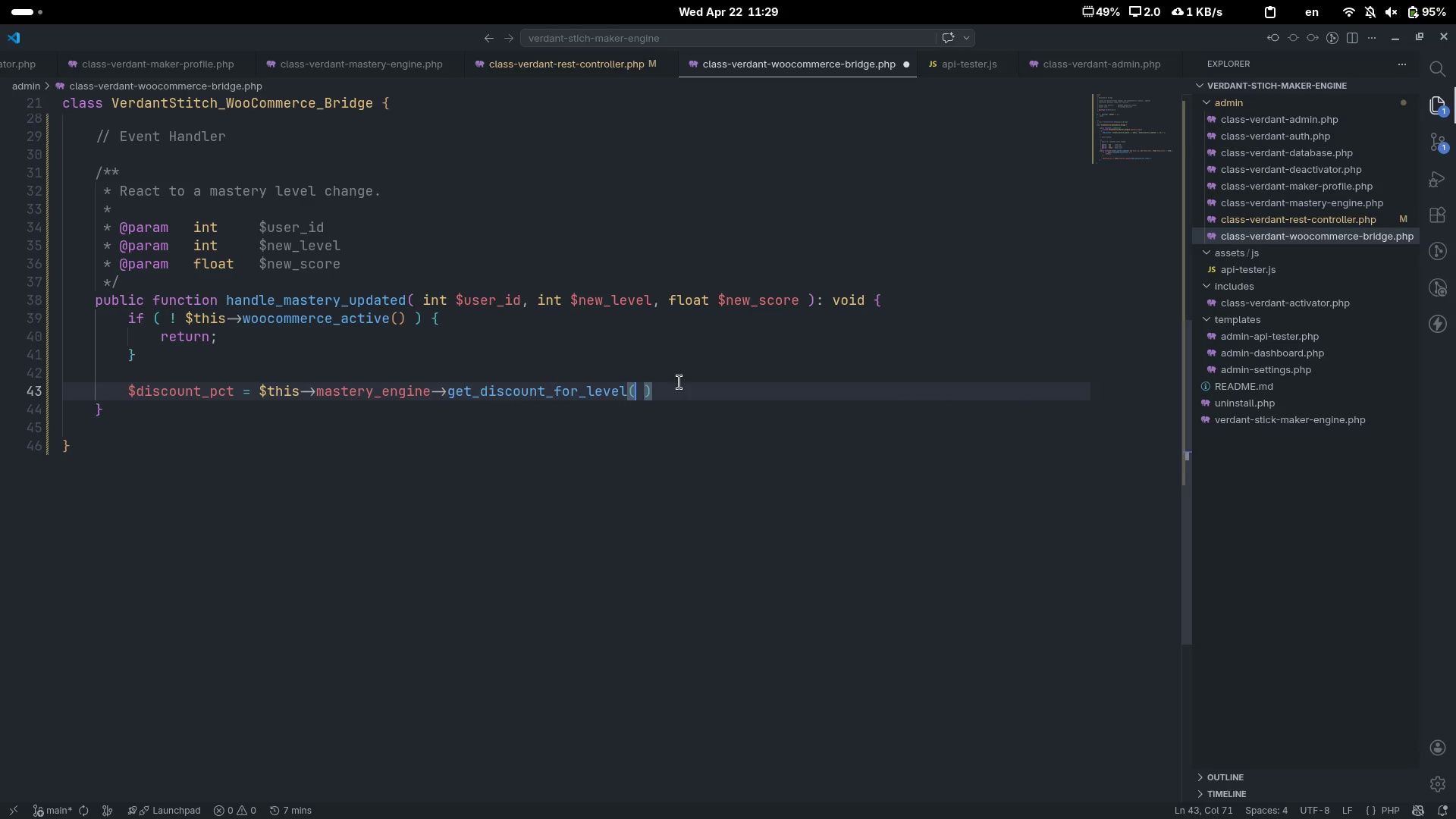 
type( $new_level)
 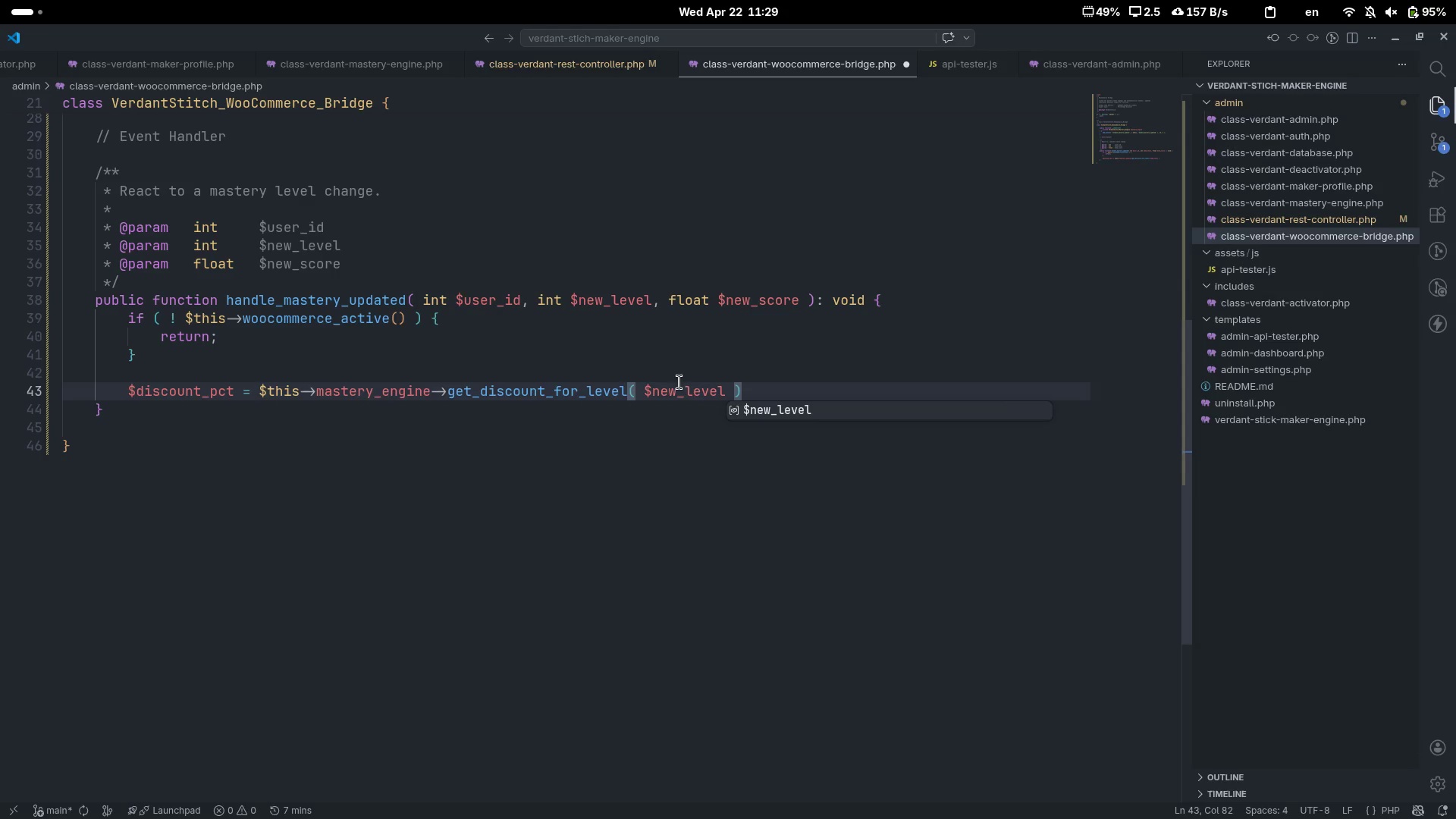 
key(Control+ArrowRight)
 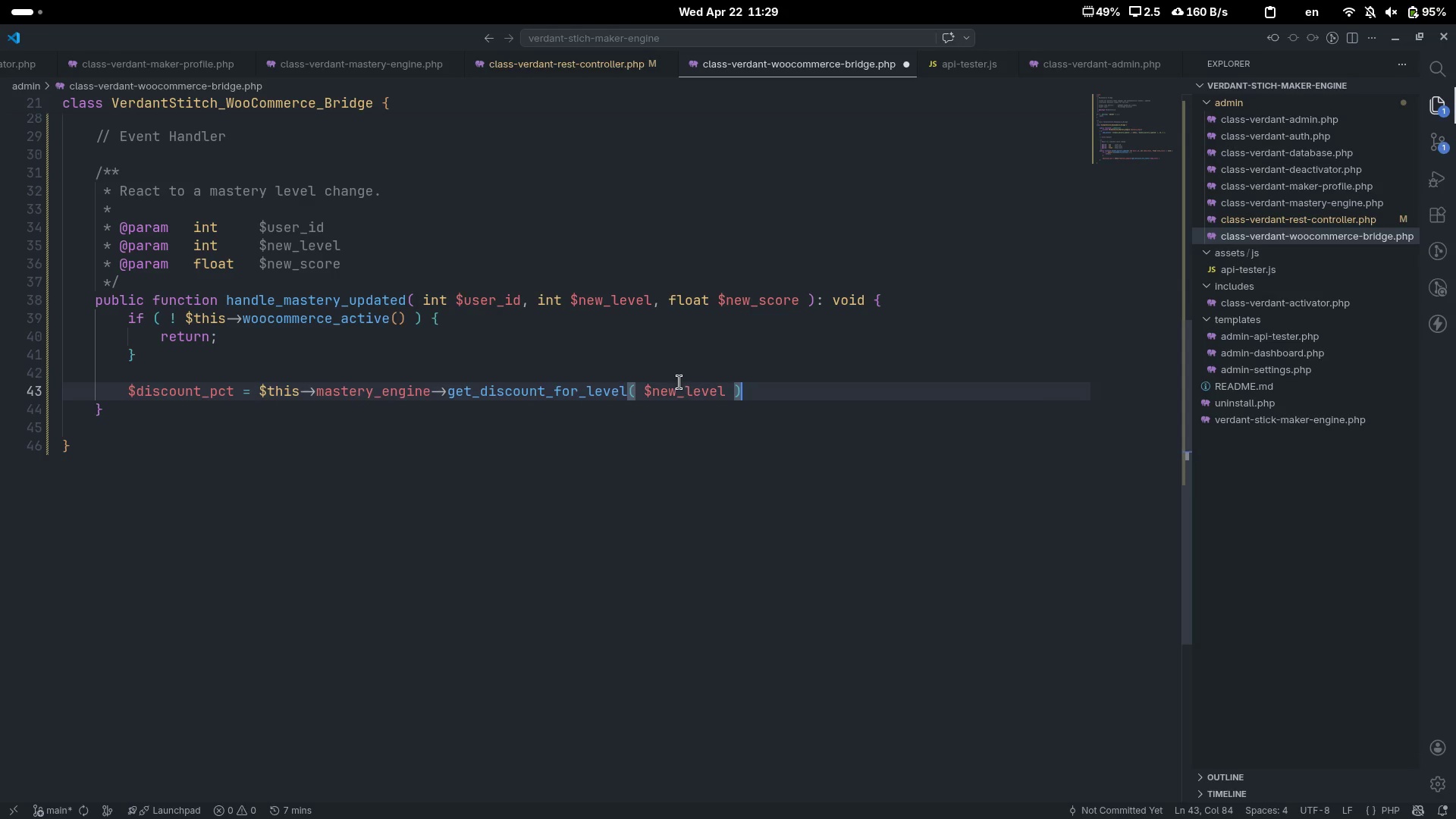 
key(Semicolon)
 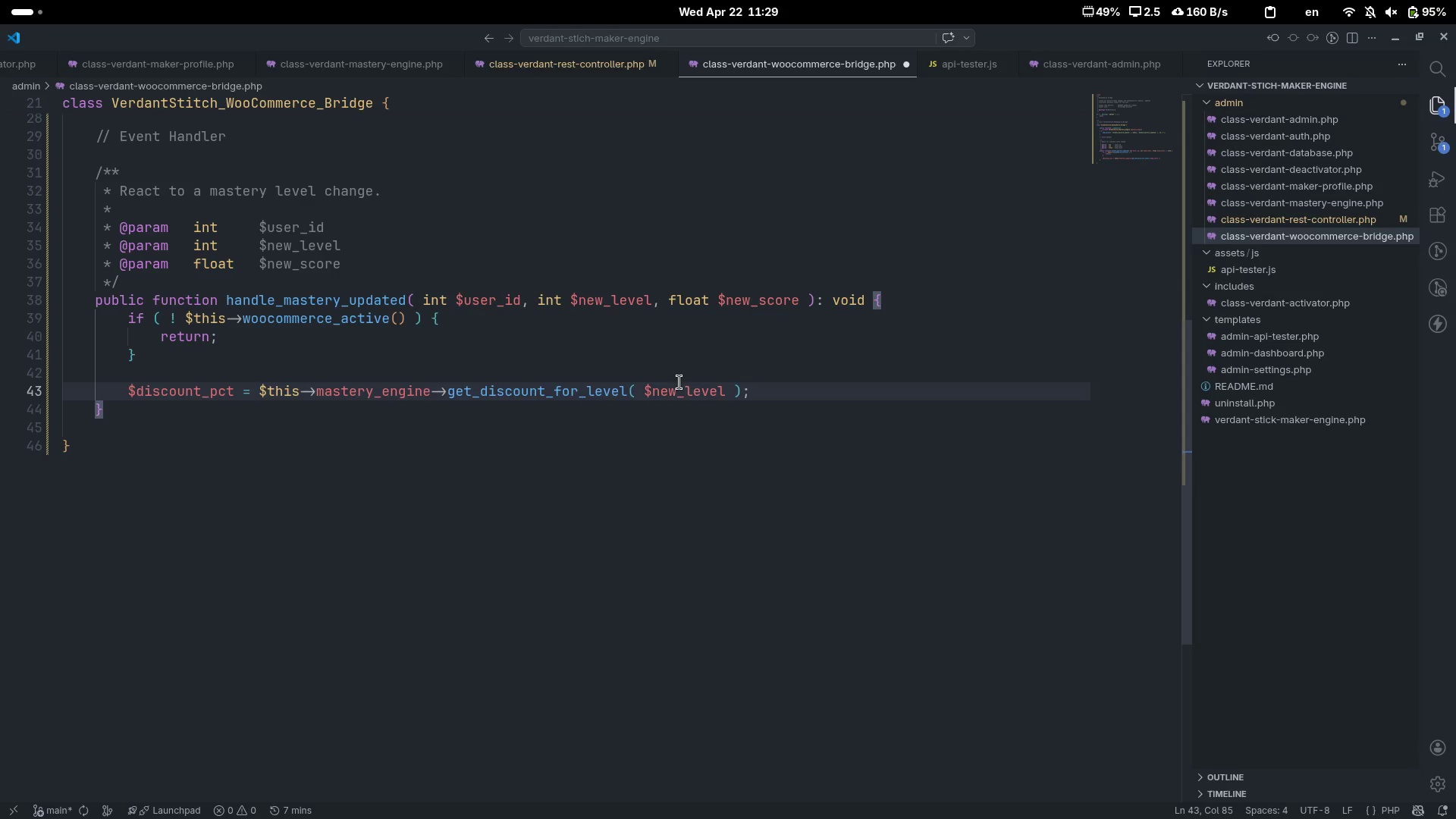 
key(Enter)
 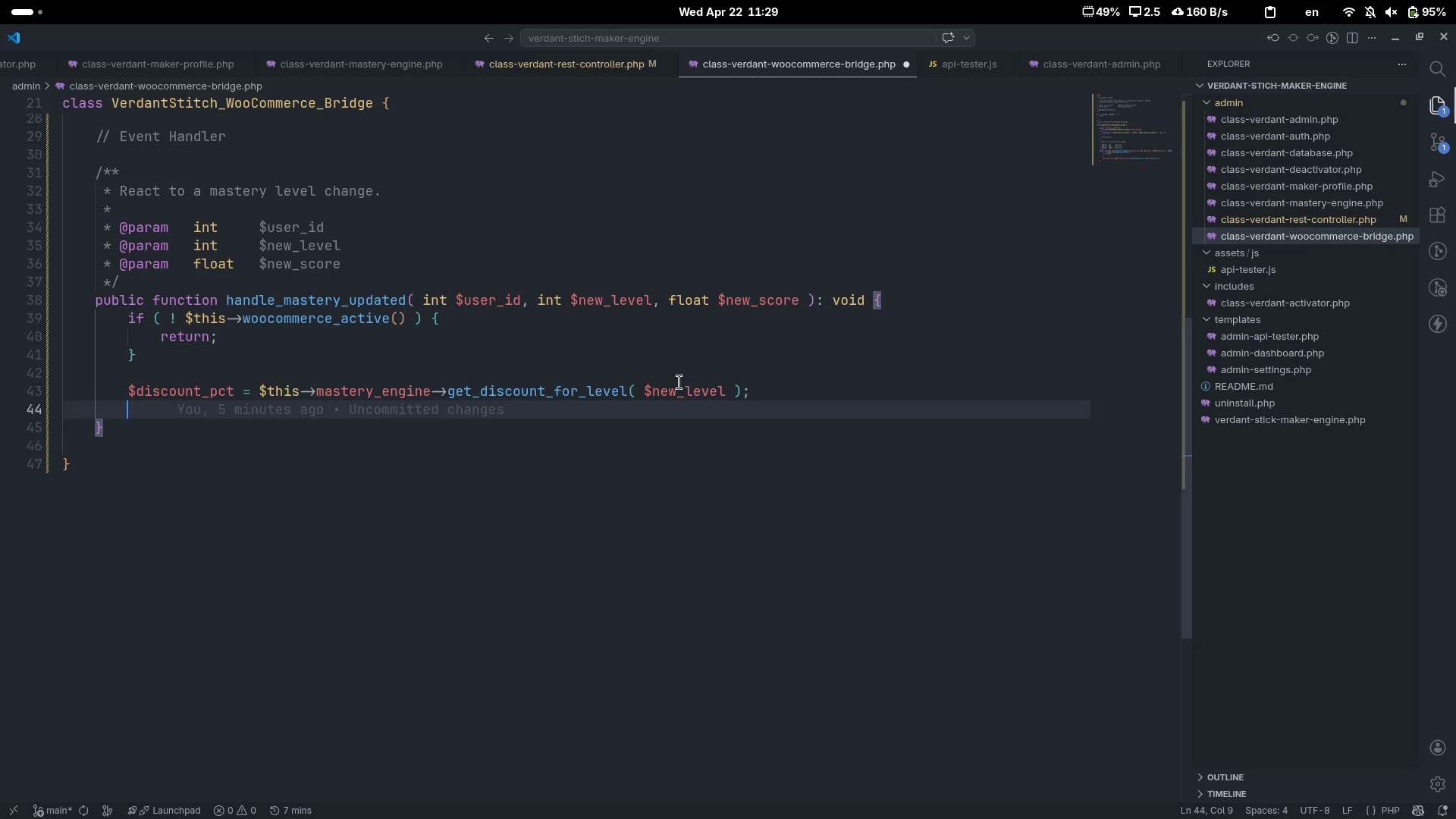 
key(Enter)
 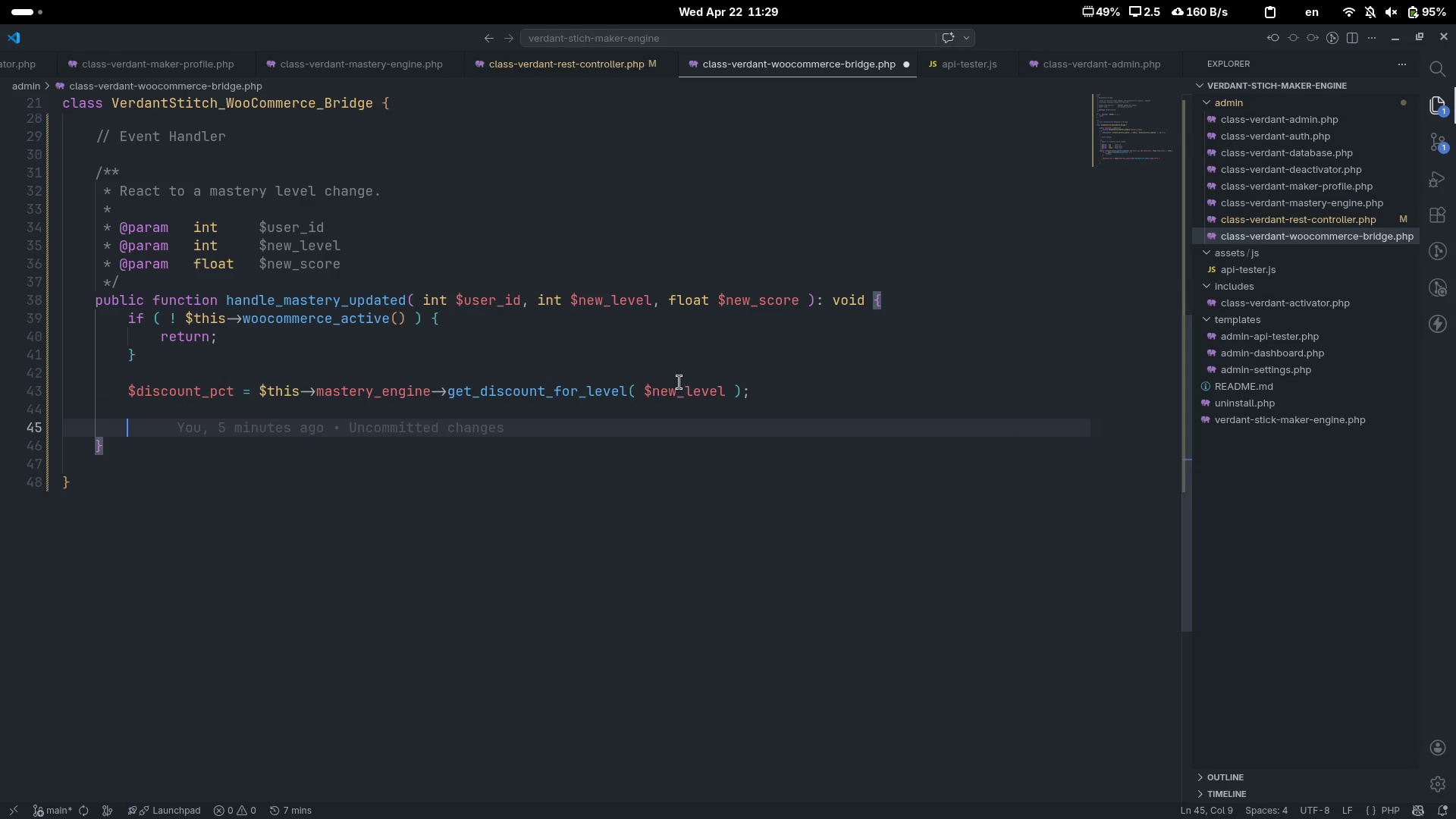 
key(Control+Slash)
 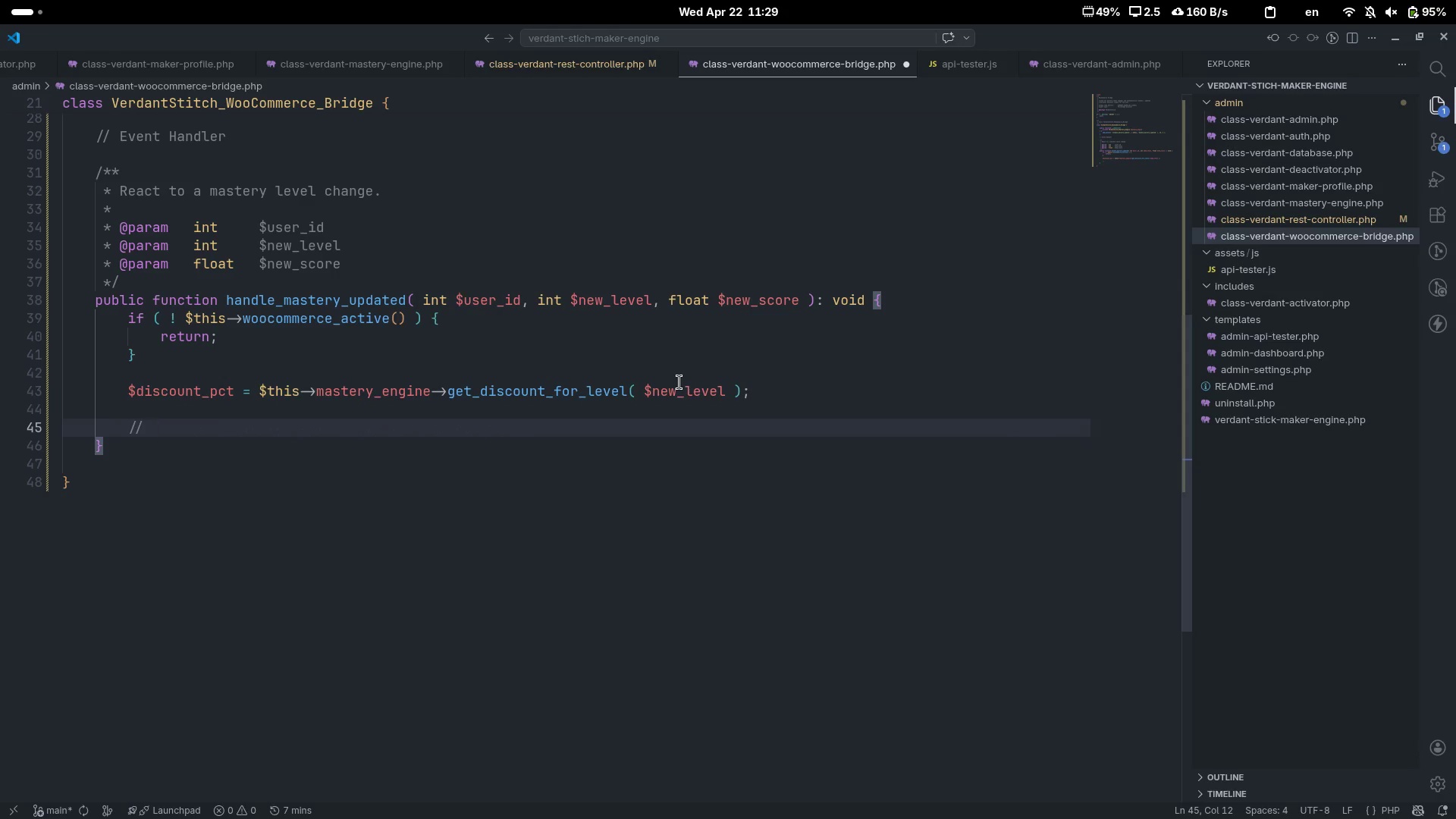 
type(Uda)
key(Backspace)
type(pda)
 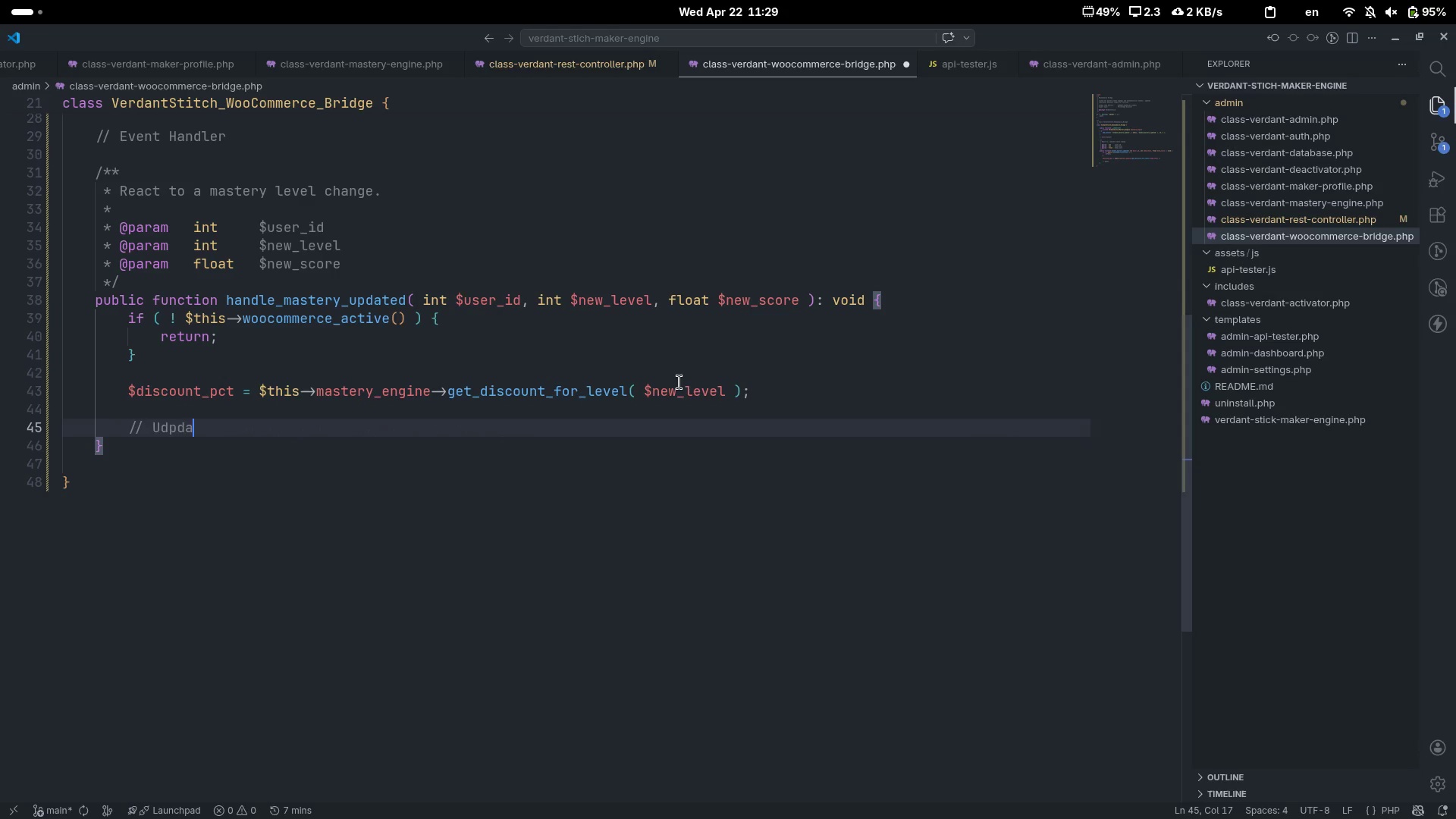 
key(Control+ControlLeft)
 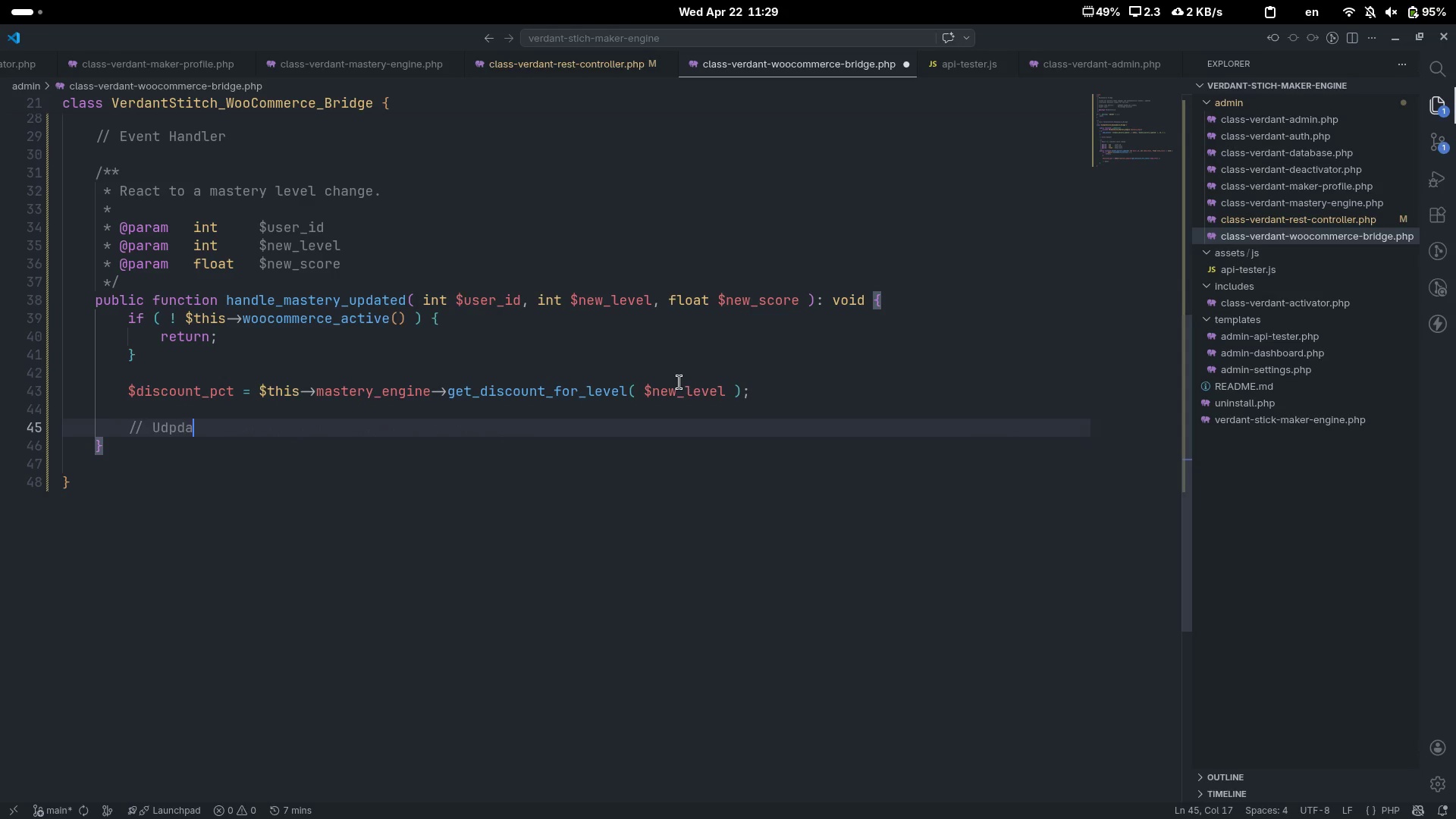 
key(Control+Backspace)
 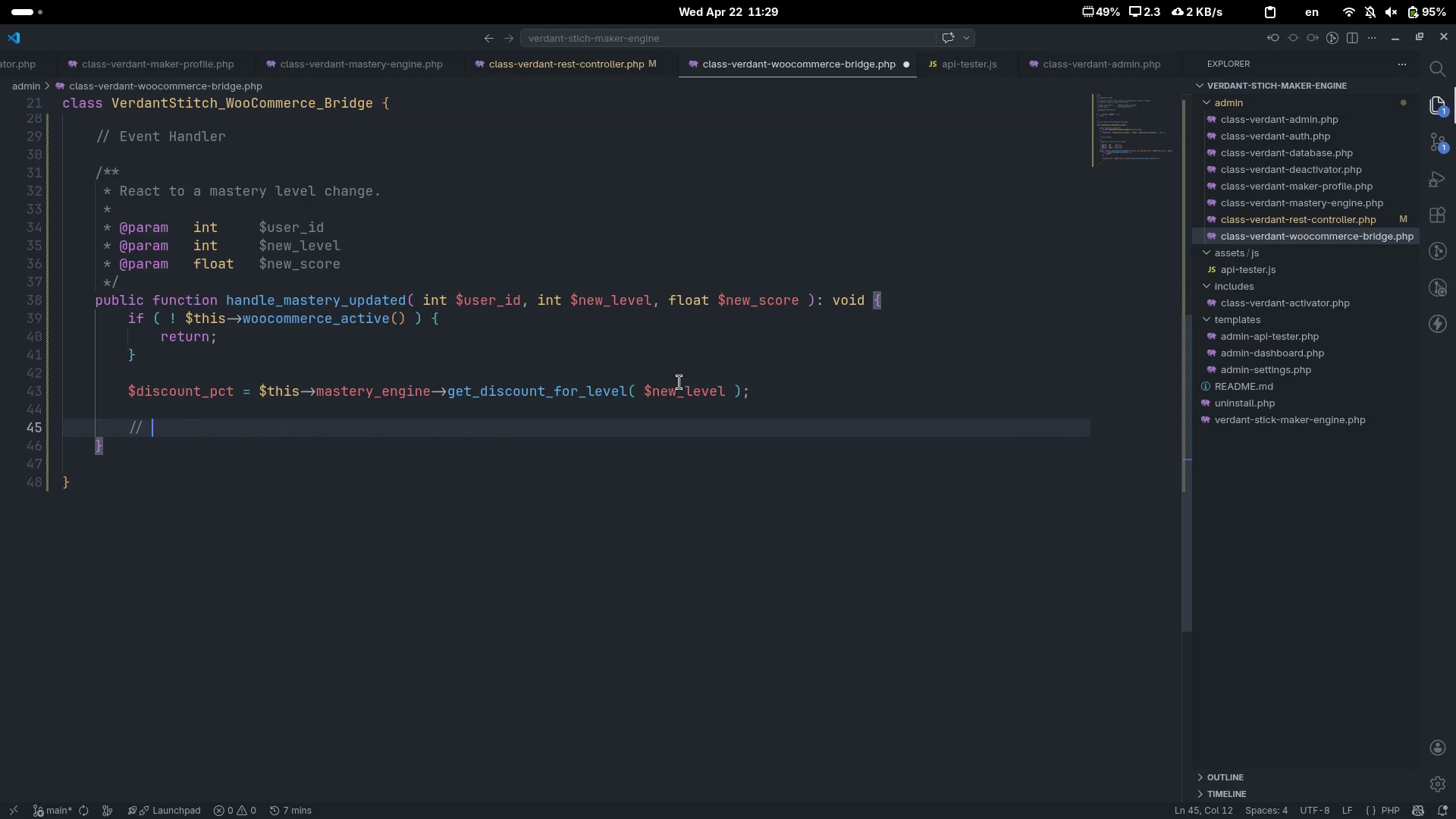 
type(Update uer )
key(Backspace)
key(Backspace)
key(Backspace)
type(ser meta so thee)
 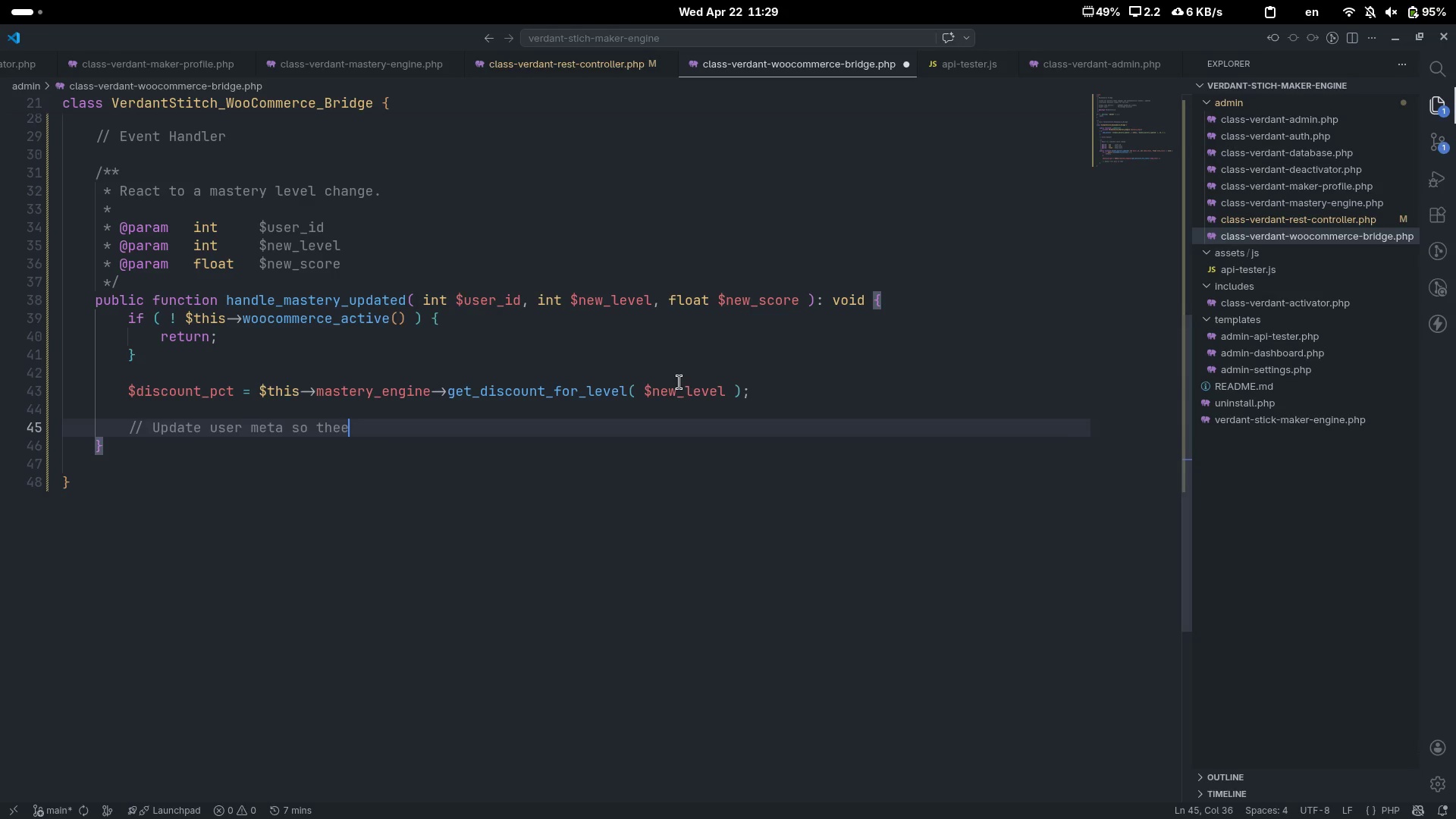 
key(Control+ControlLeft)
 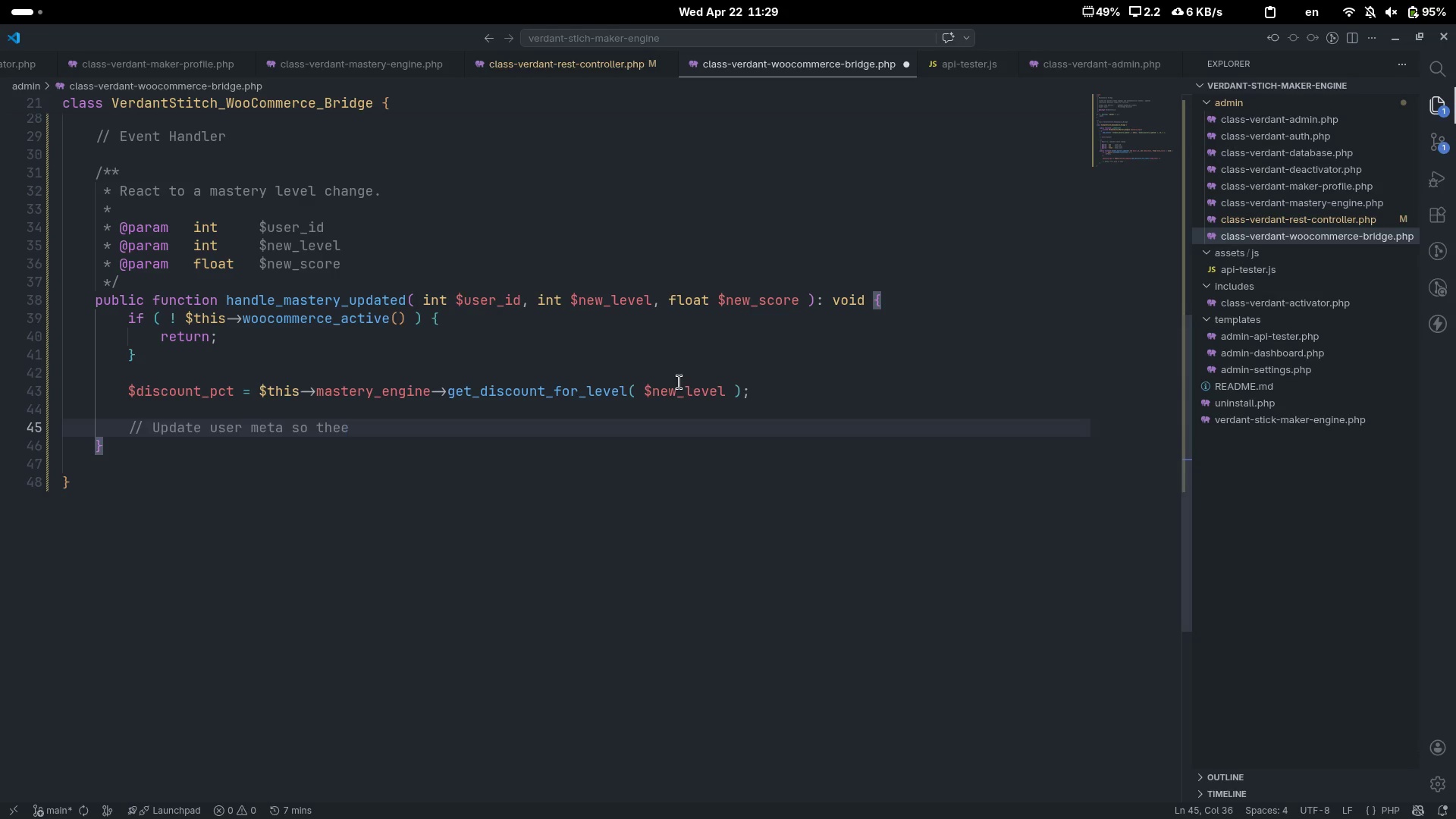 
key(Control+Backspace)
 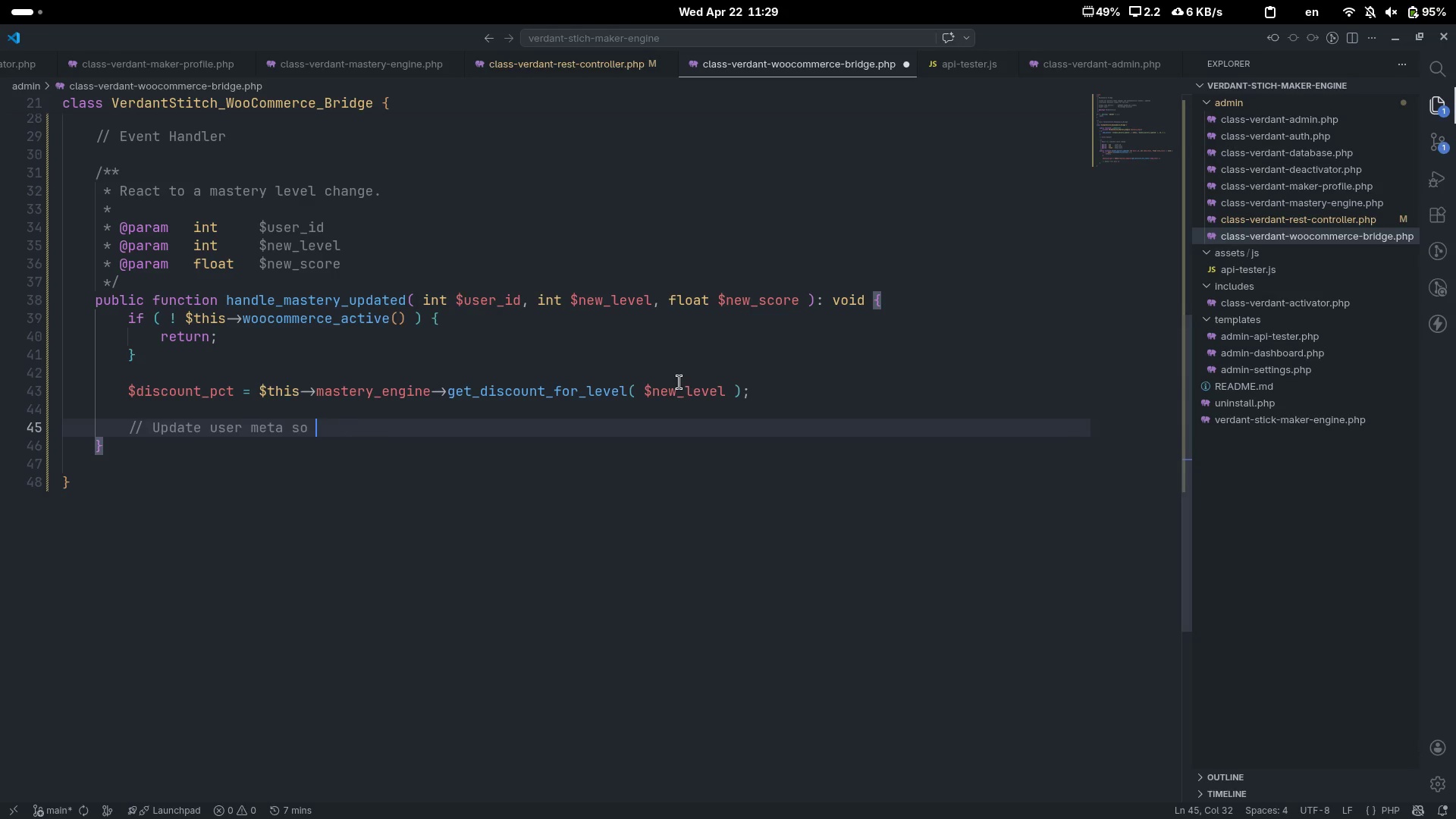 
type(theme / shortcodes can read it cheaply.)
 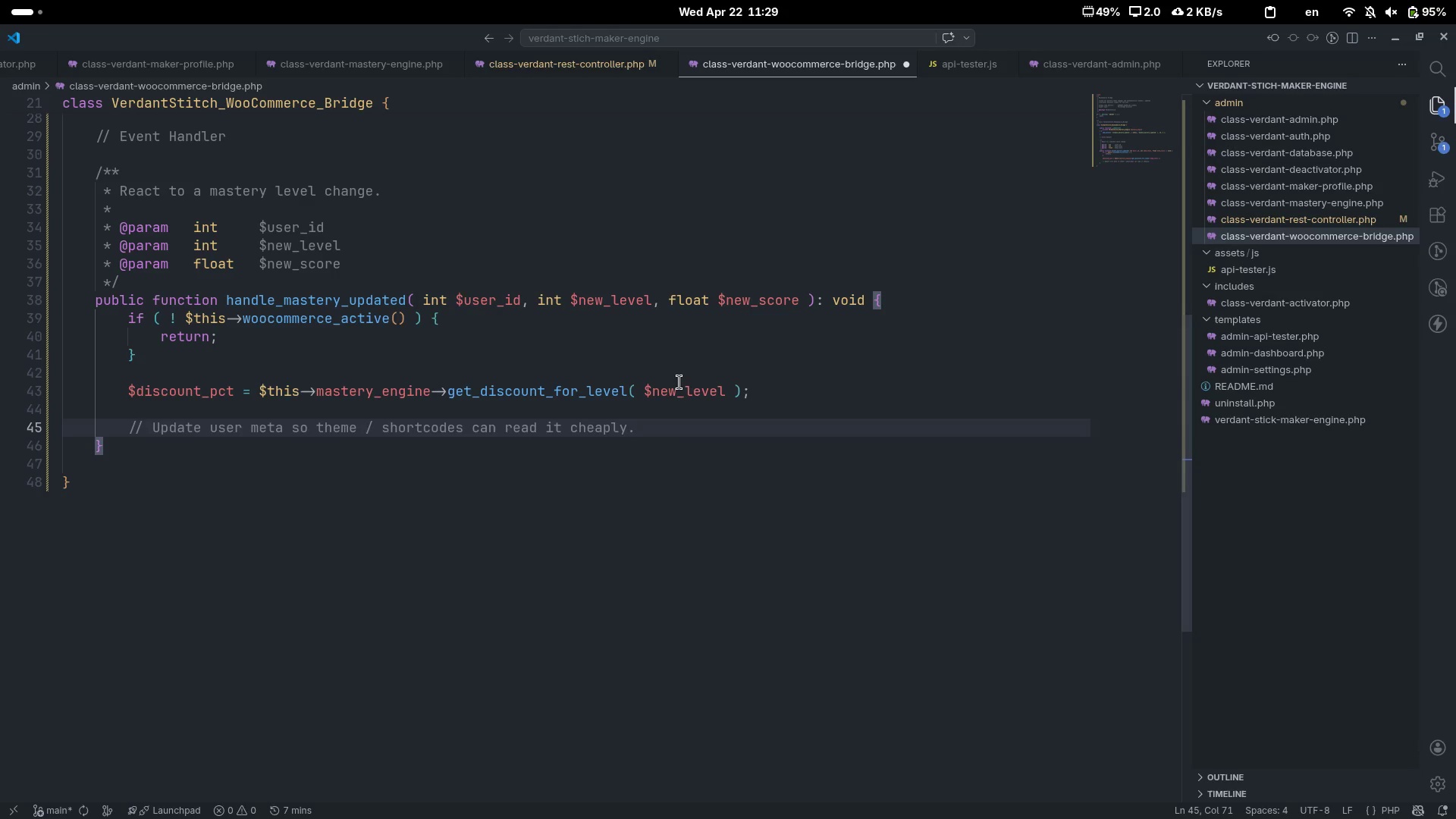 
key(Enter)
 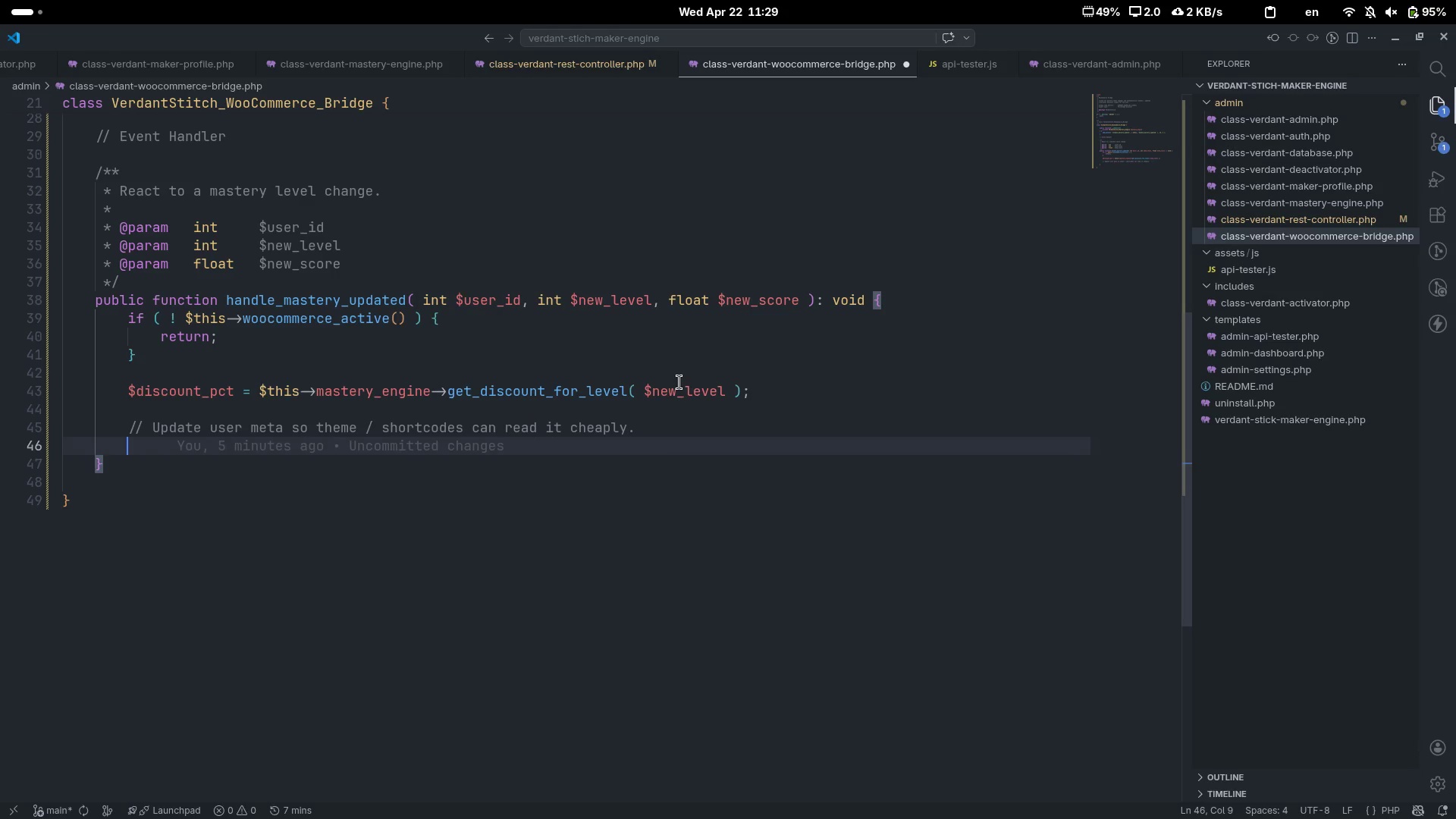 
type(update_user_meta( )
 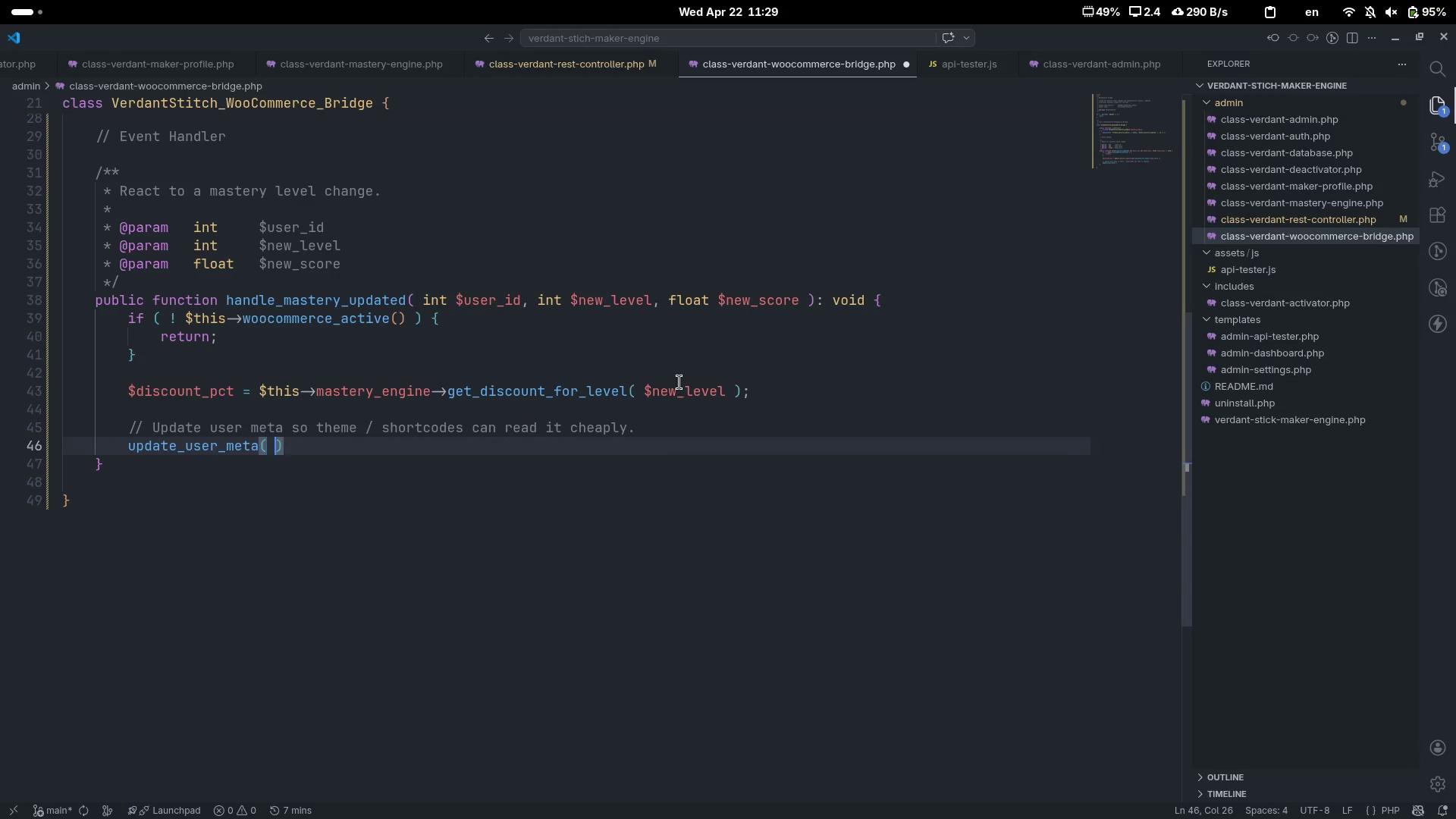 
key(ArrowLeft)
 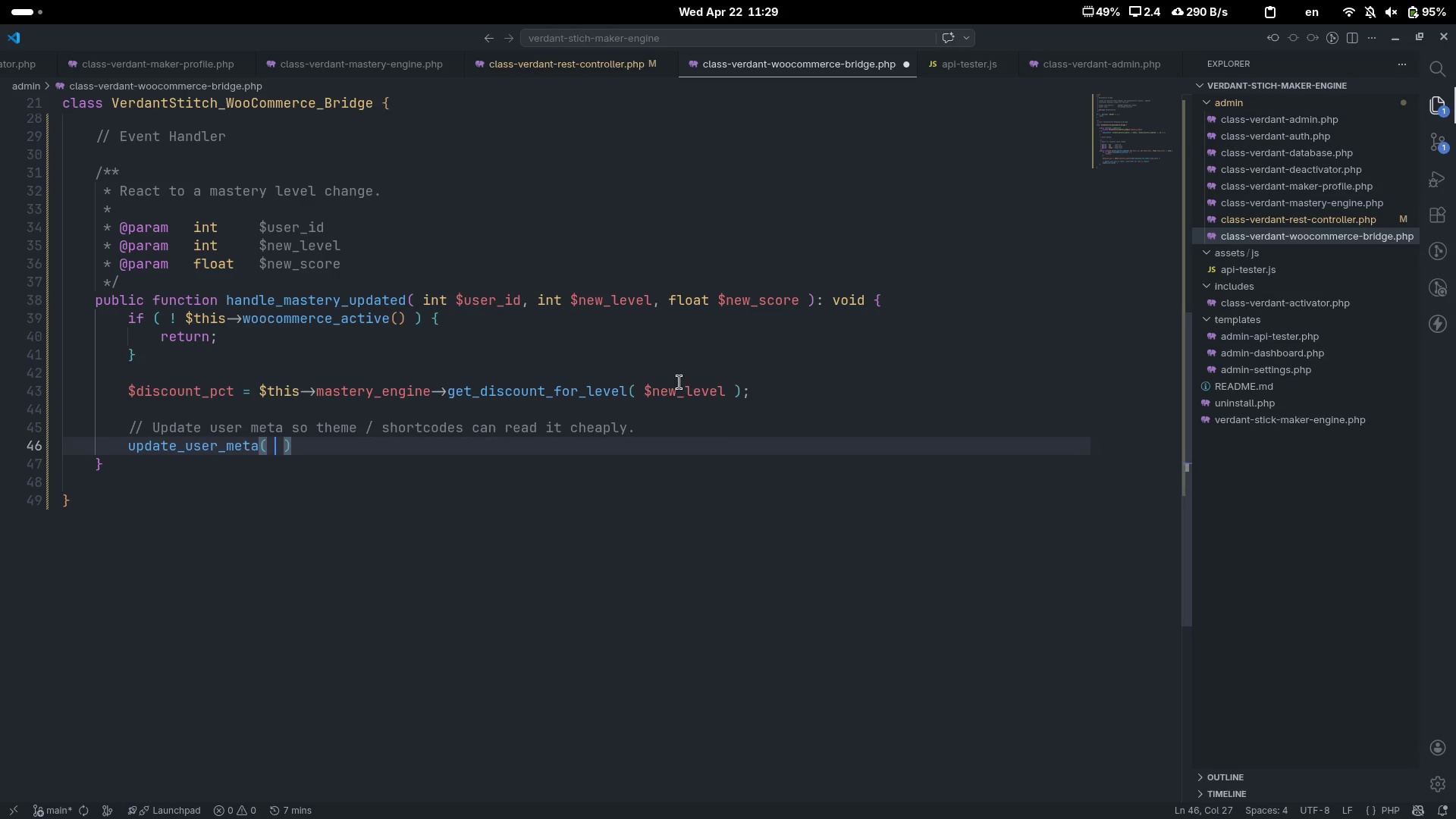 
type( $user_)
key(Tab)
type(, '))
key(Backspace)
type(__ver)
 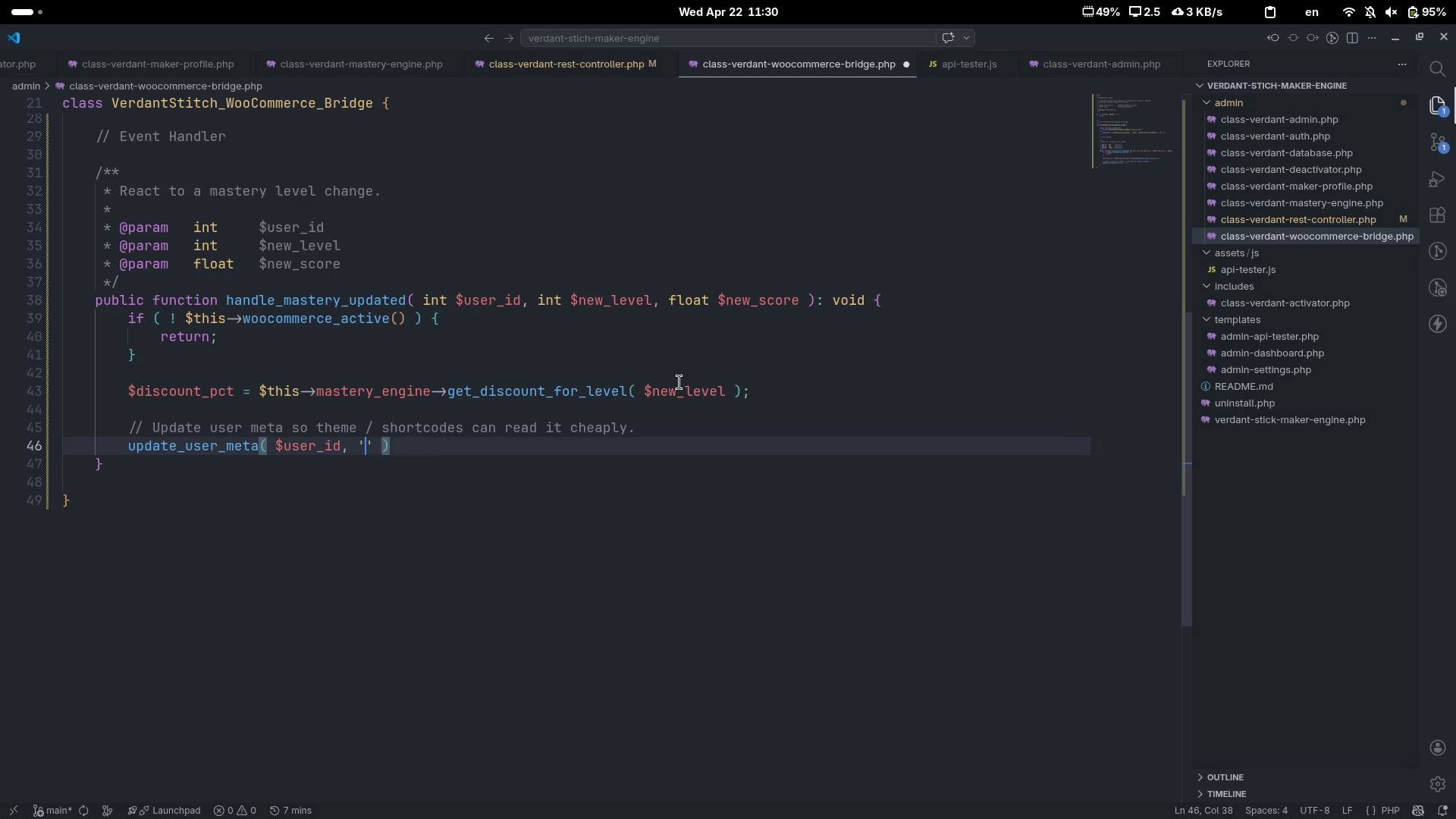 
 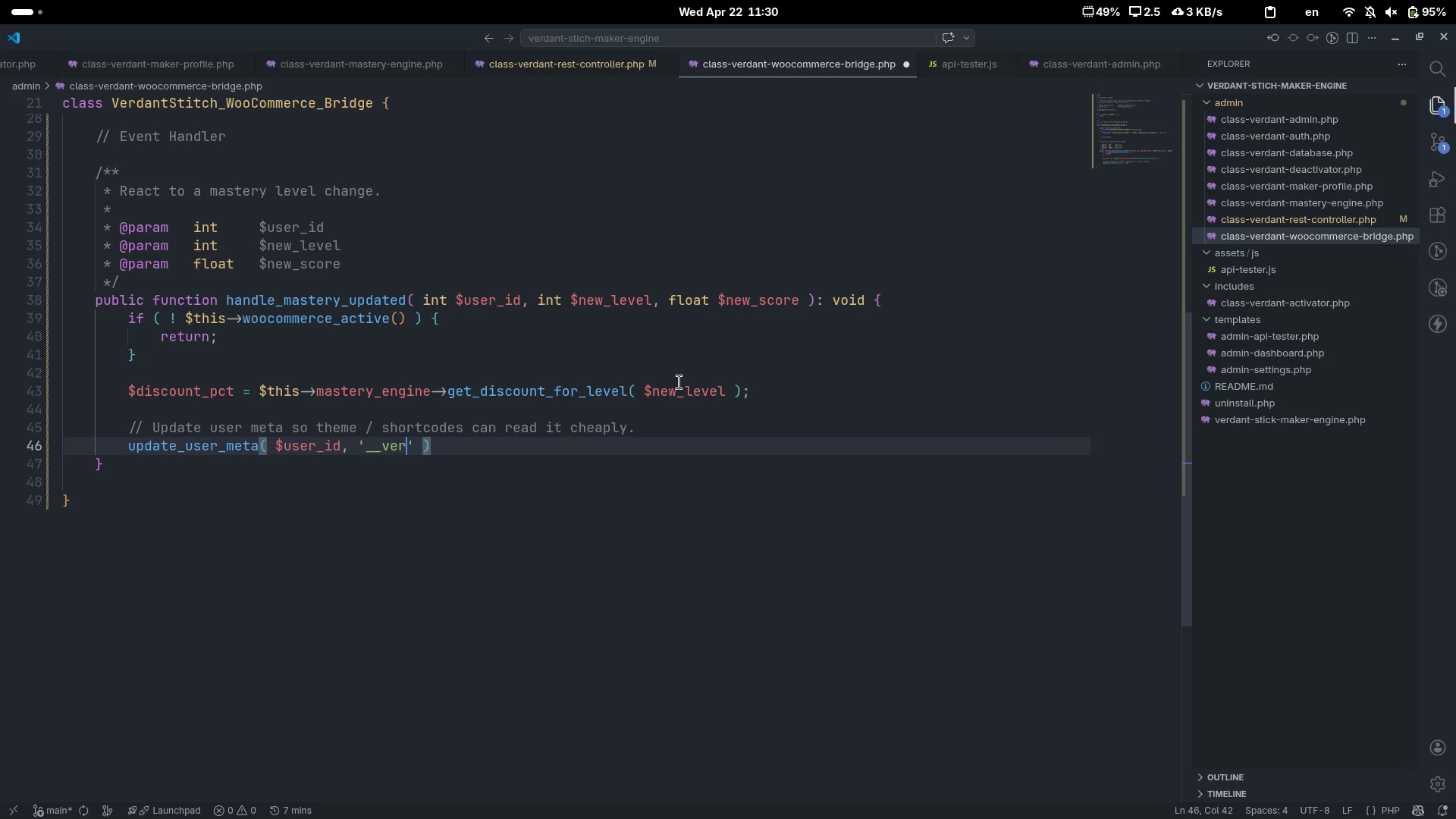 
key(Control+ControlLeft)
 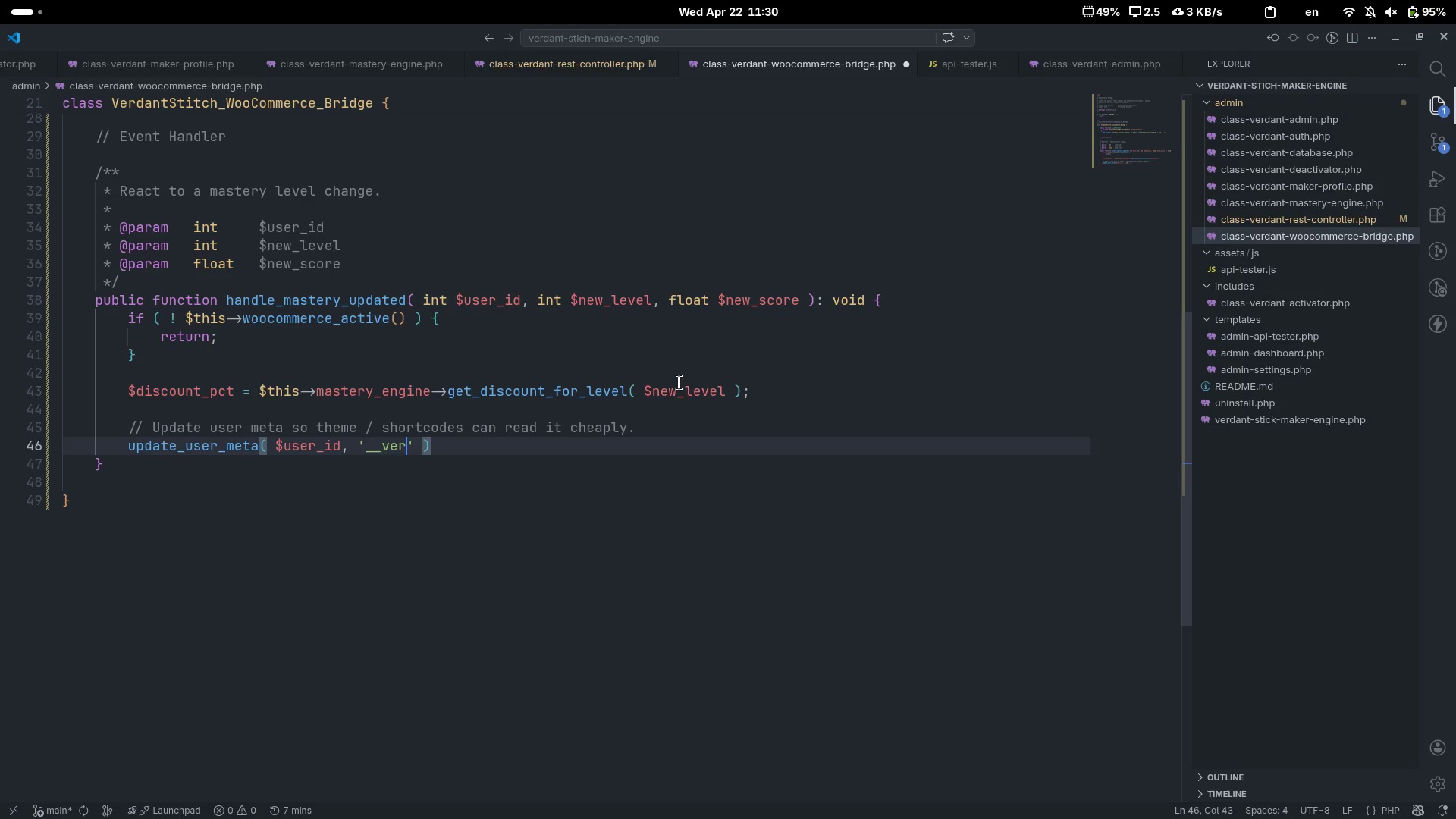 
key(Control+Backspace)
 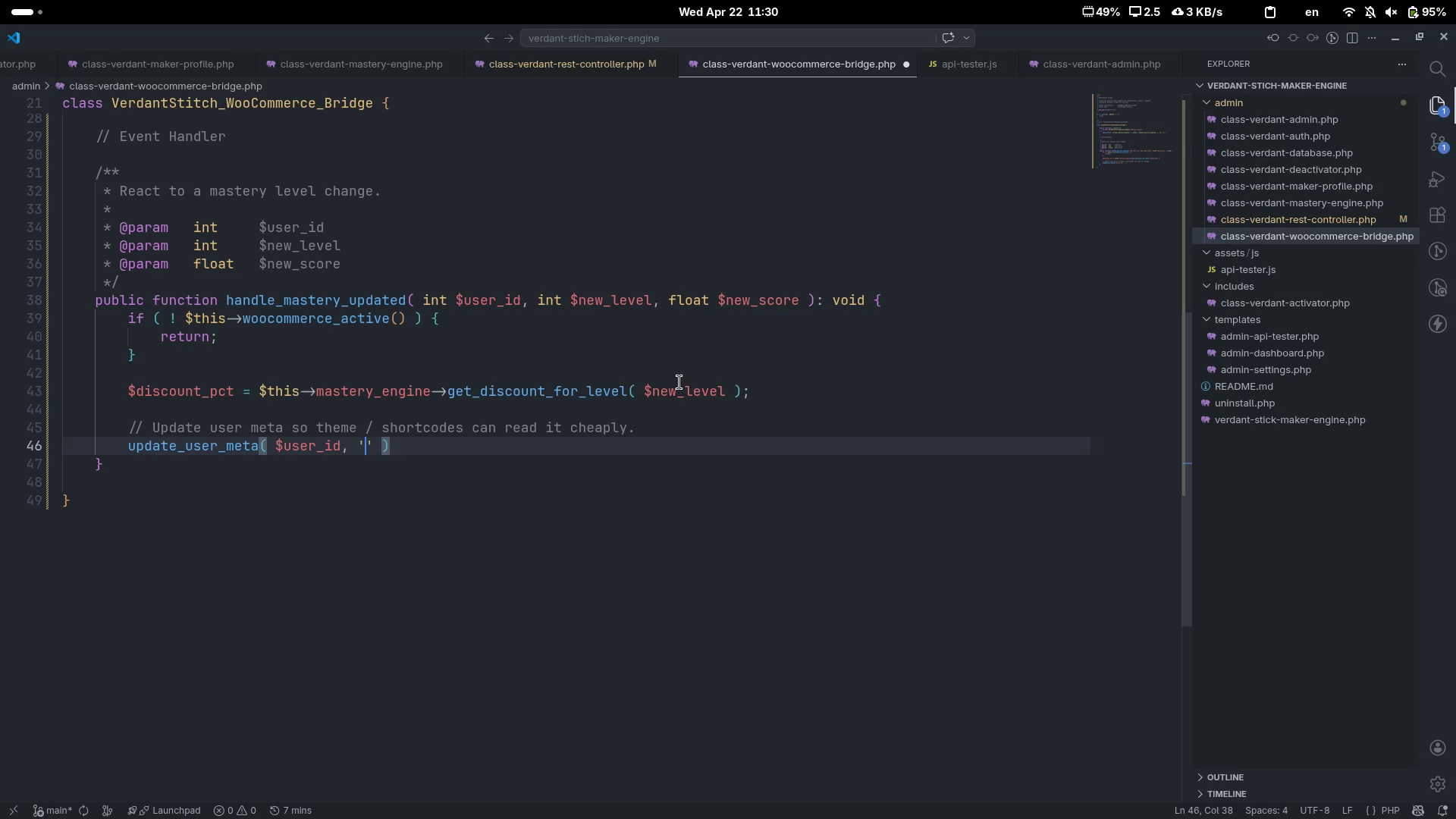 
type(_er)
key(Backspace)
key(Backspace)
type(verdant_mastery_level)
 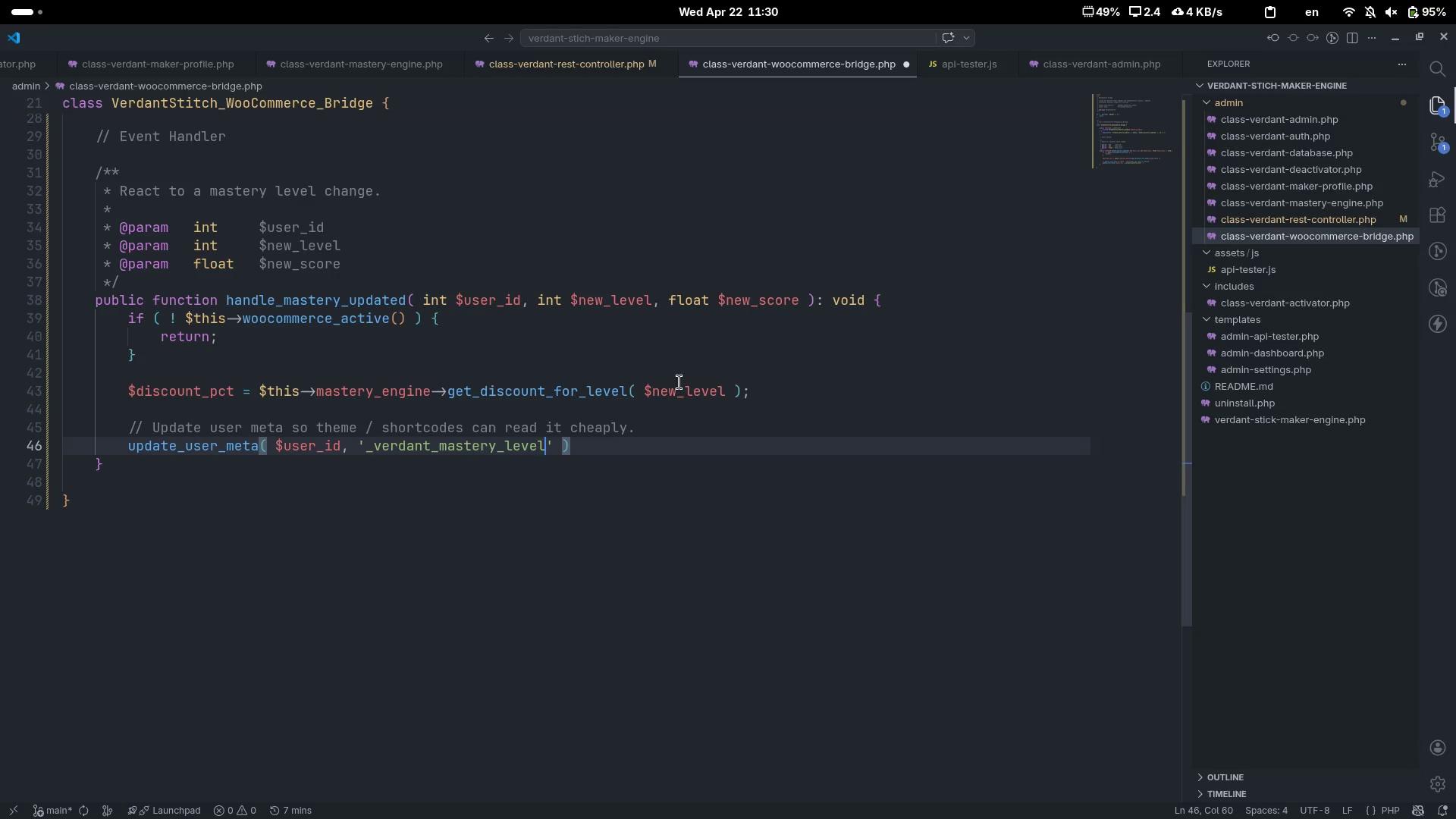 
 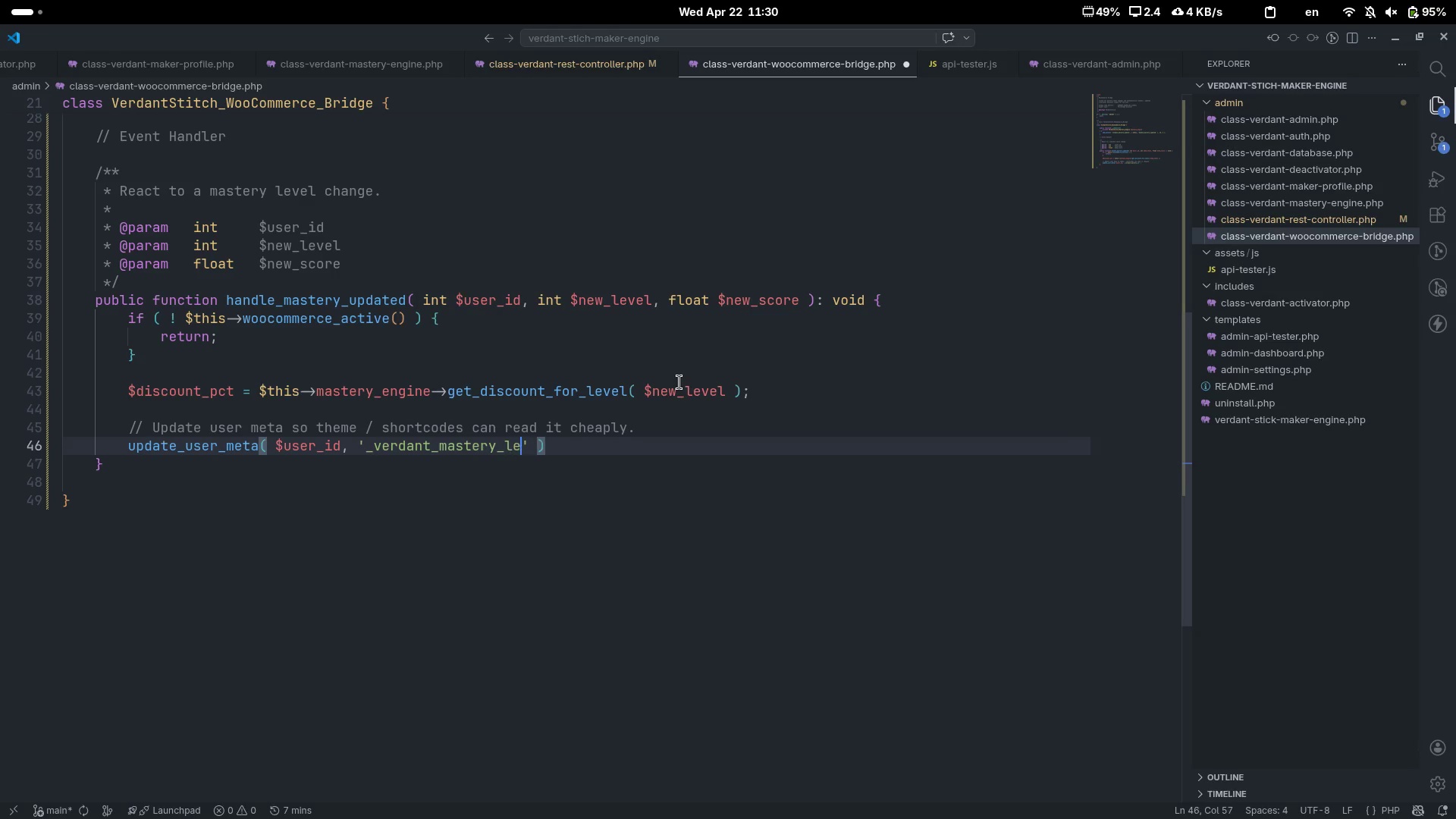 
key(ArrowRight)
 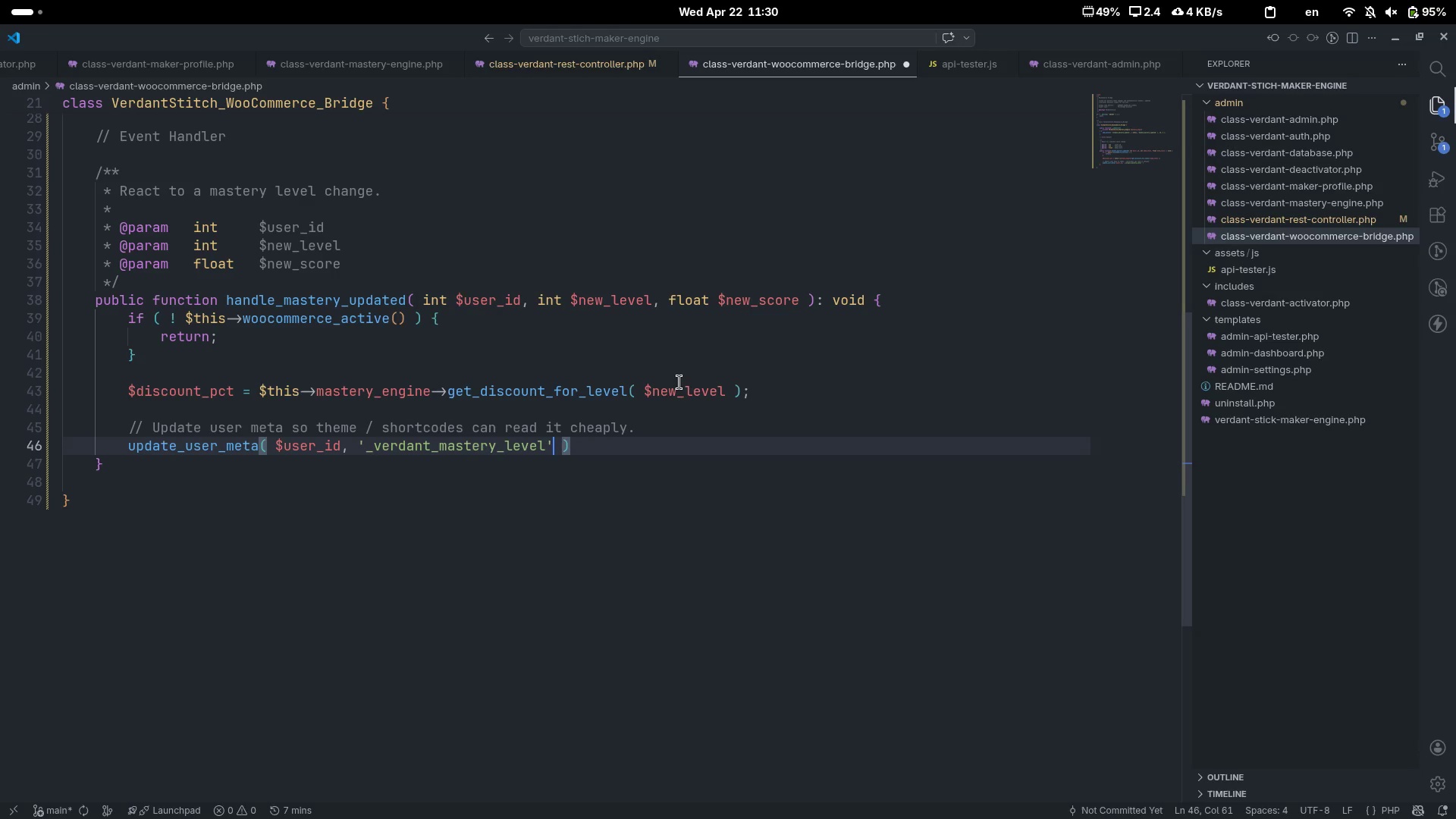 
type( )
key(Backspace)
type(, $leve)
key(Tab)
 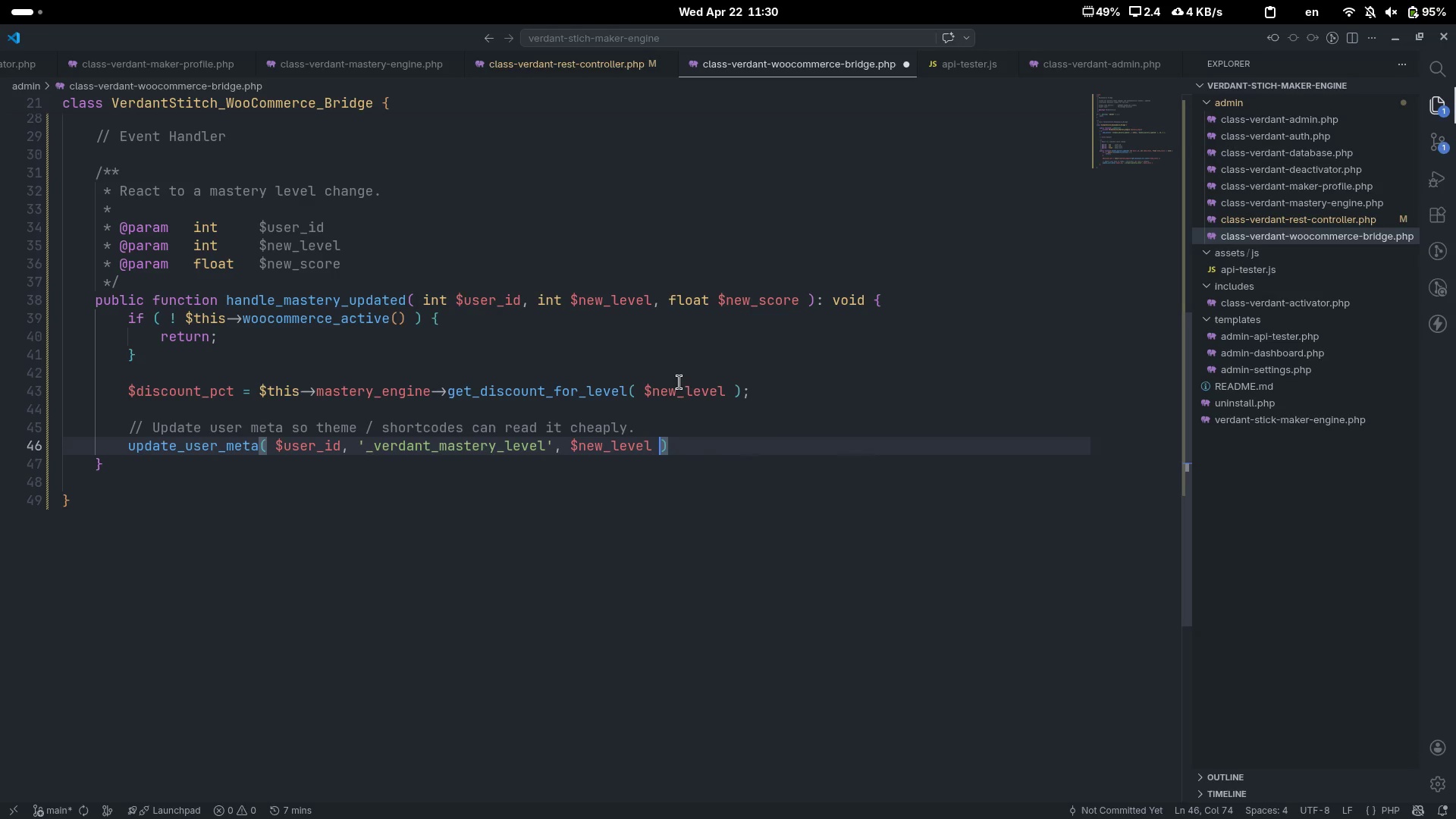 
 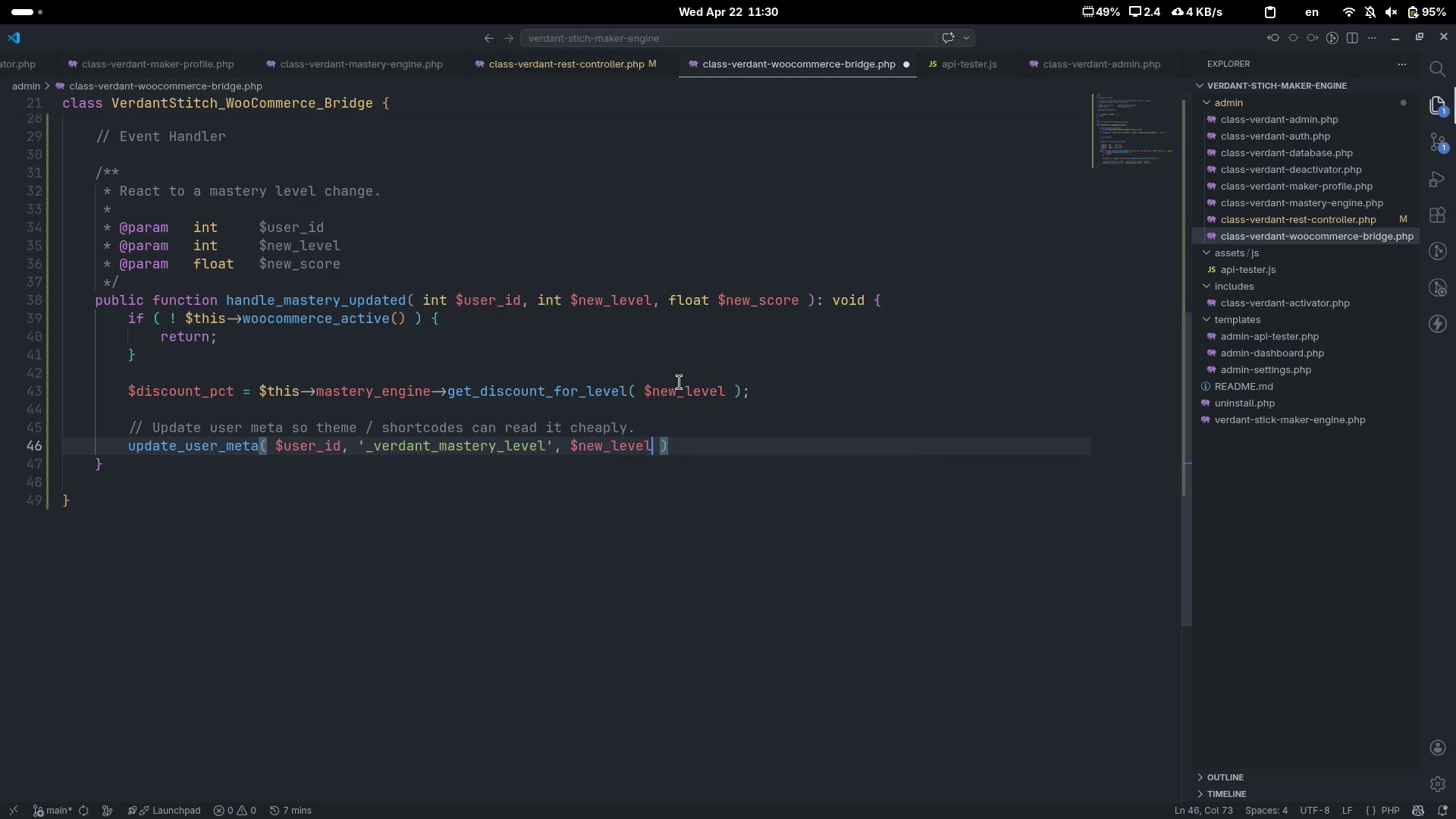 
key(ArrowRight)
 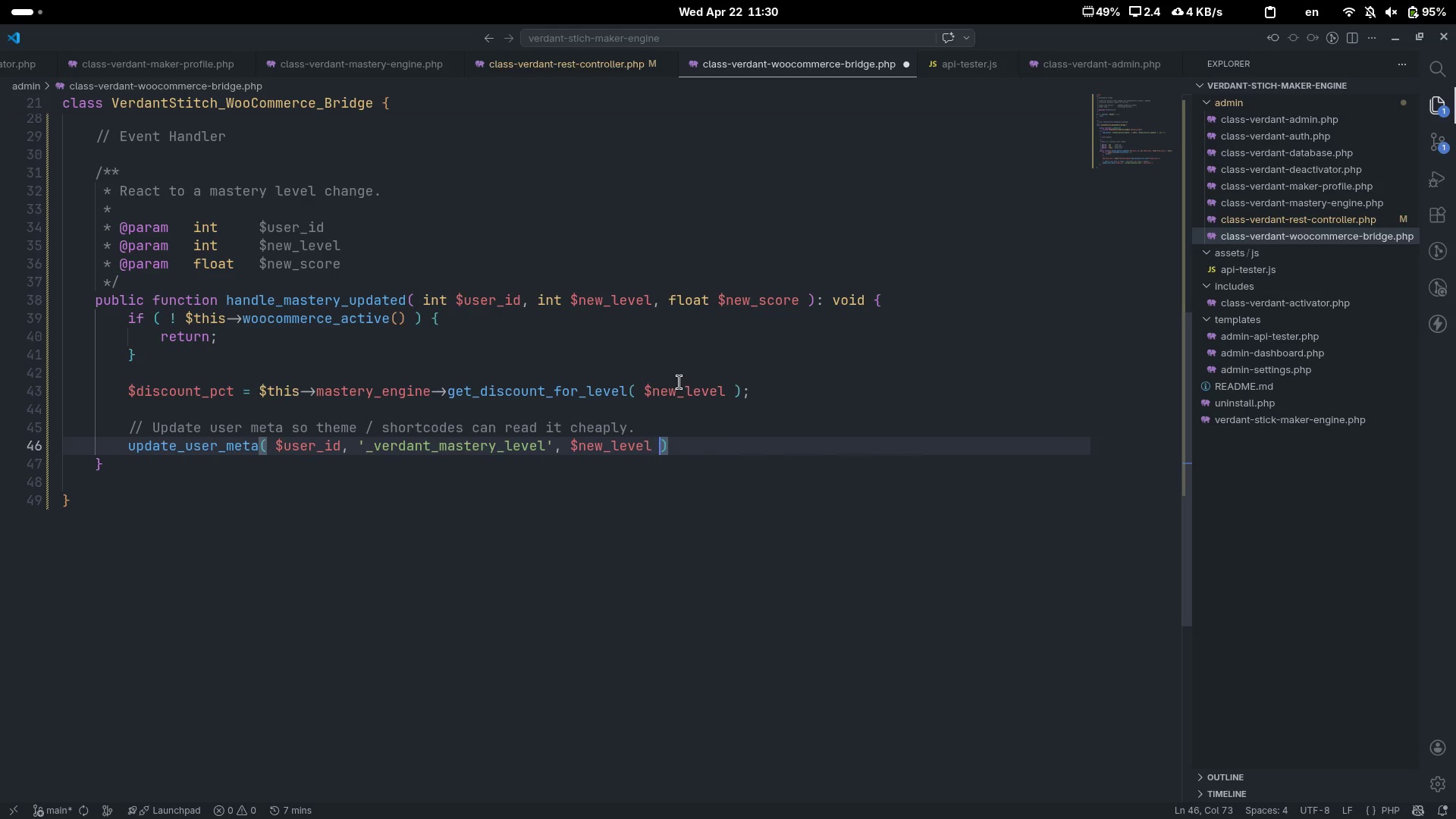 
key(Control+ControlLeft)
 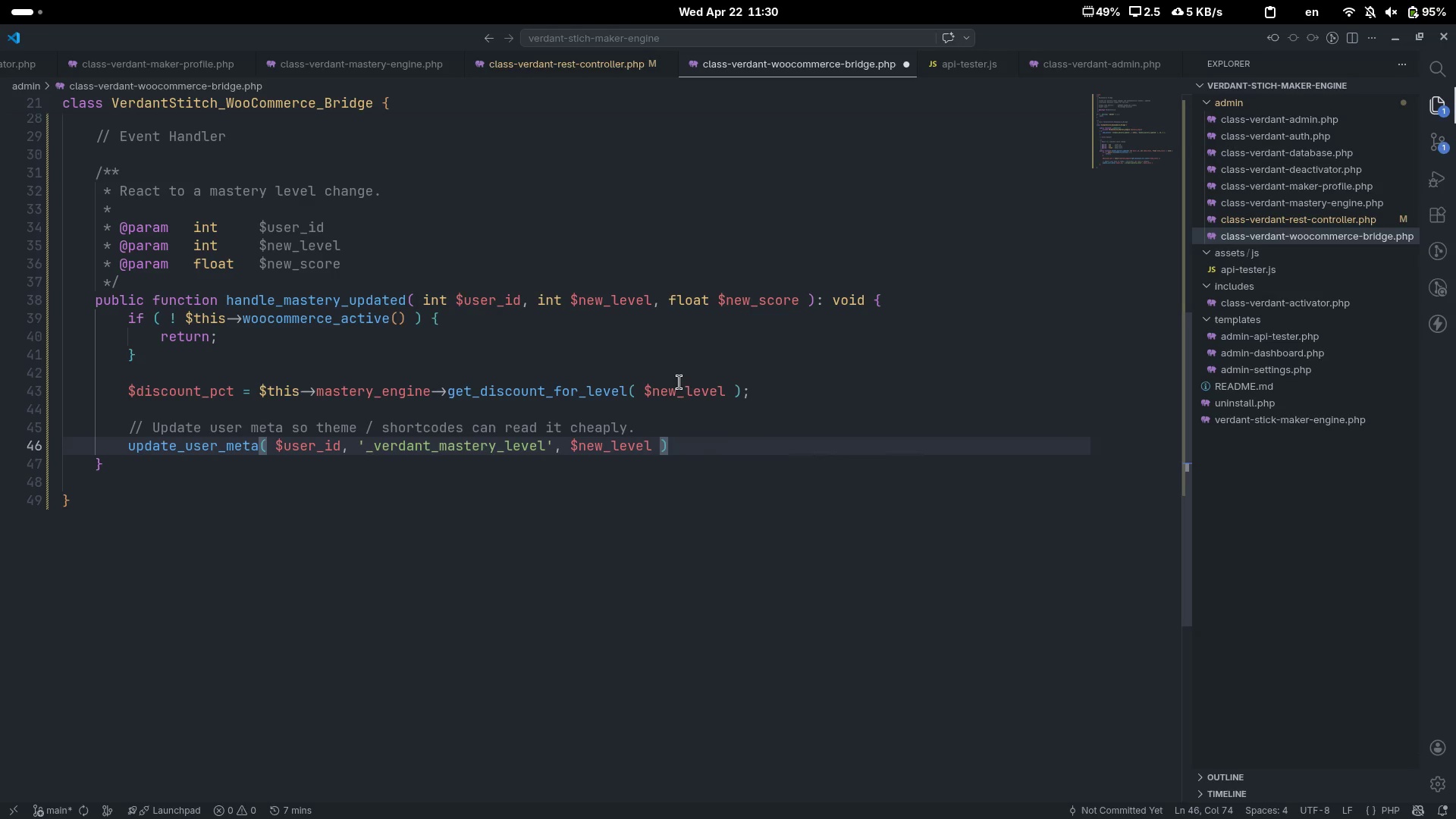 
key(Semicolon)
 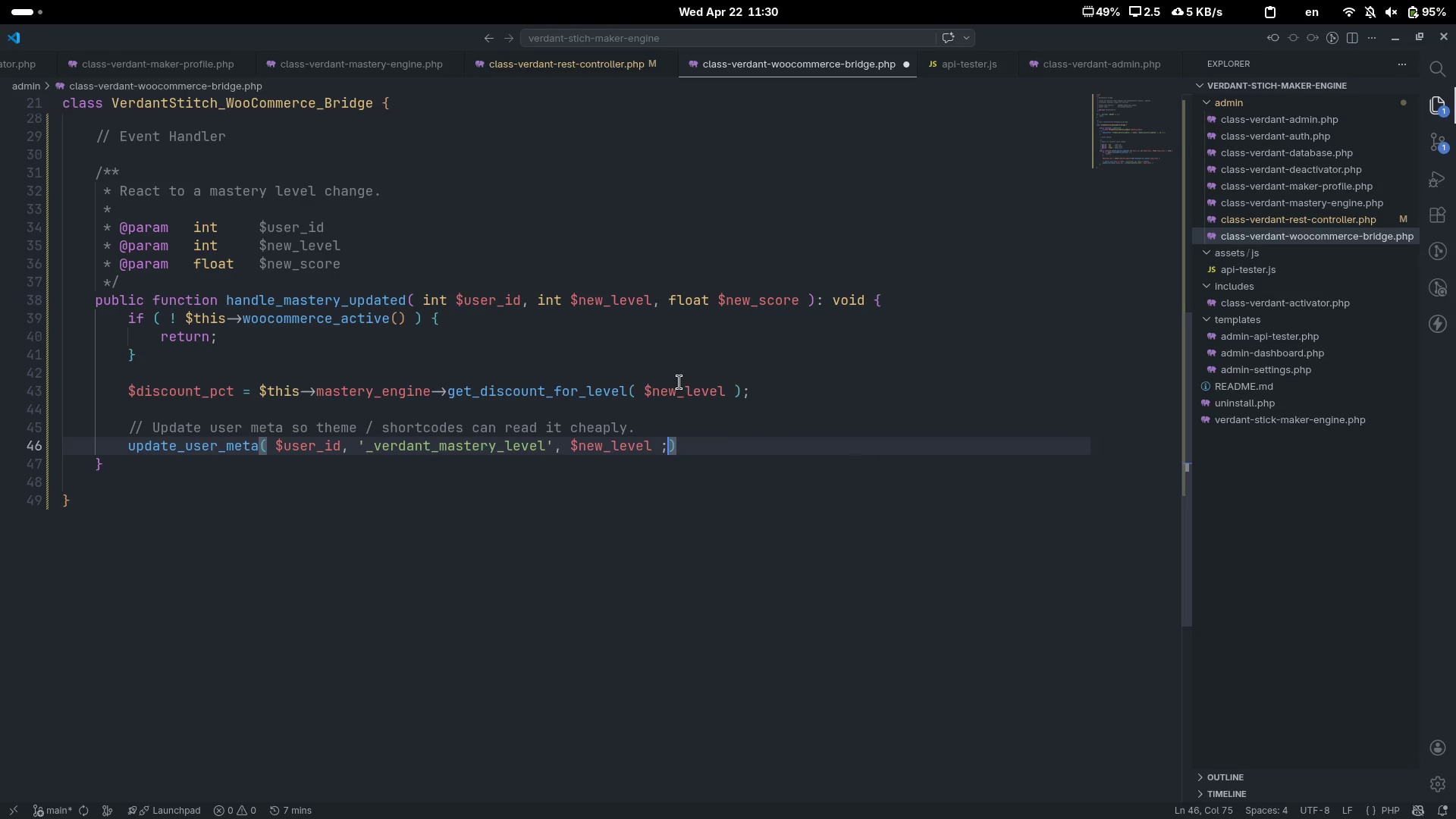 
key(Backspace)
 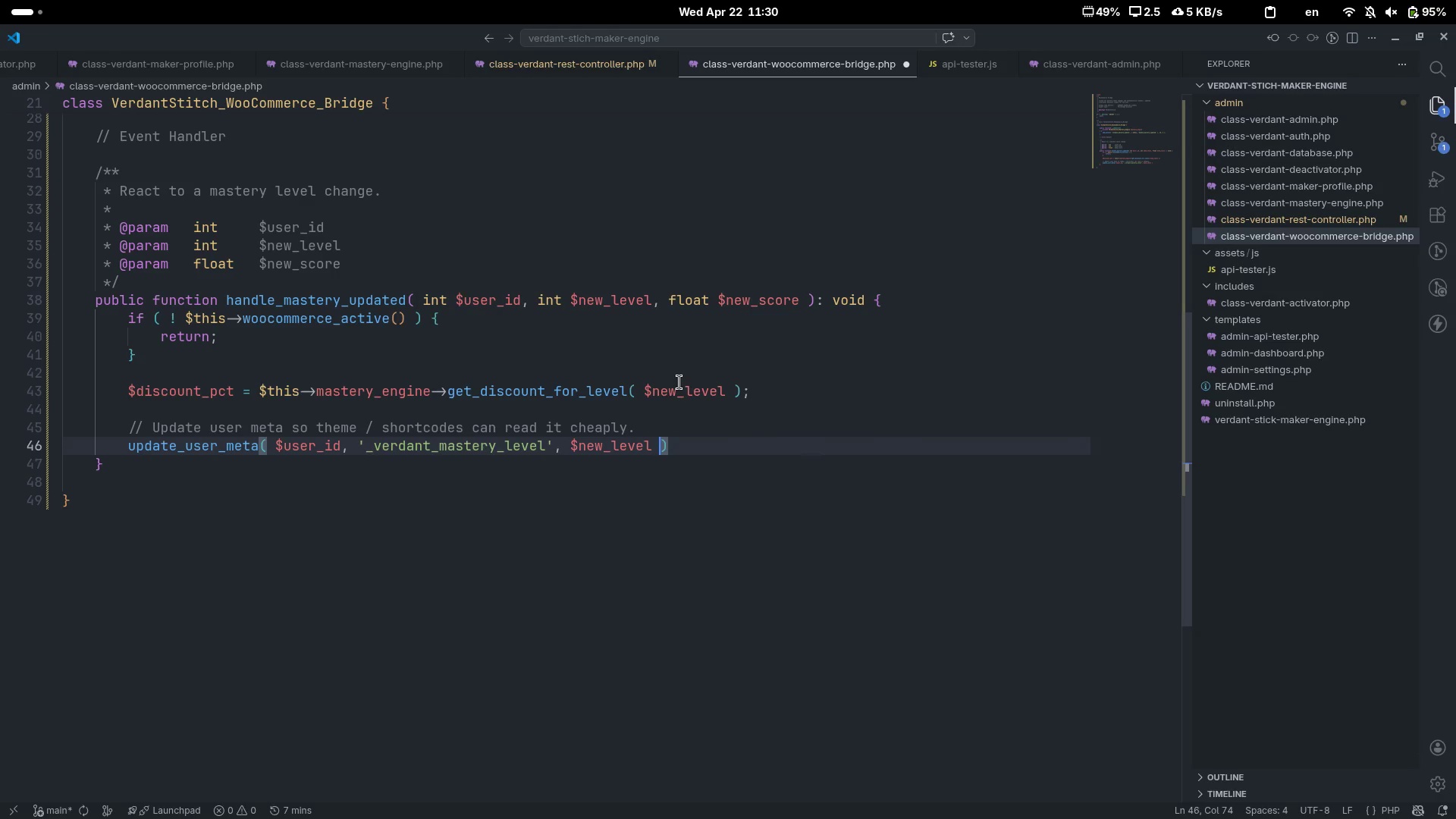 
key(ArrowRight)
 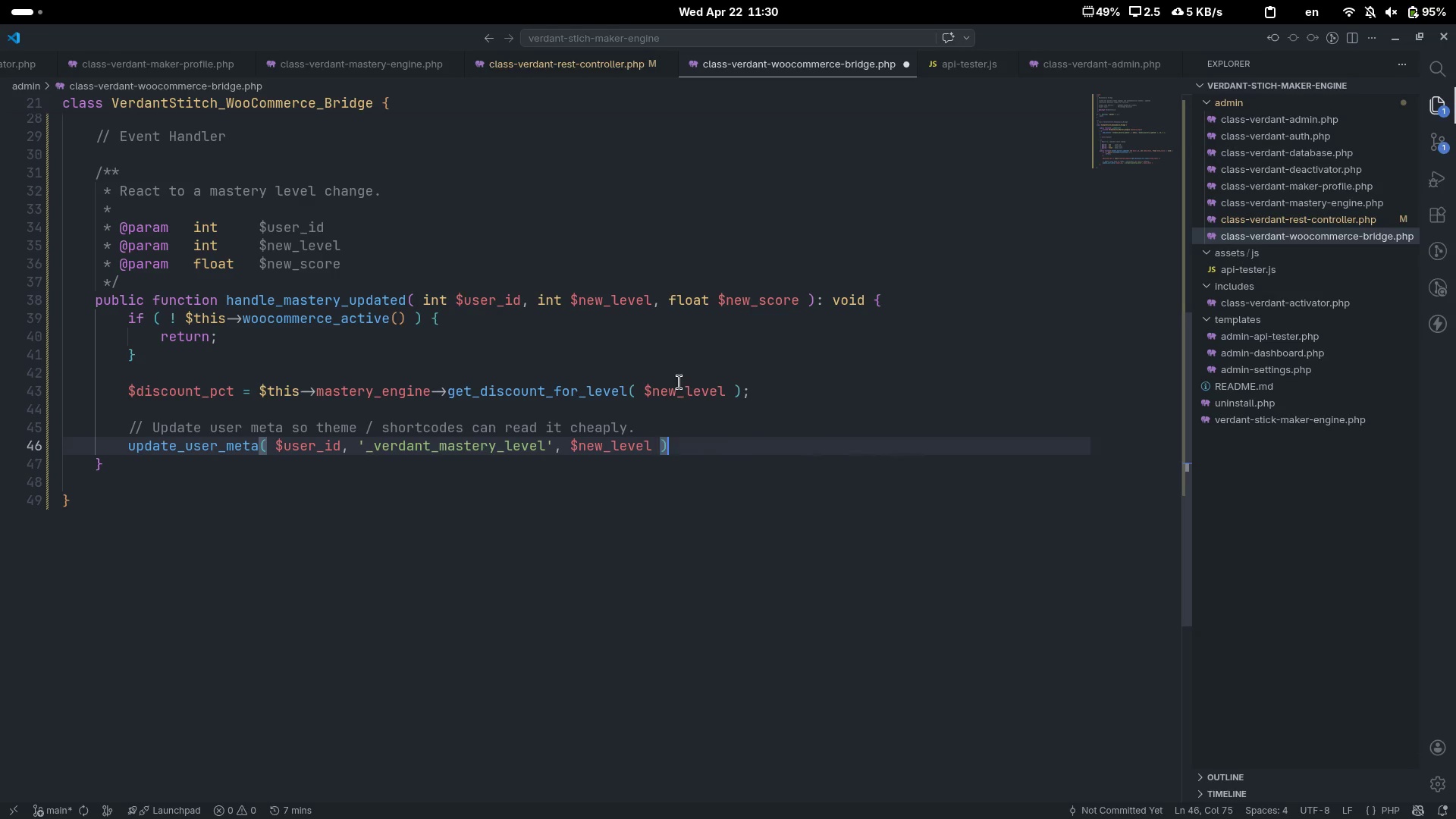 
key(Semicolon)
 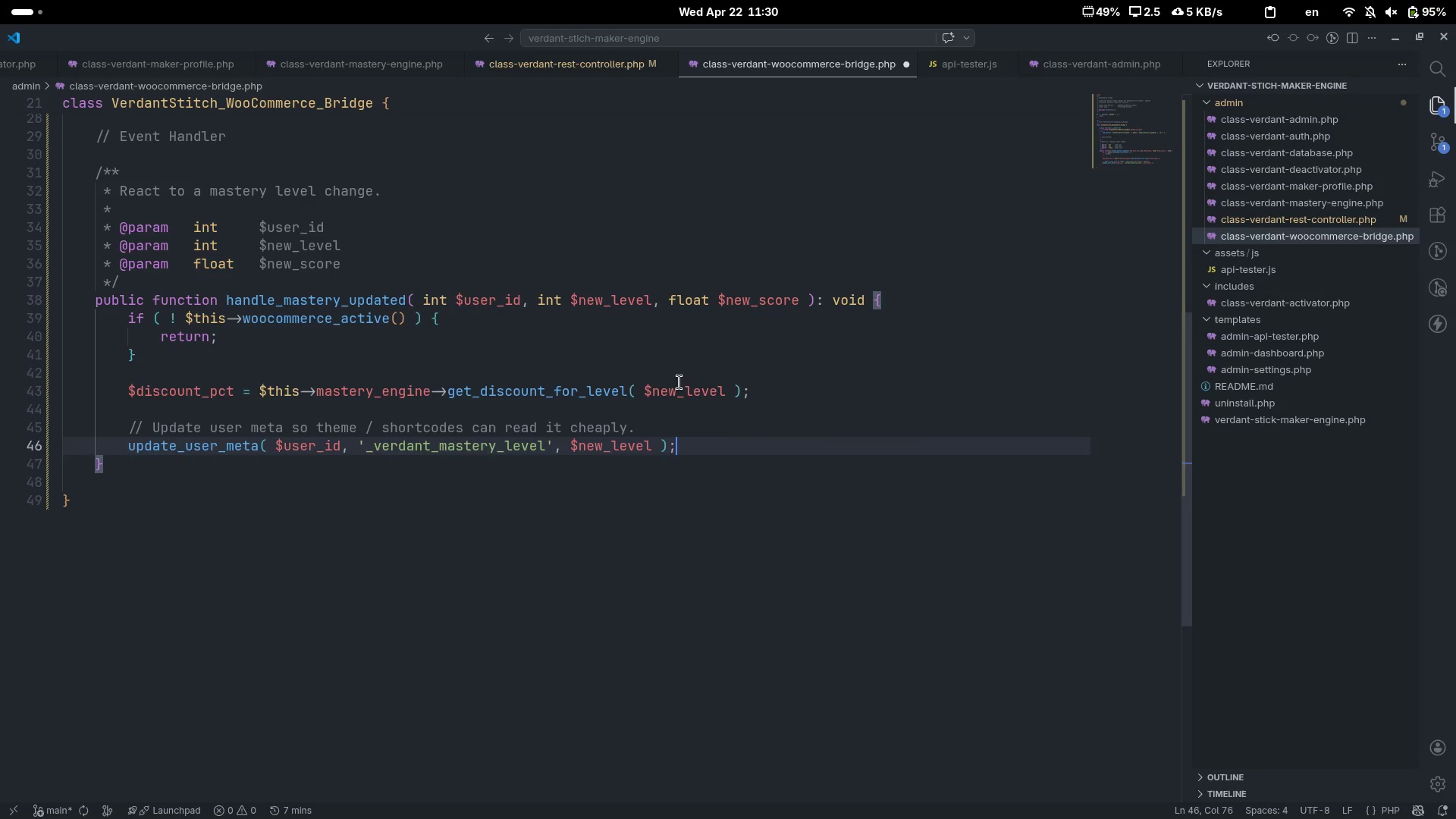 
key(Enter)
 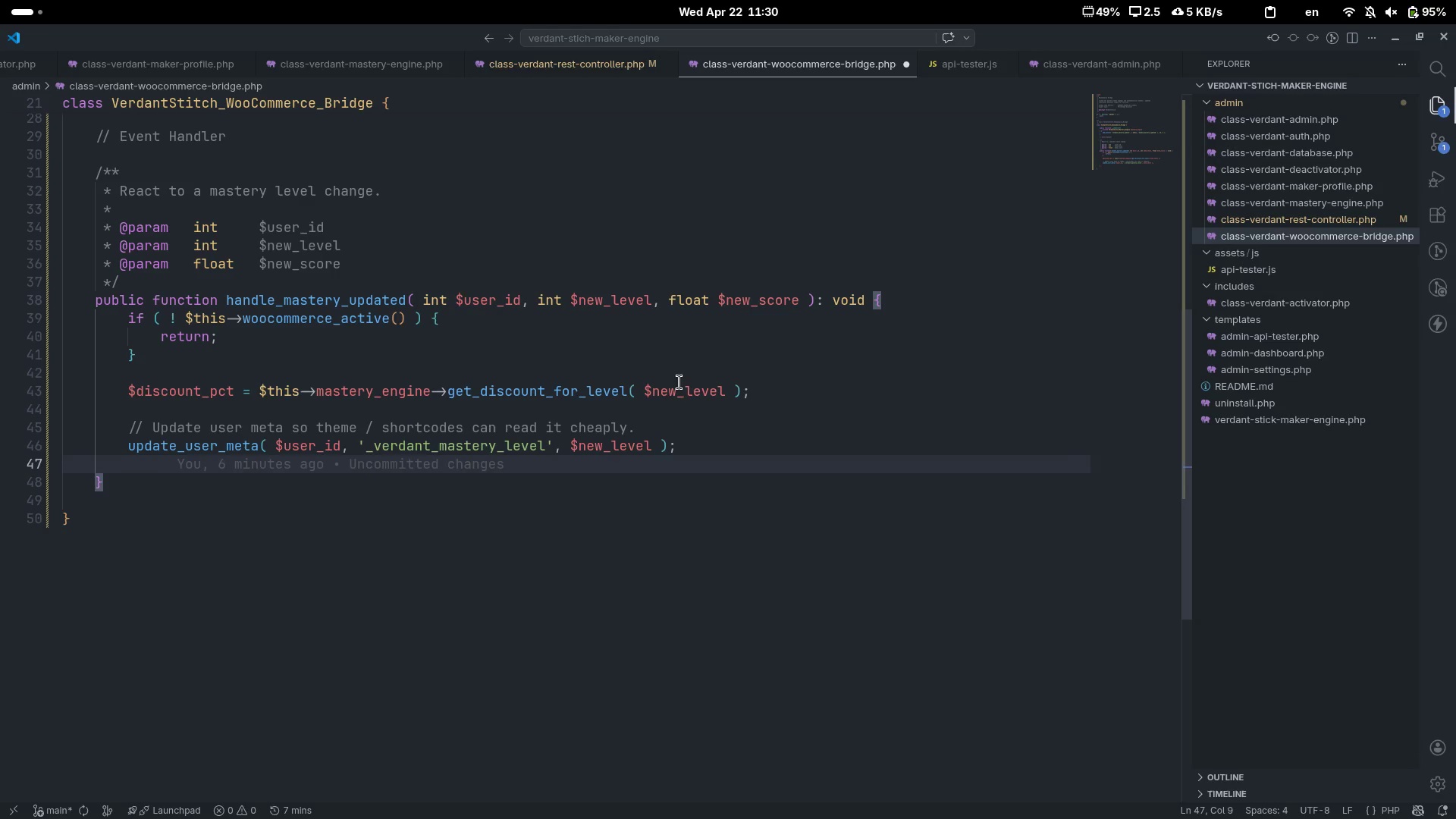 
type(update_user_meta( )
 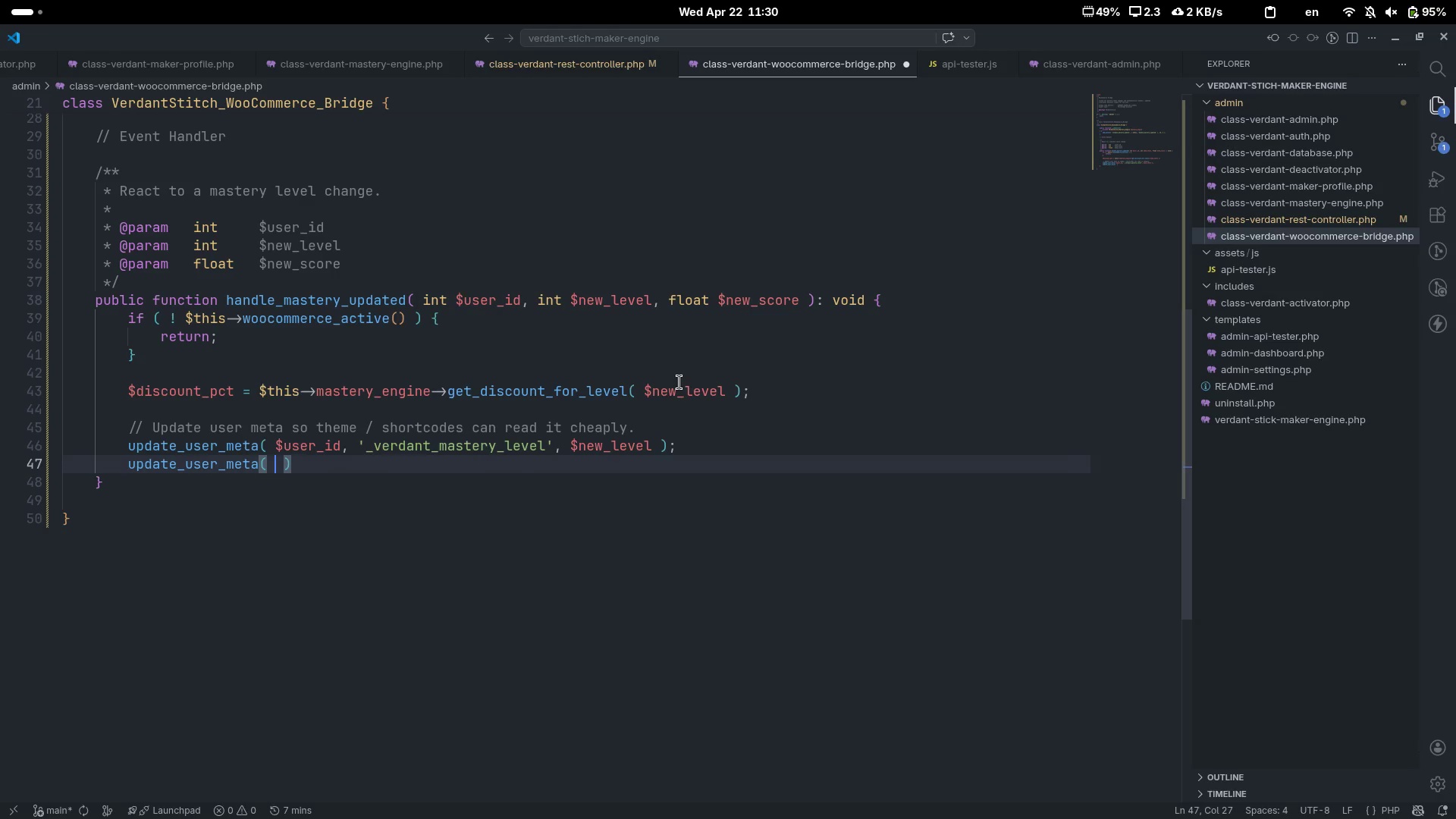 
 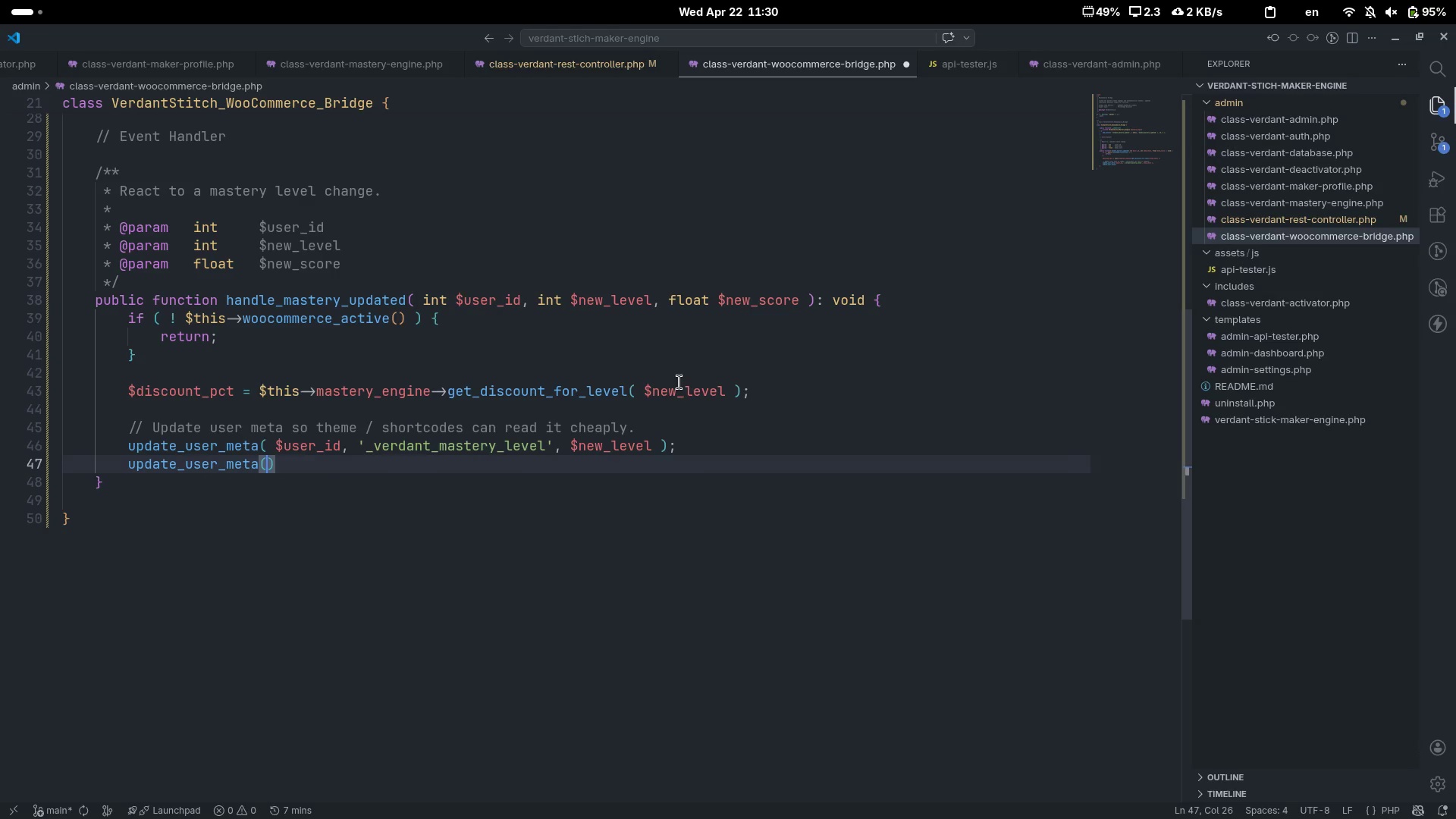 
key(ArrowLeft)
 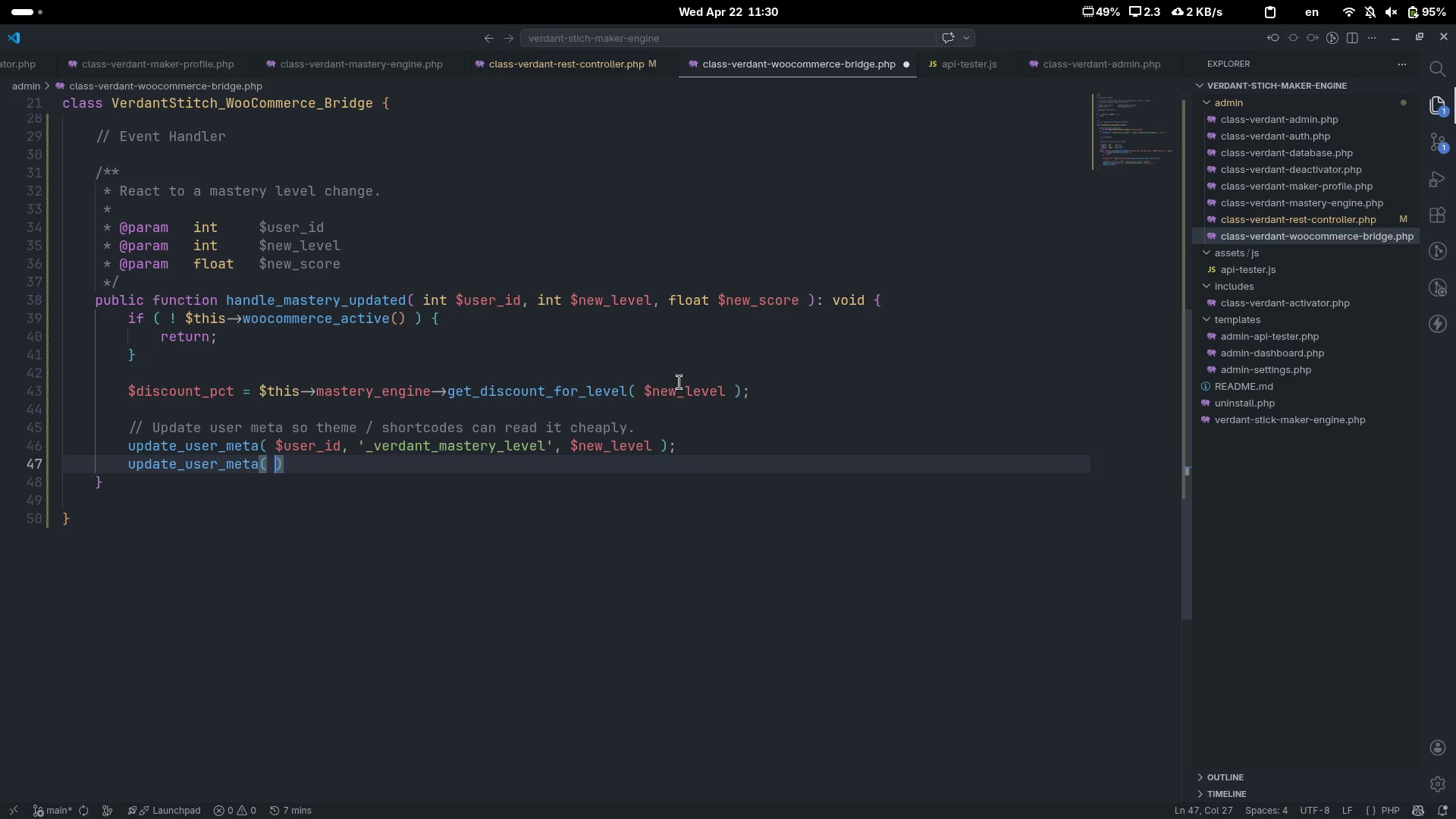 
type( $user)
key(Tab)
type(, '_verdant_mastery_score)
 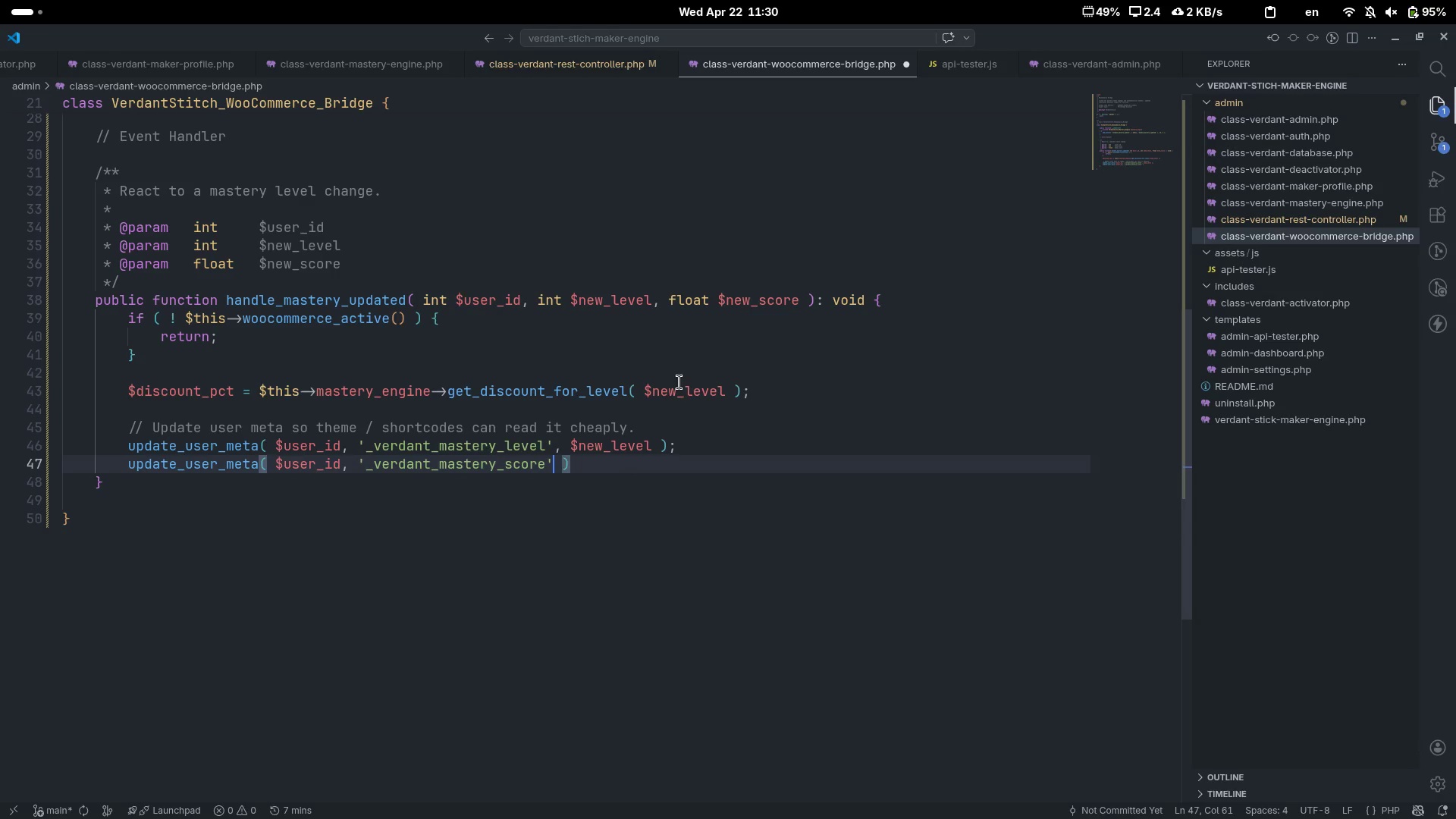 
 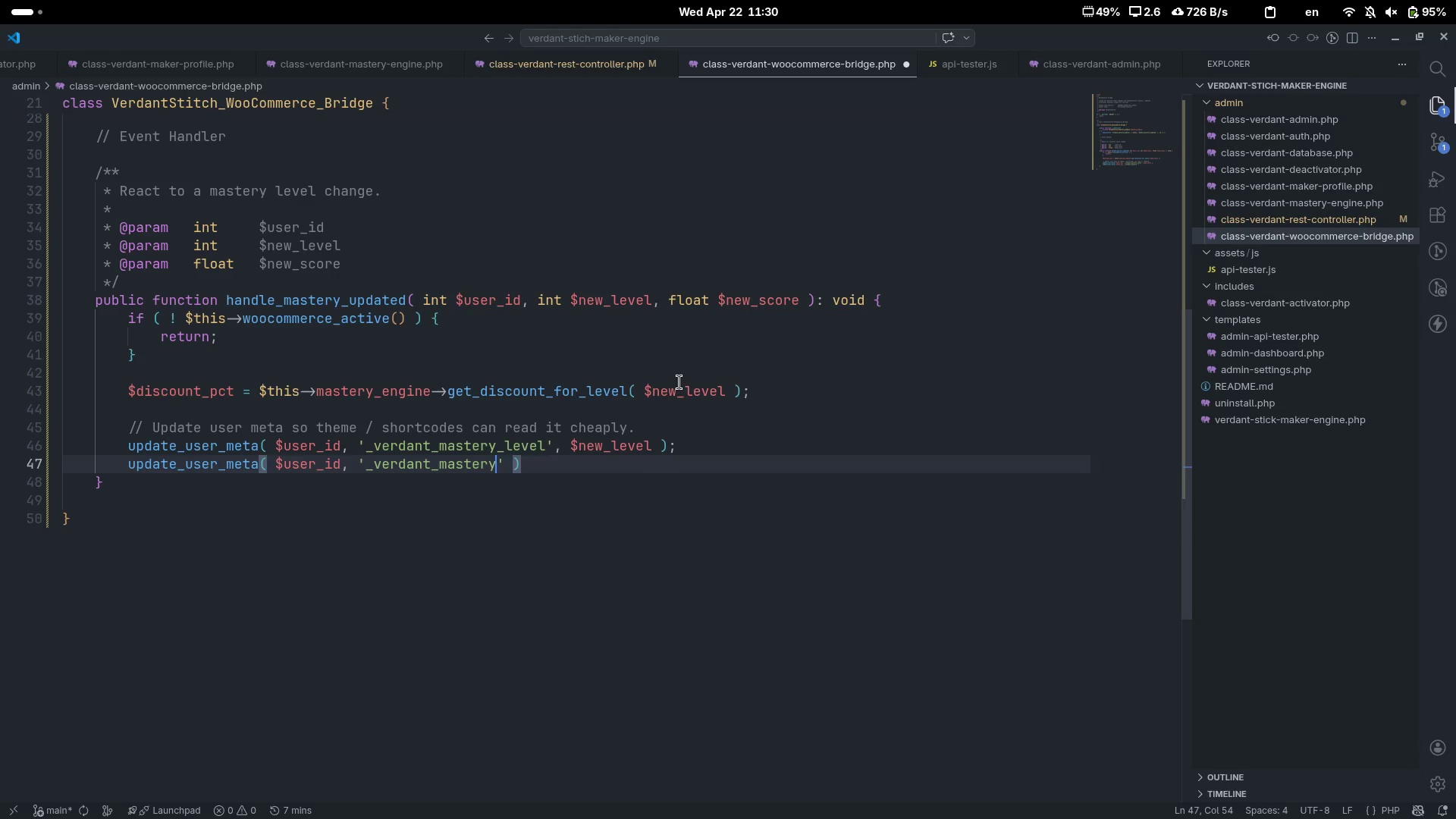 
key(ArrowRight)
 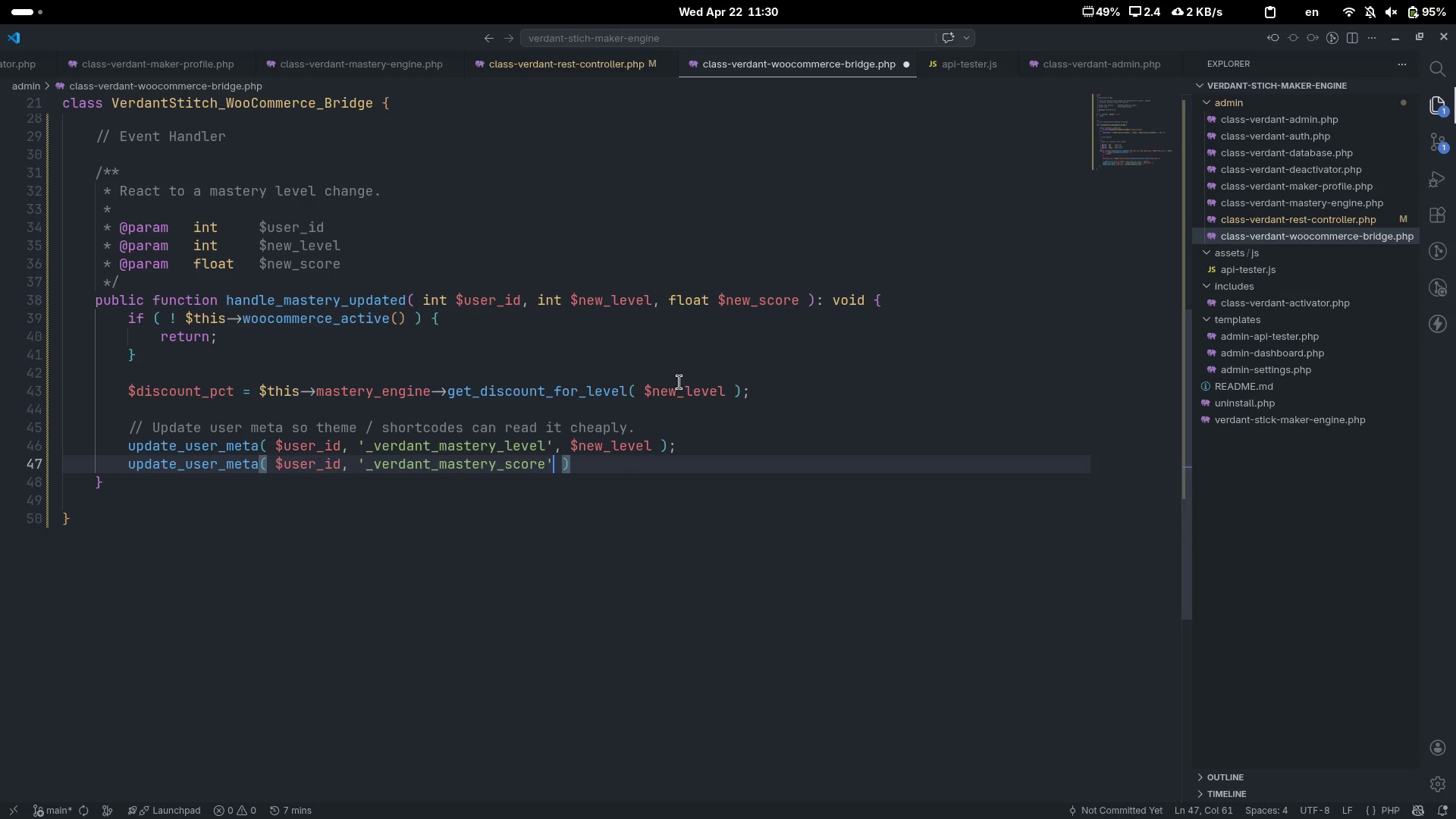 
type(, ')
key(Backspace)
type($new_sco)
key(Tab)
 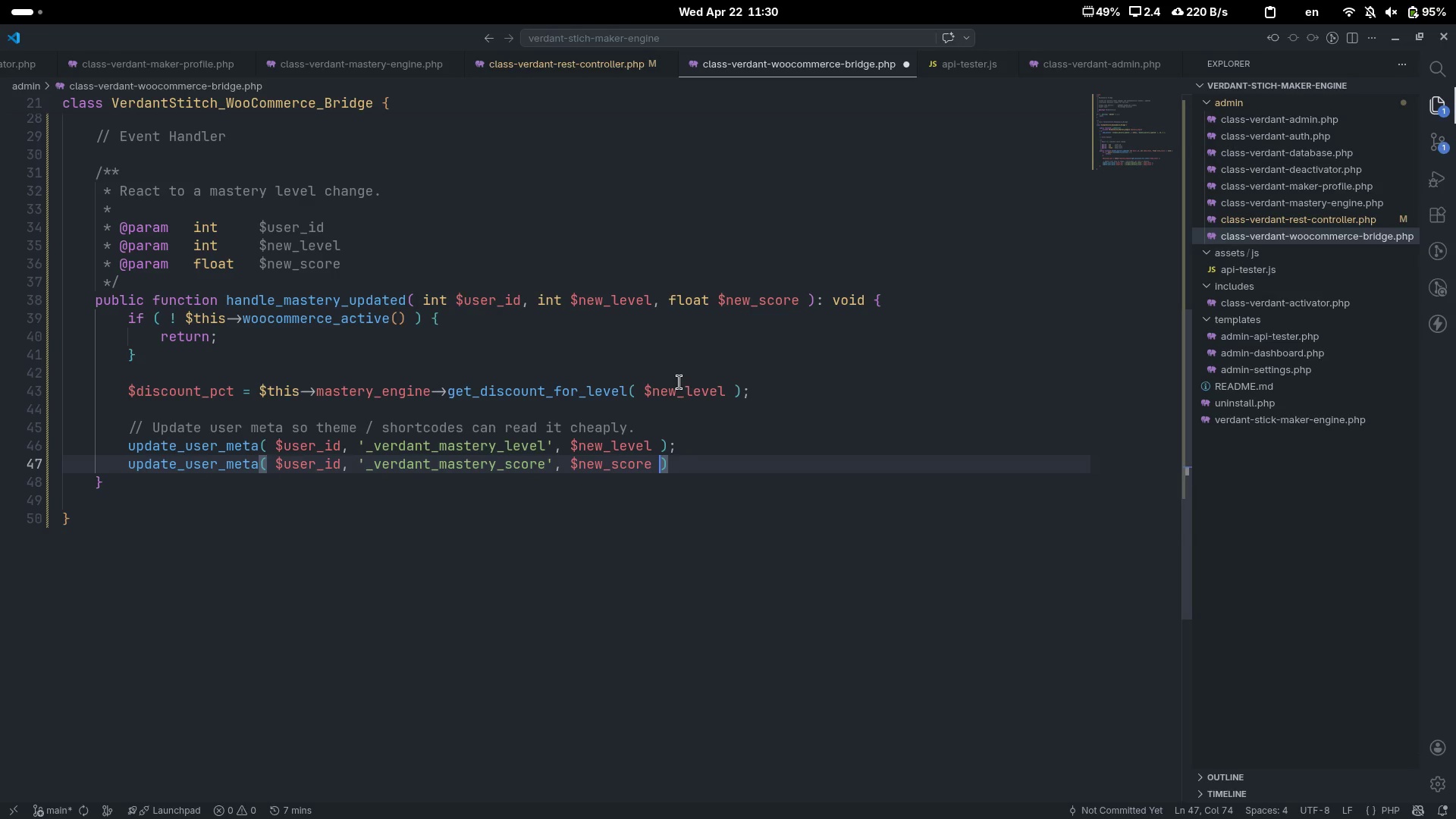 
 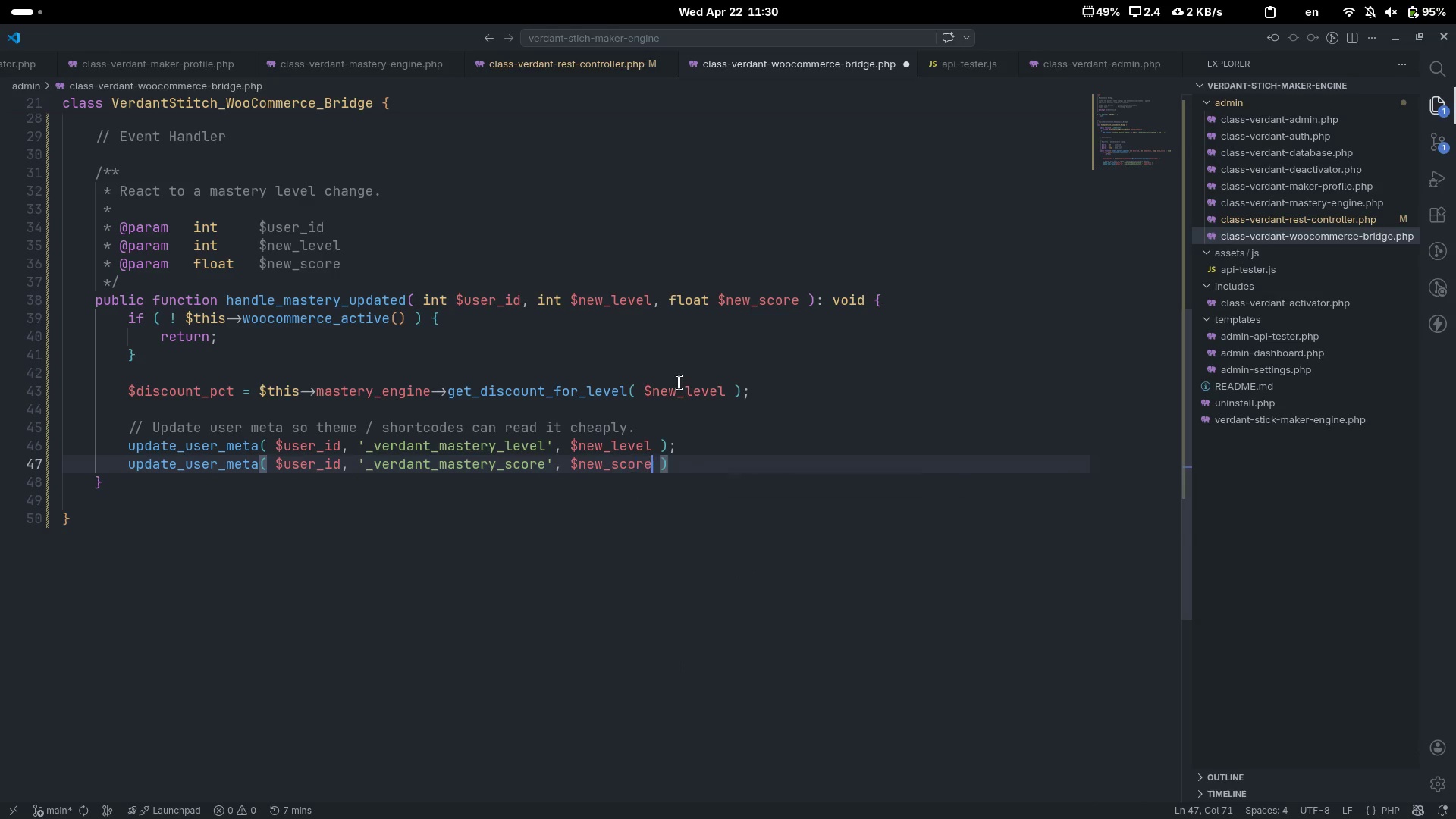 
key(ArrowRight)
 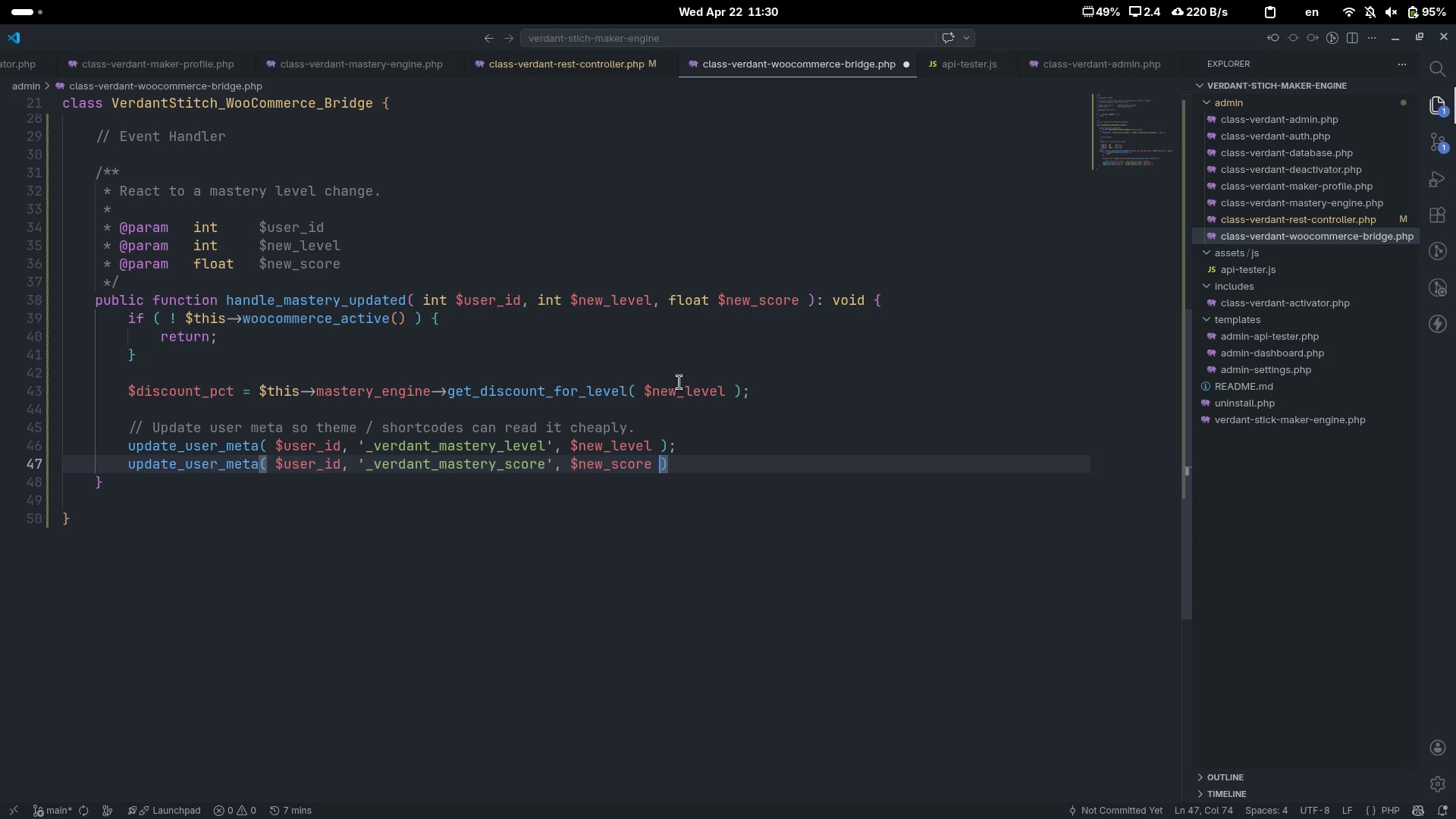 
key(ArrowRight)
 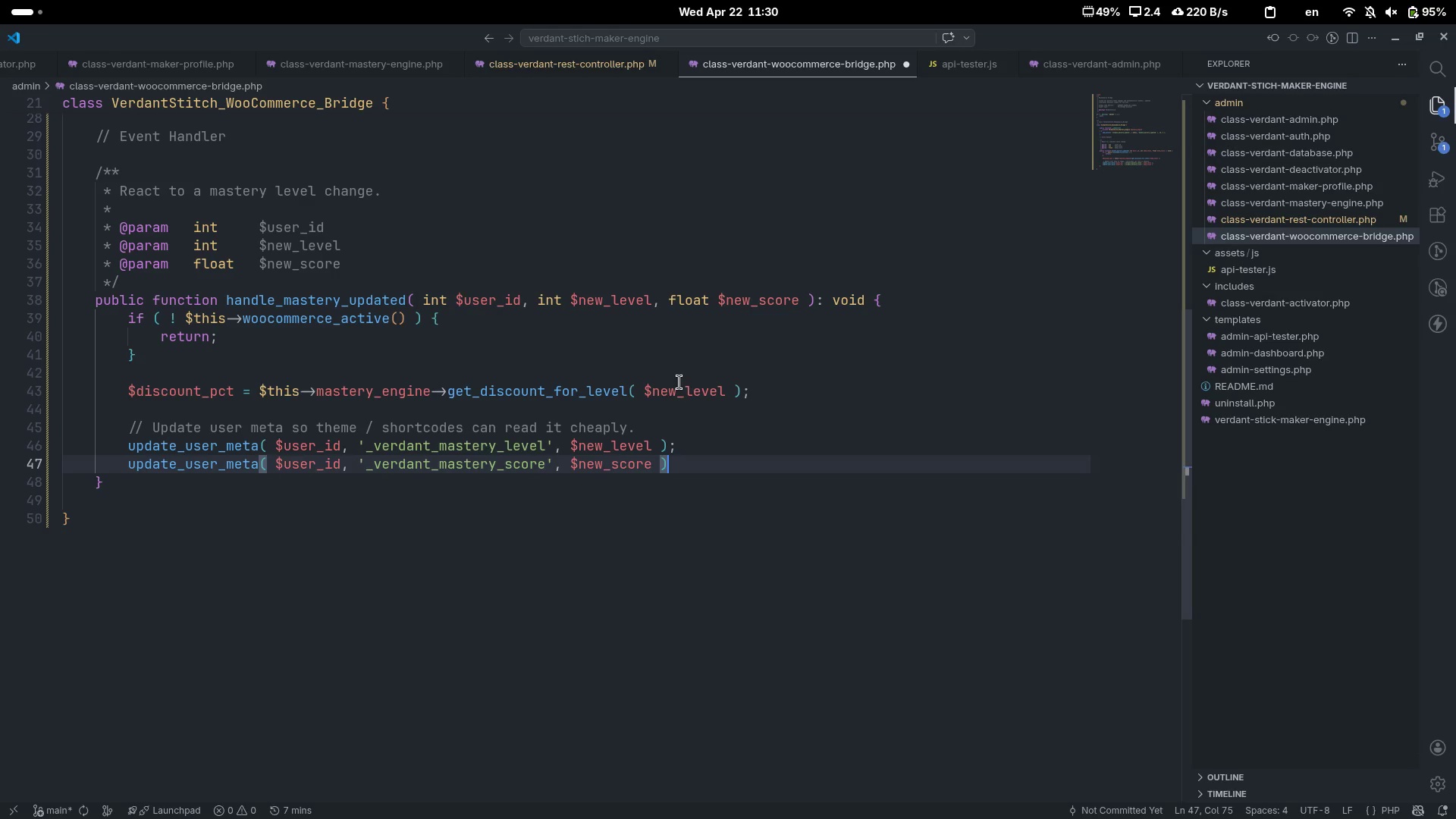 
key(Semicolon)
 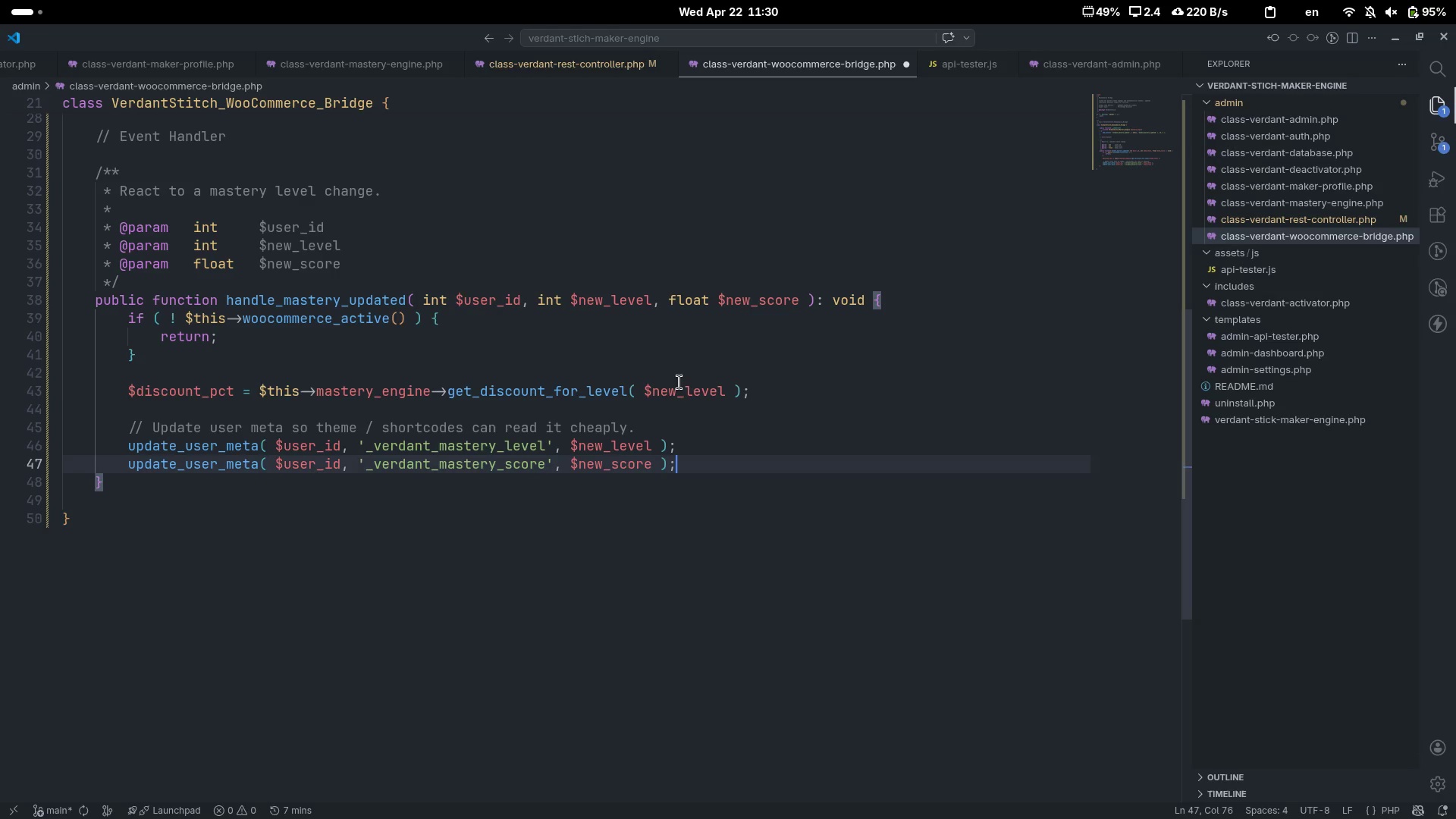 
key(Enter)
 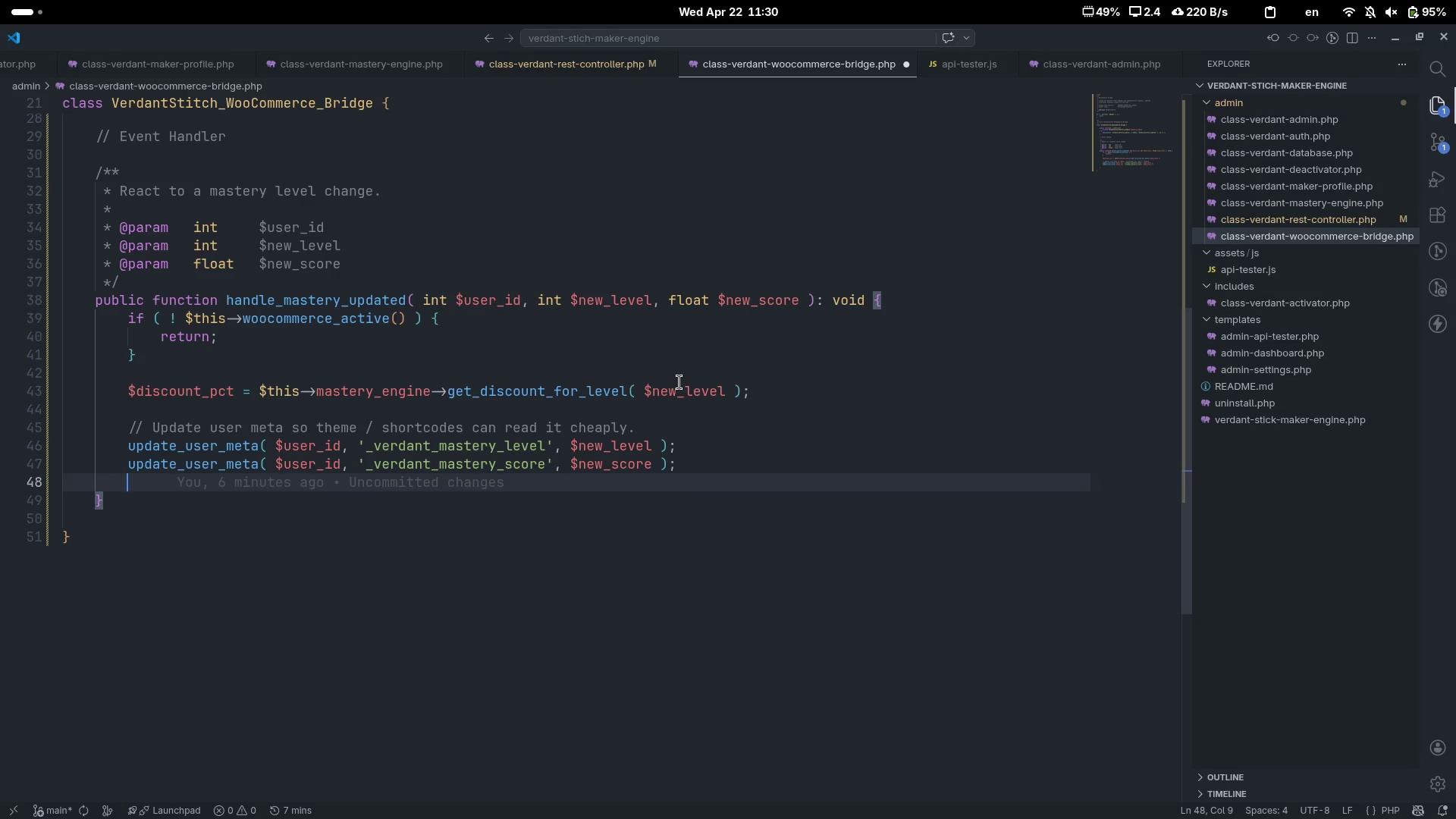 
type(upa)
key(Backspace)
type(dat)
 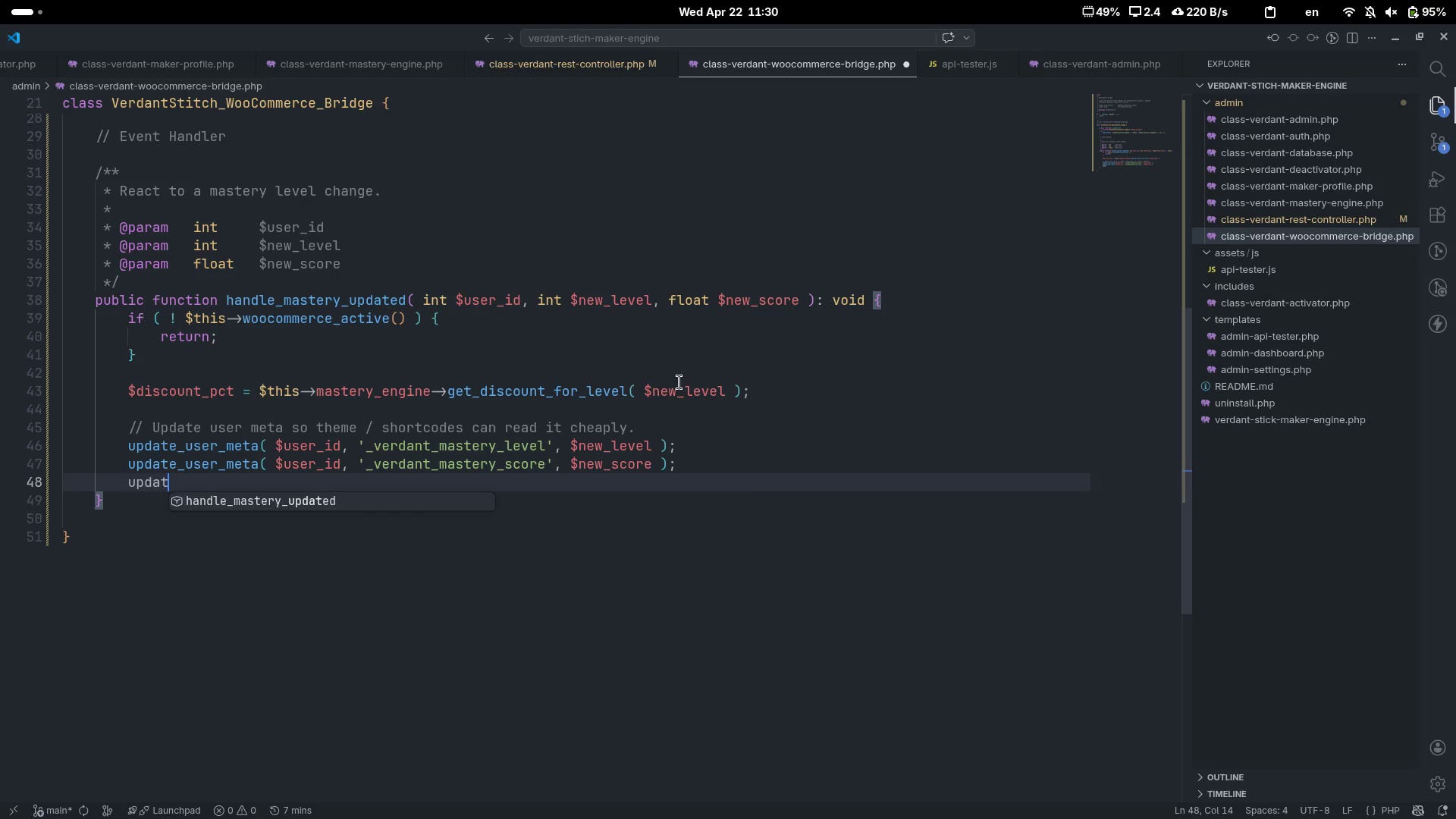 
key(Control+ControlLeft)
 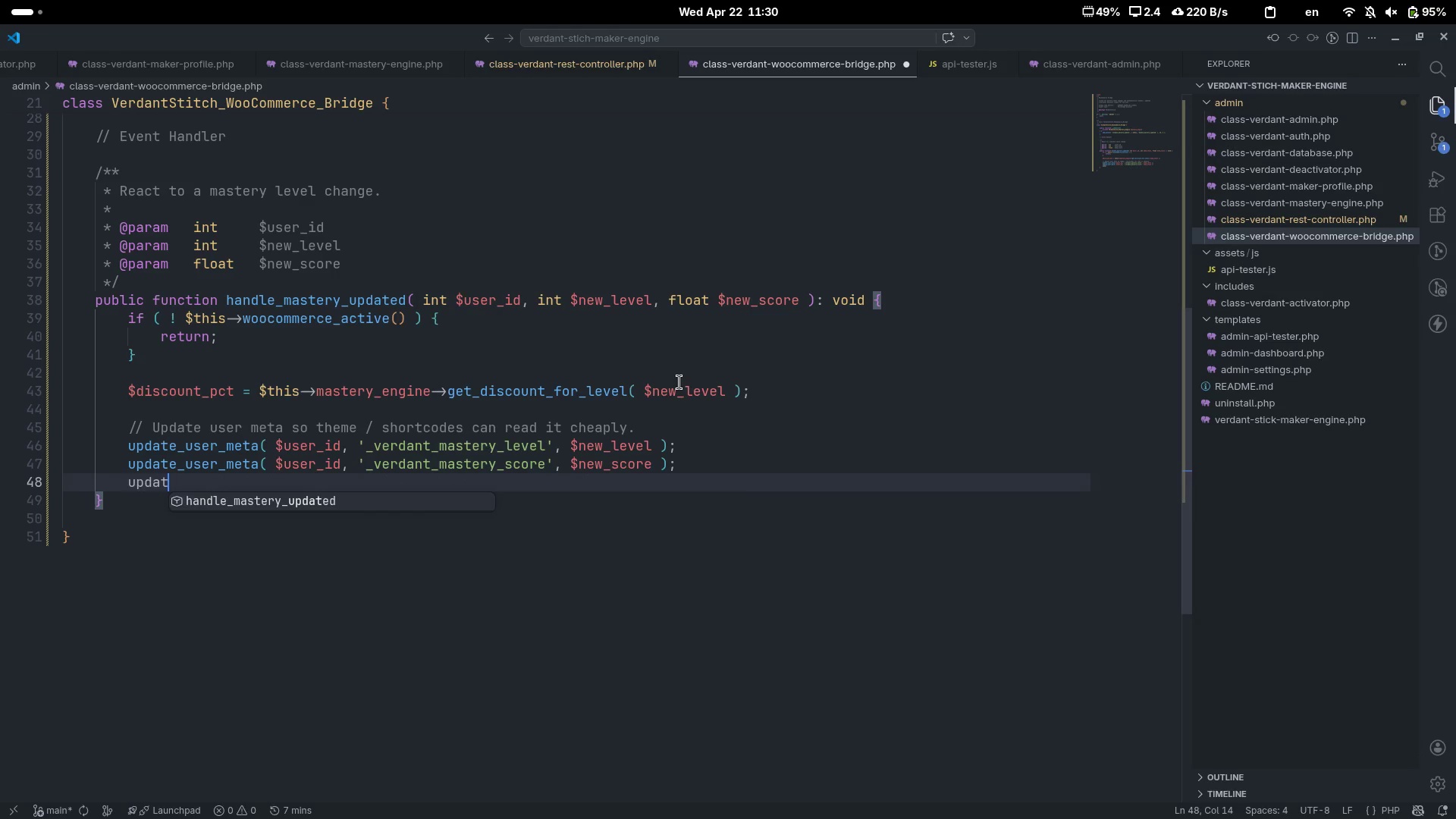 
key(Control+Backspace)
 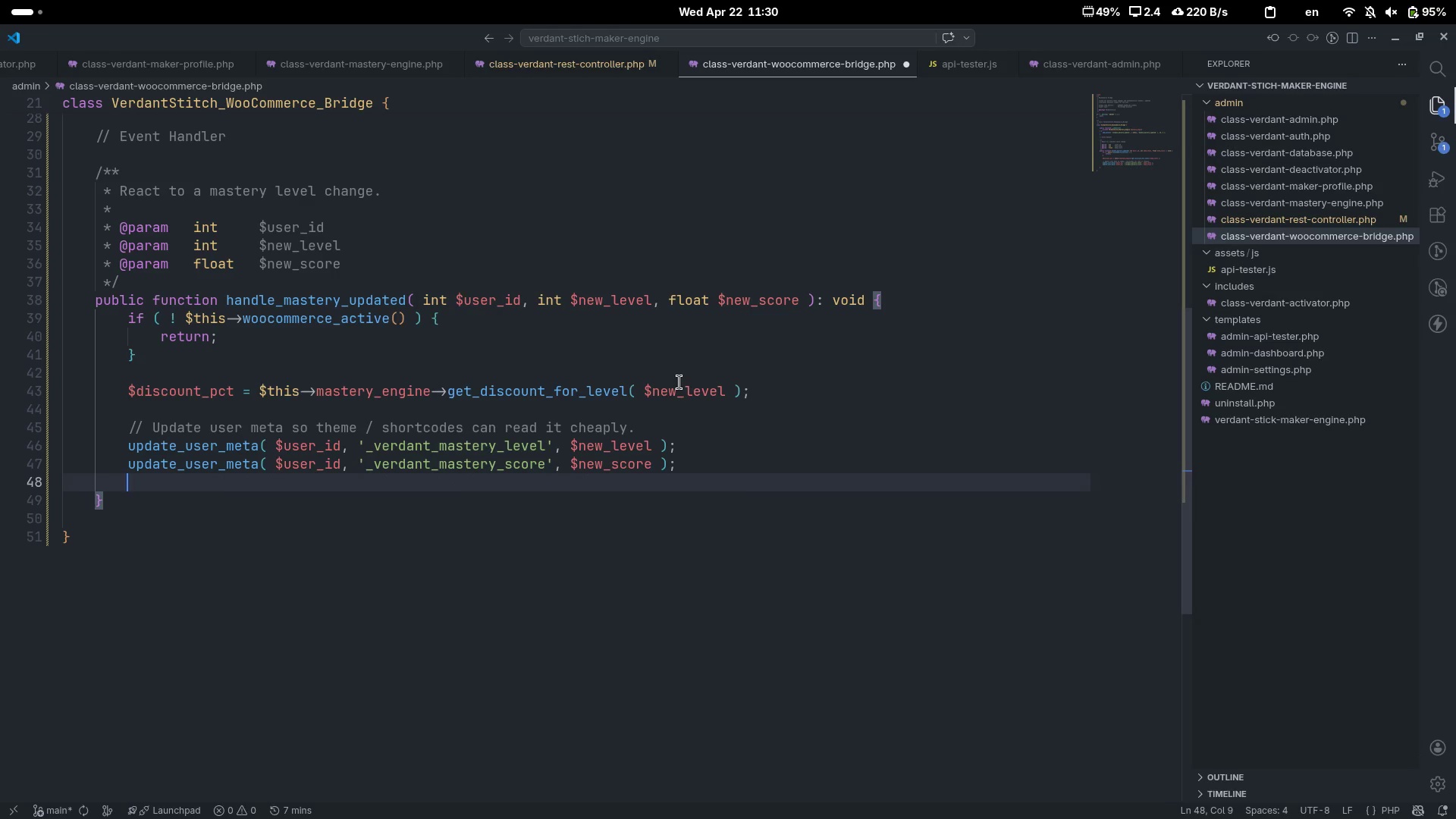 
type(update_user_meta( )
 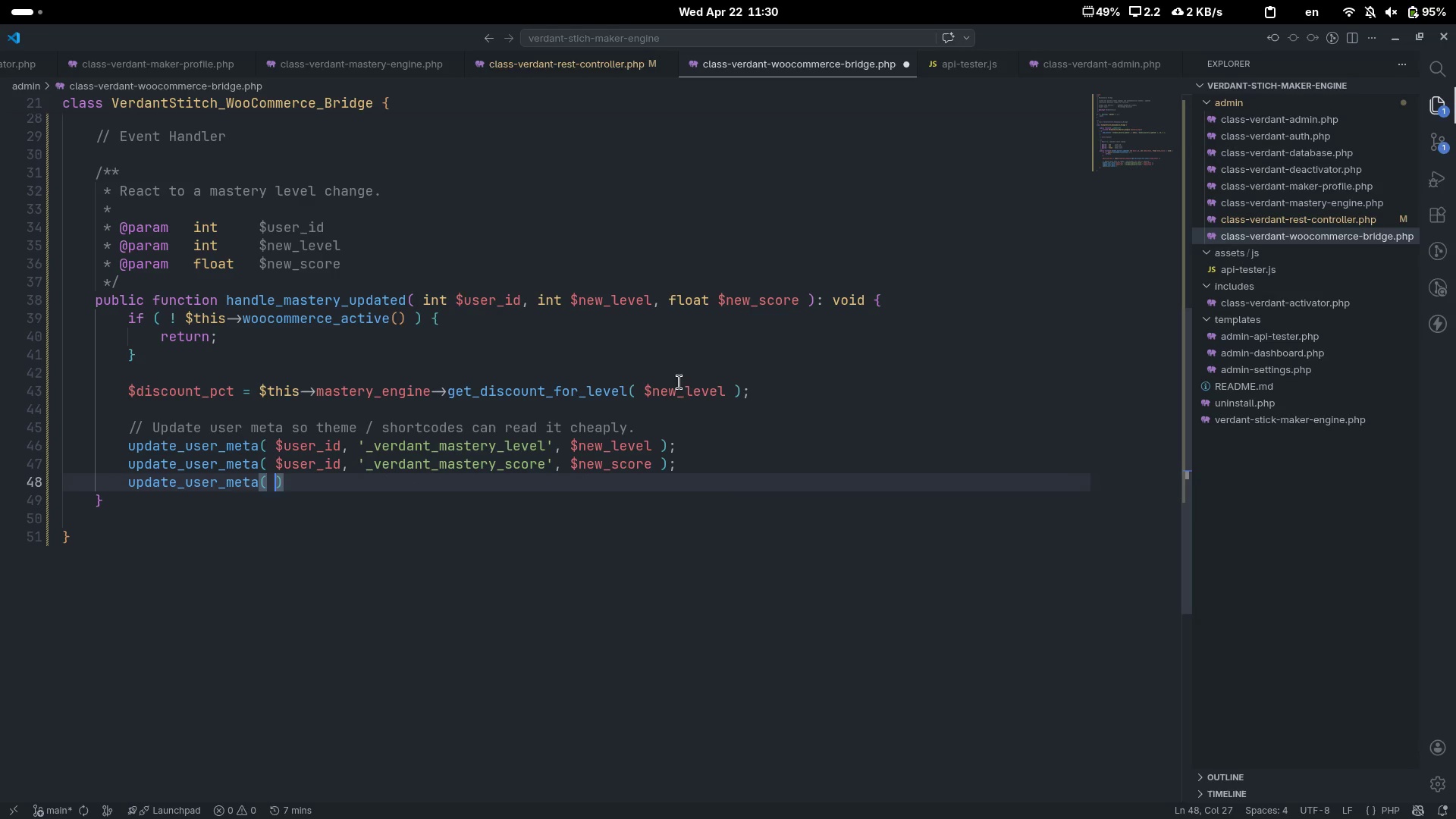 
key(ArrowLeft)
 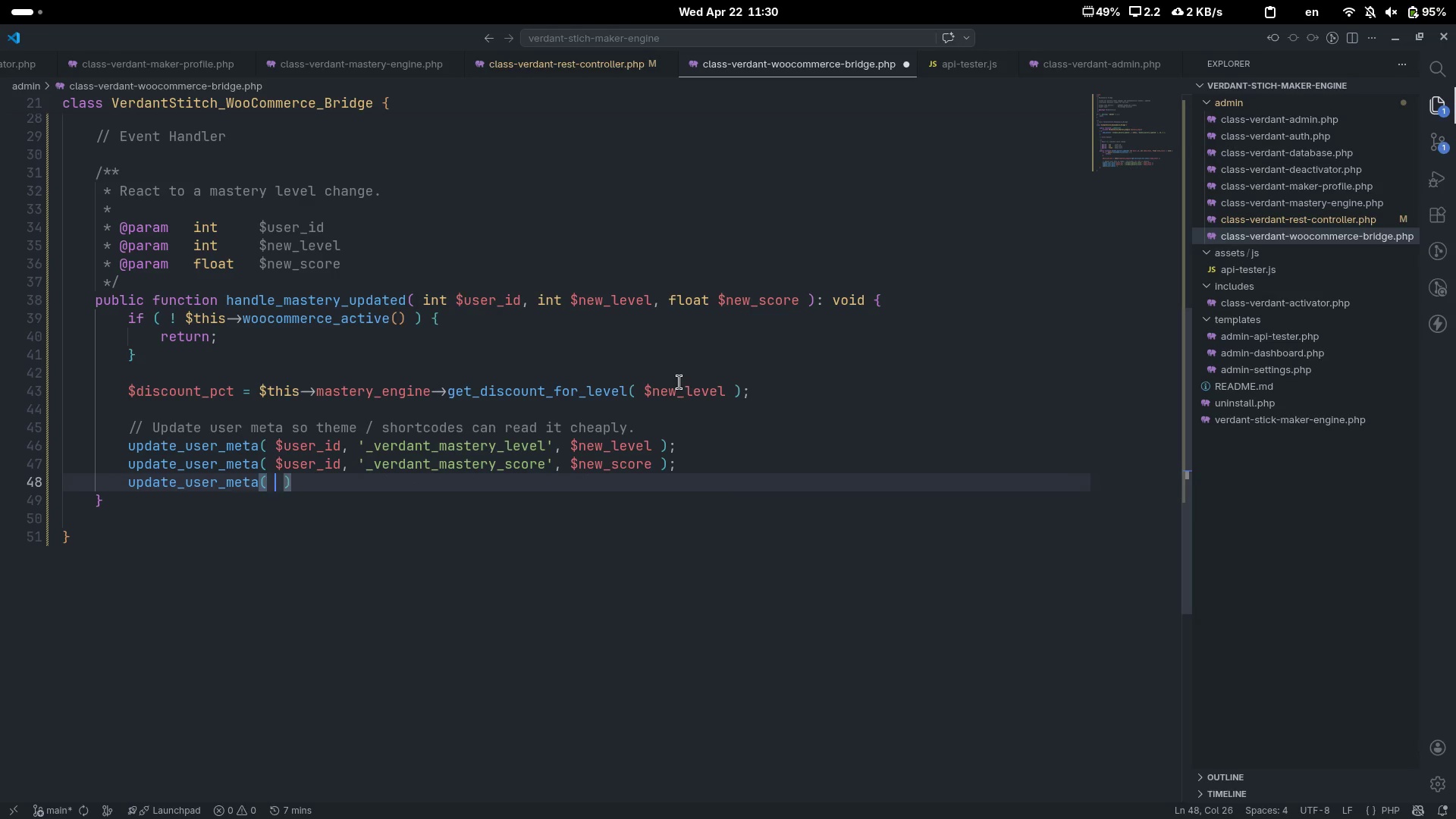 
type( ")
key(Backspace)
type($user)
key(Tab)
type(, '_verdant_maser)
key(Backspace)
key(Backspace)
type(tery_score)
 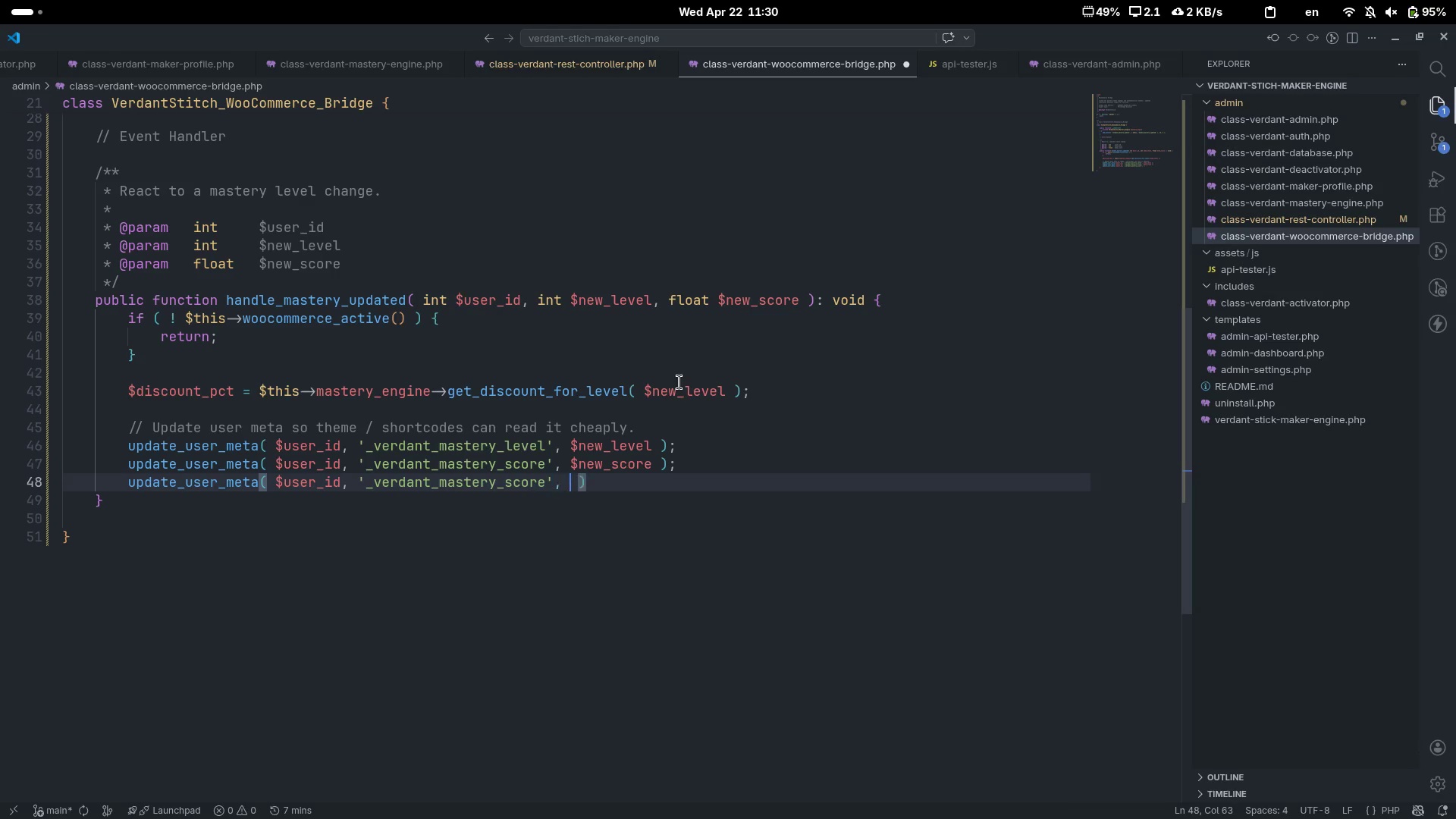 
 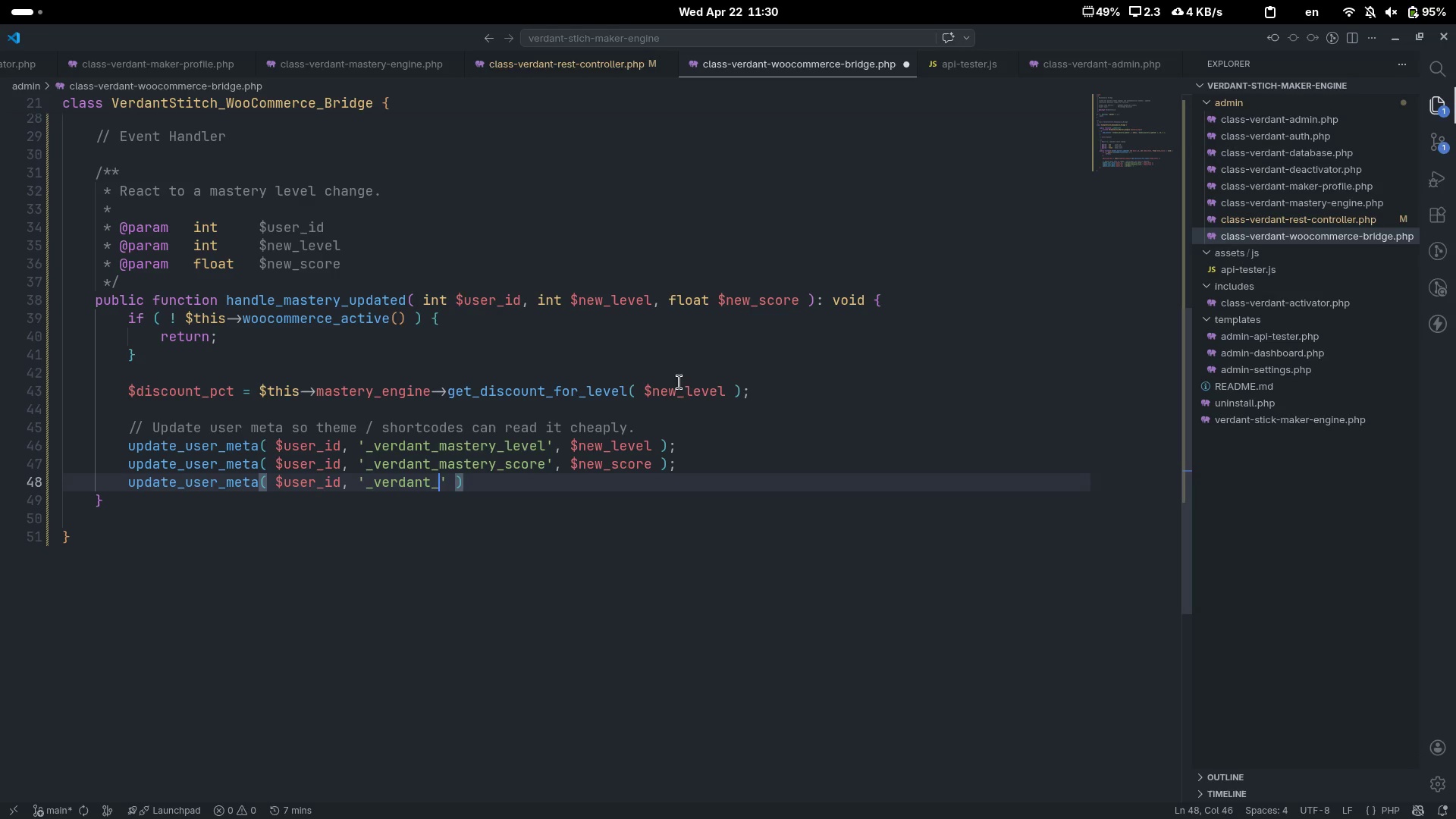 
key(ArrowRight)
 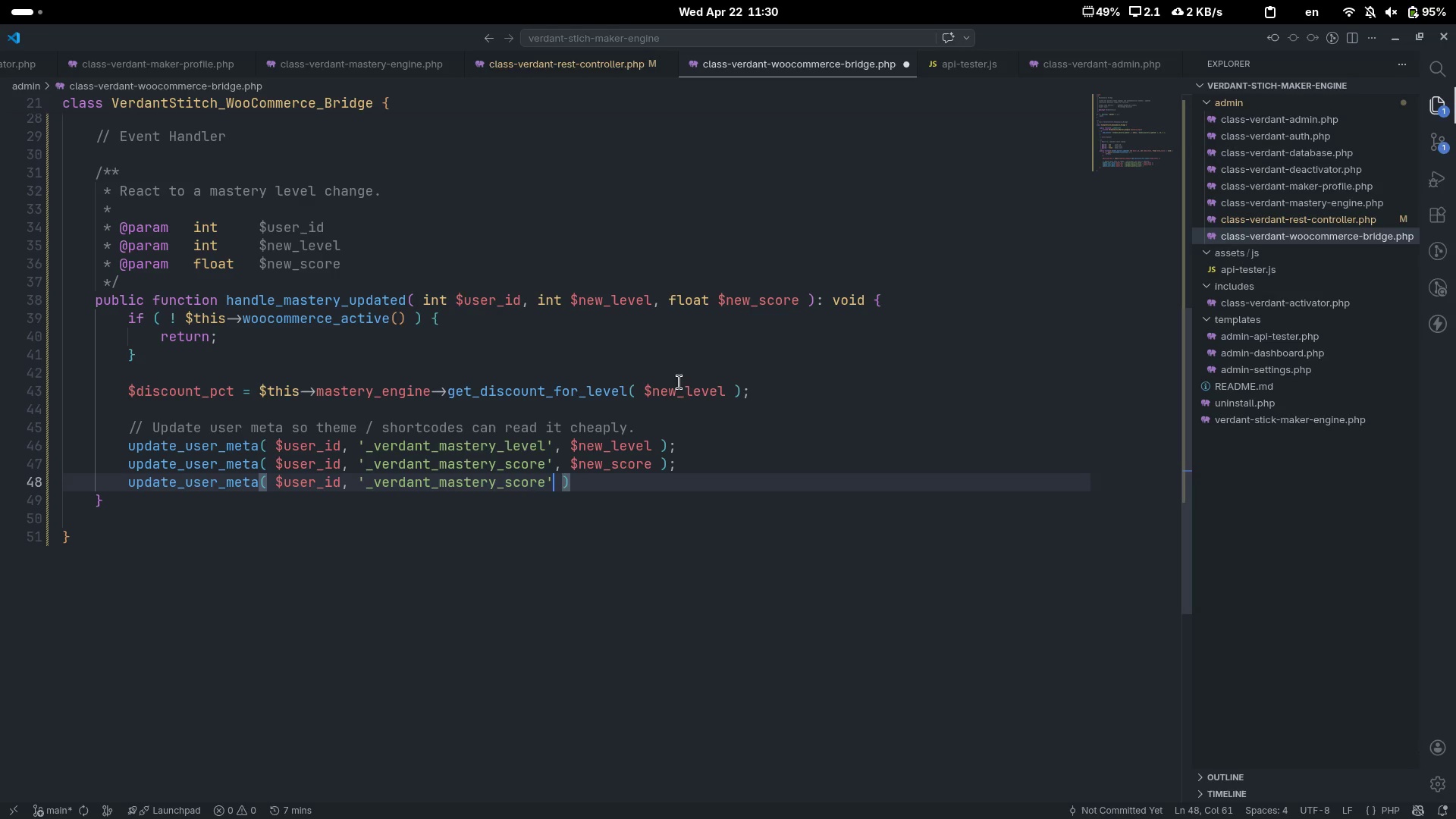 
type(, ')
key(Backspace)
type($ds)
key(Backspace)
key(Backspace)
type(disco)
key(Tab)
 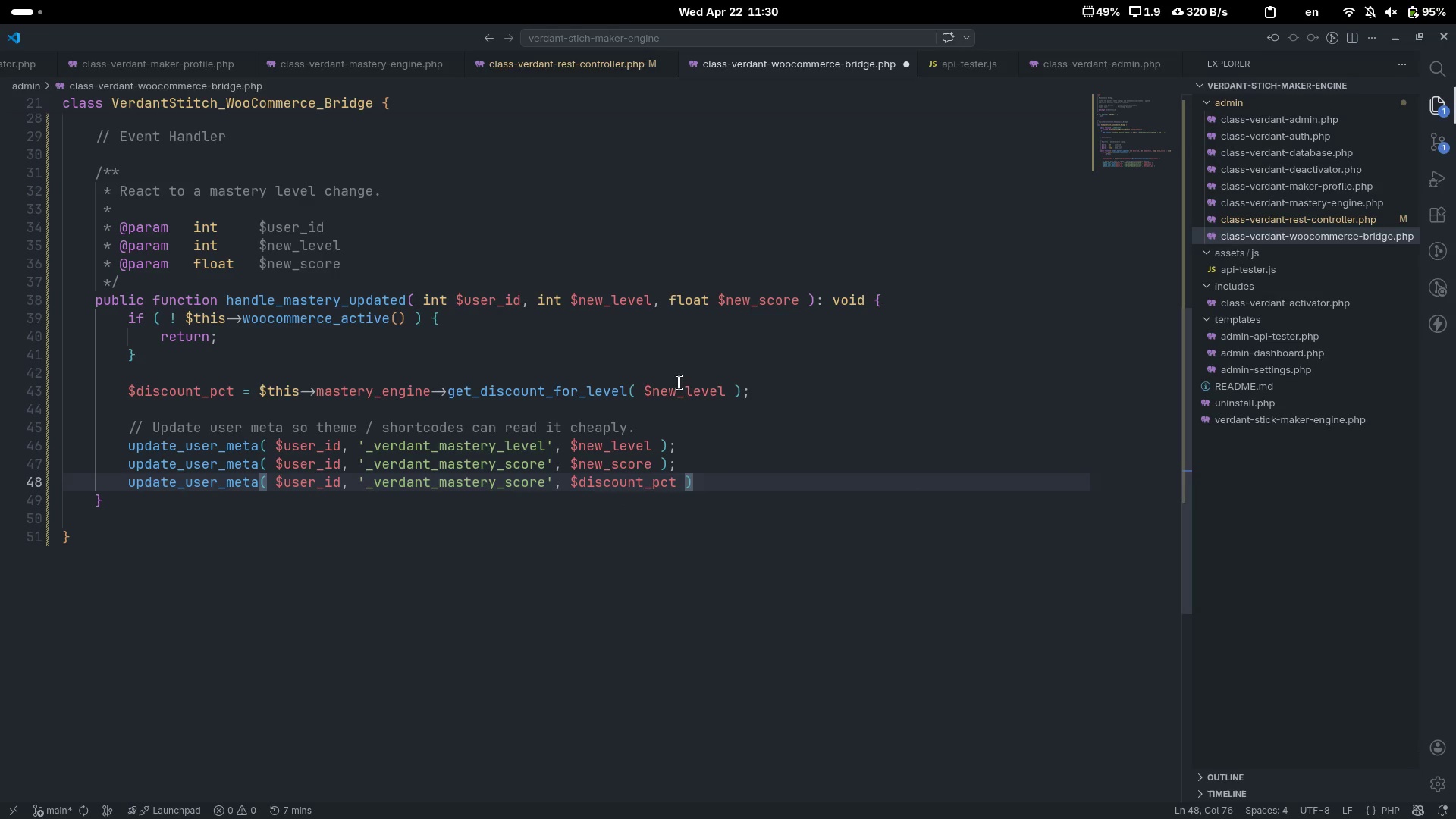 
key(Control+ControlLeft)
 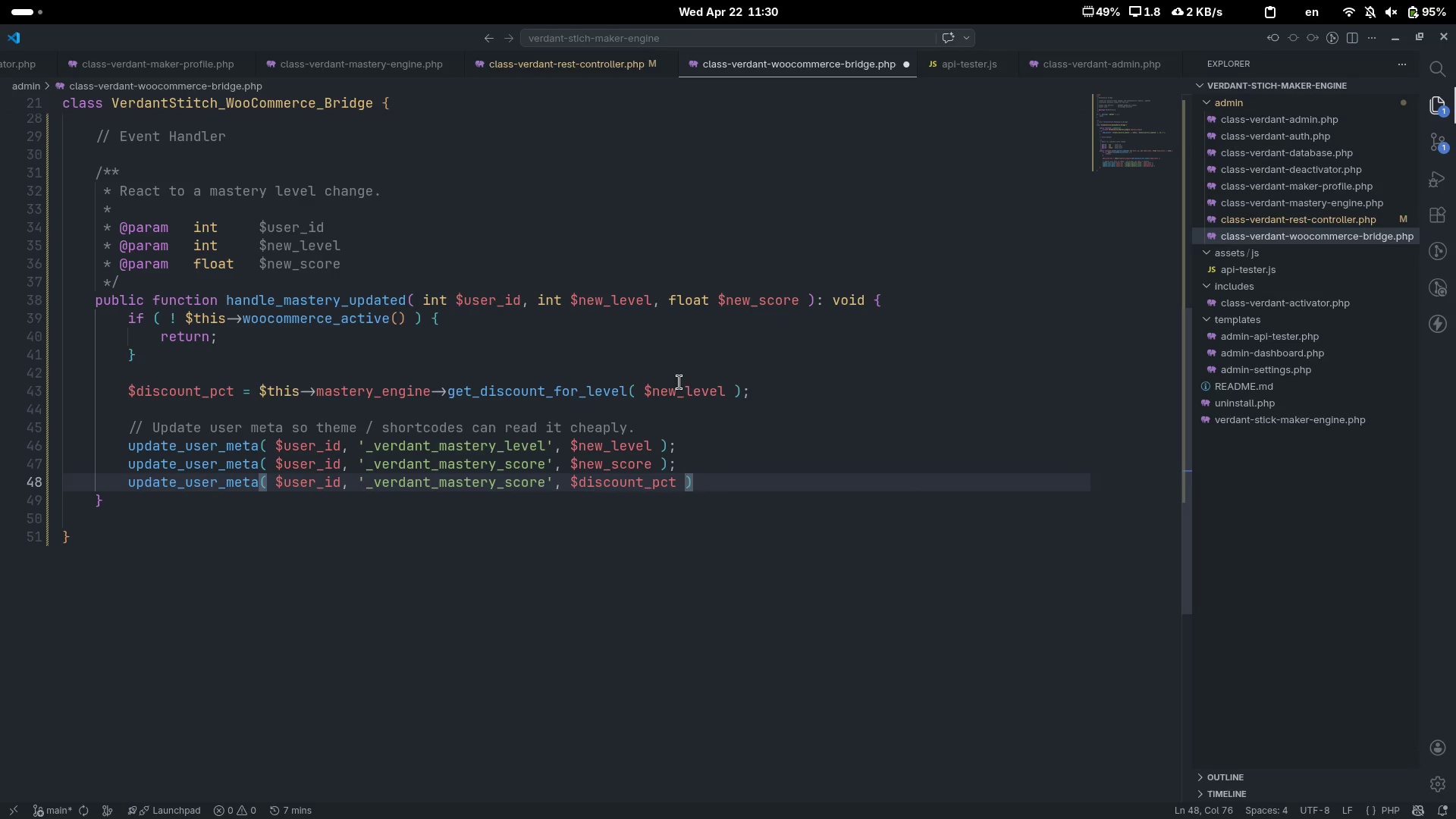 
key(Control+ArrowRight)
 